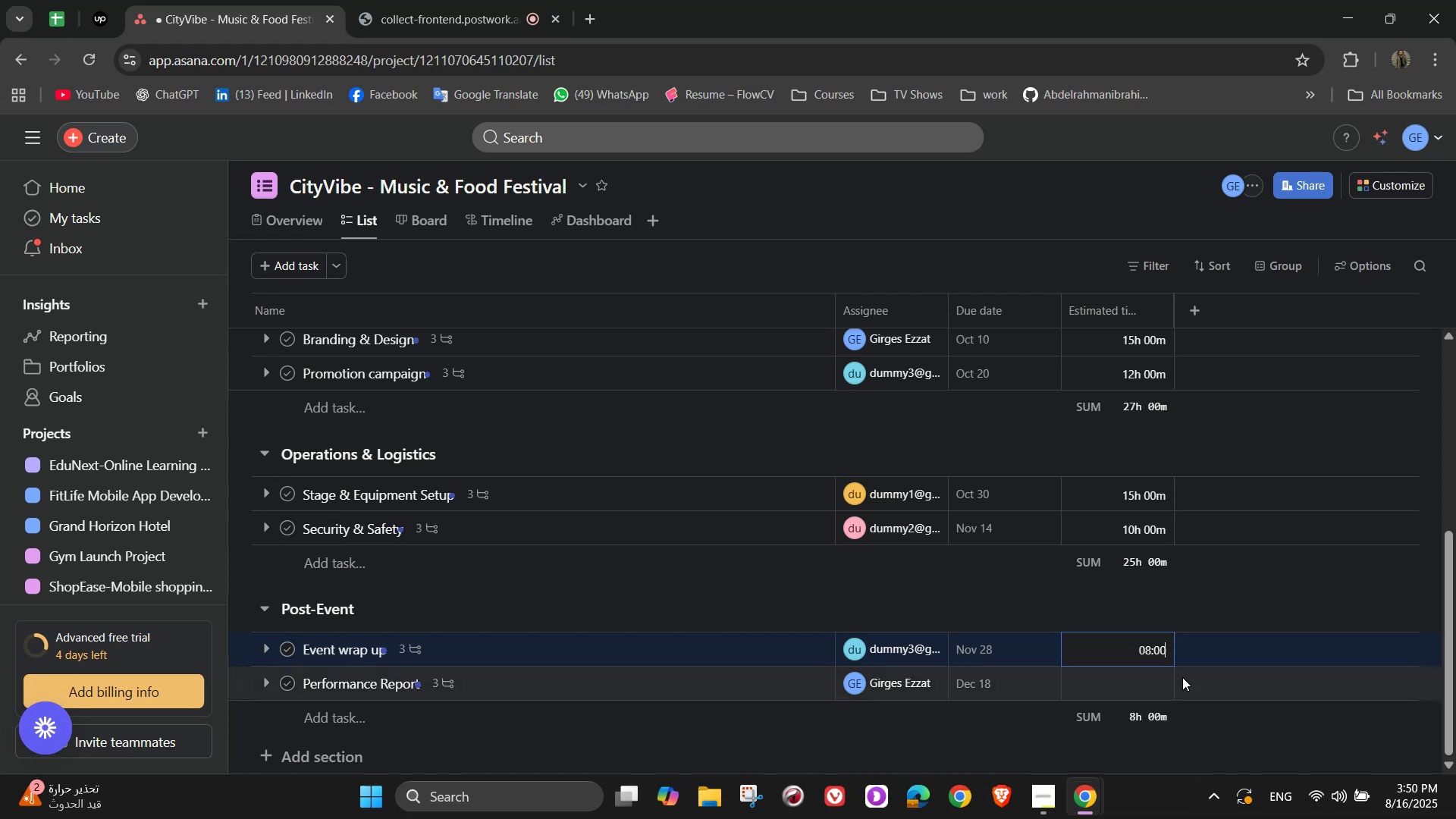 
left_click([1138, 687])
 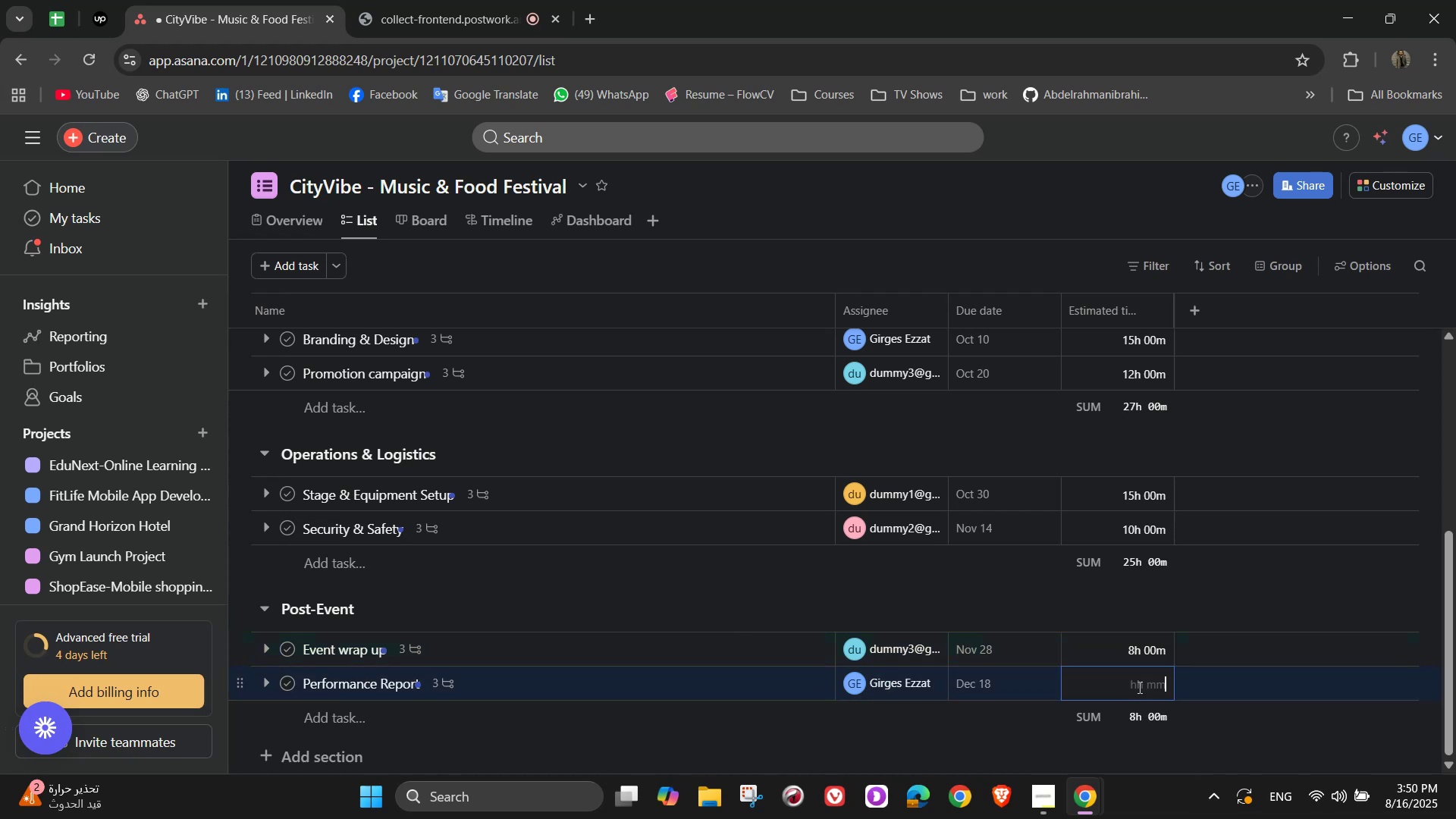 
key(Numpad6)
 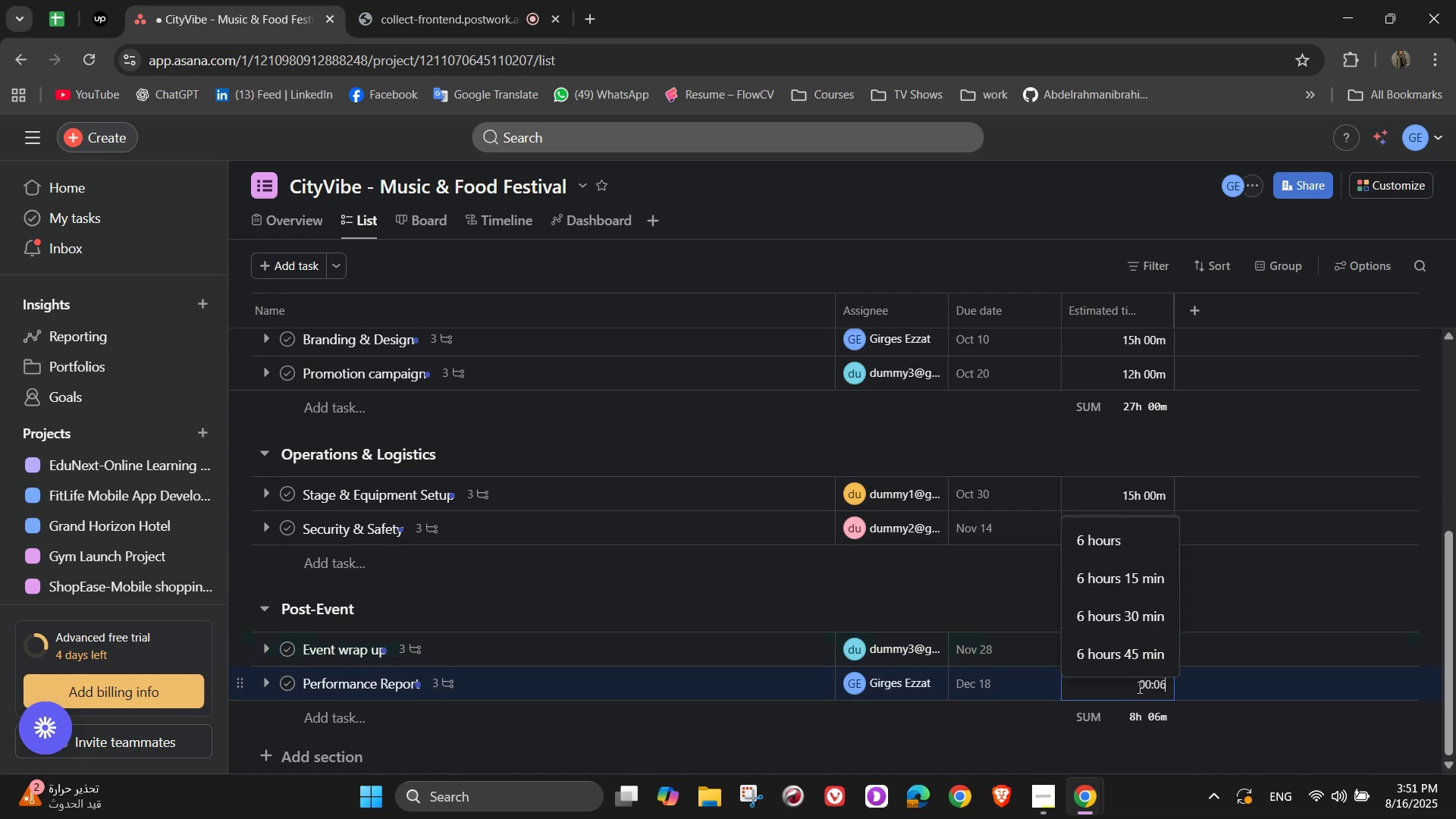 
key(Numpad0)
 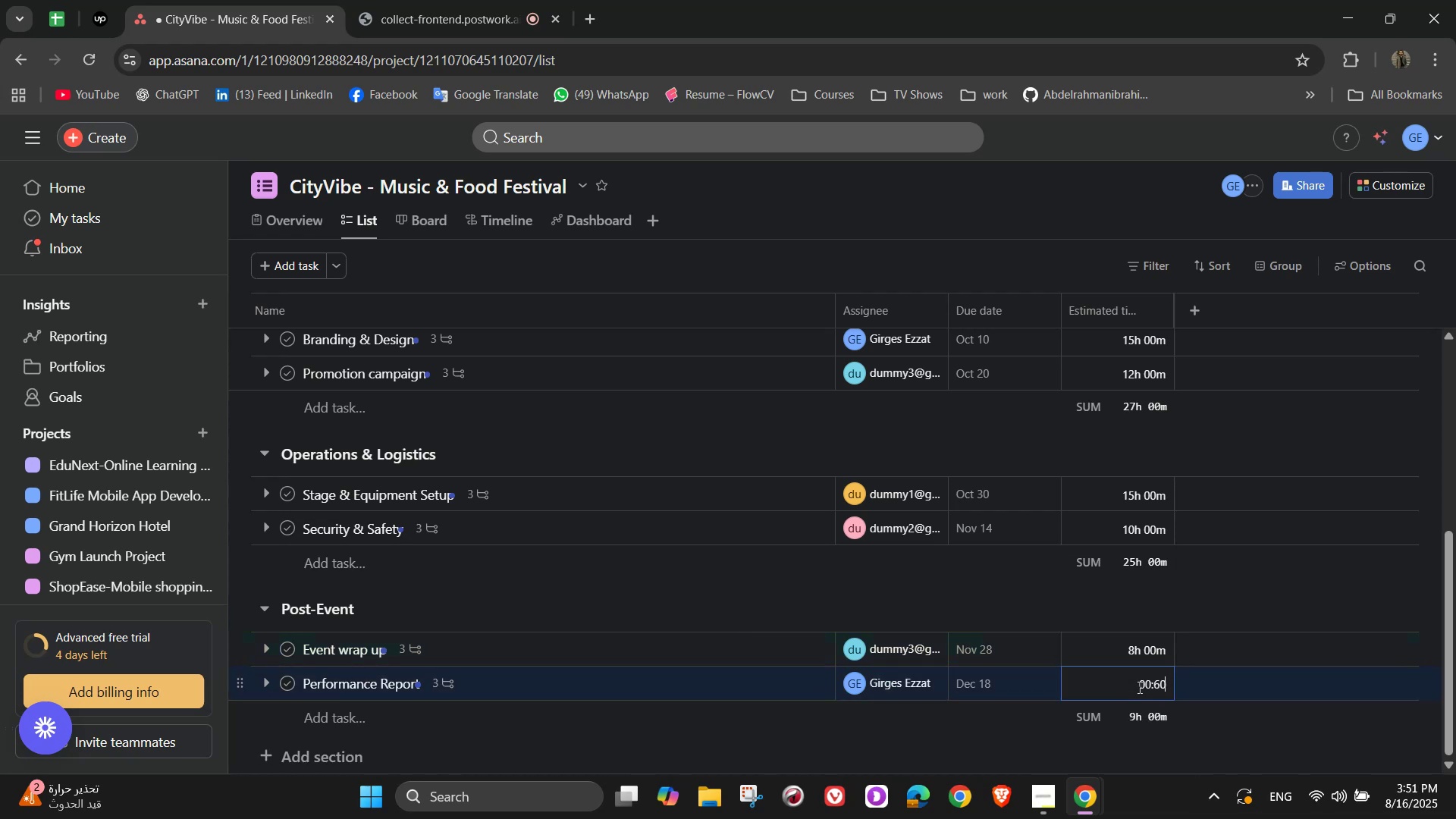 
key(Numpad0)
 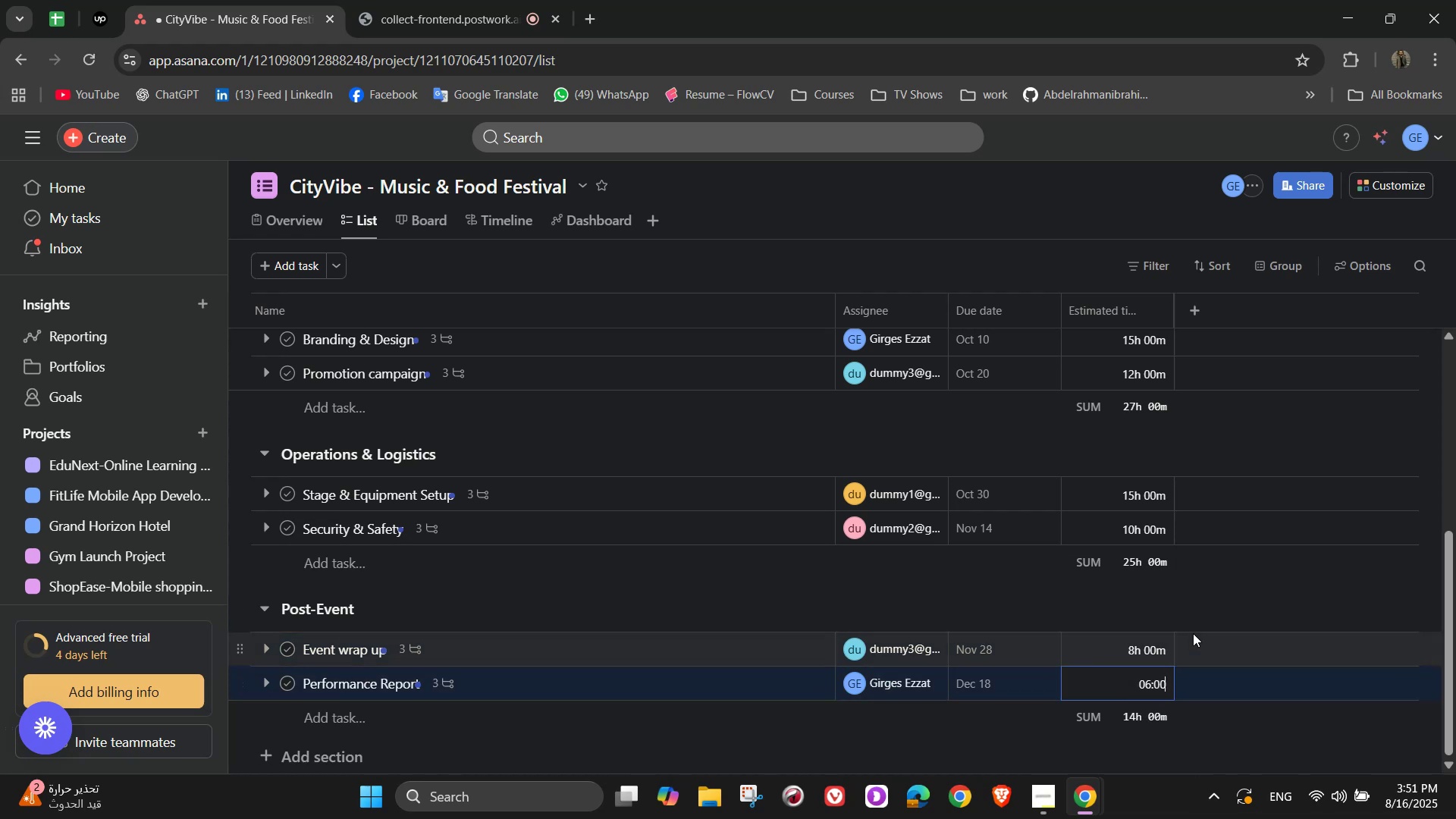 
wait(7.55)
 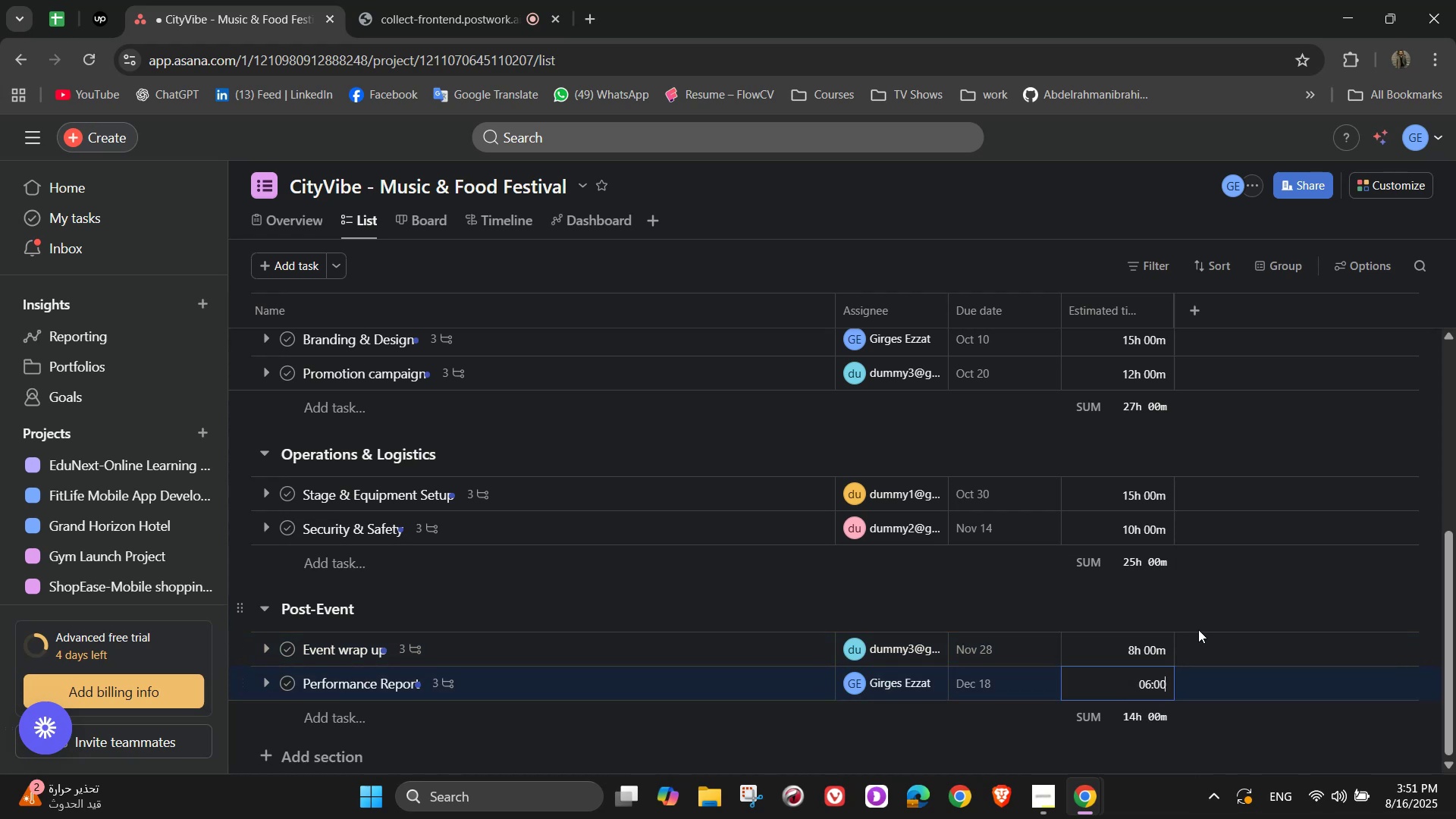 
scroll: coordinate [1068, 640], scroll_direction: up, amount: 9.0
 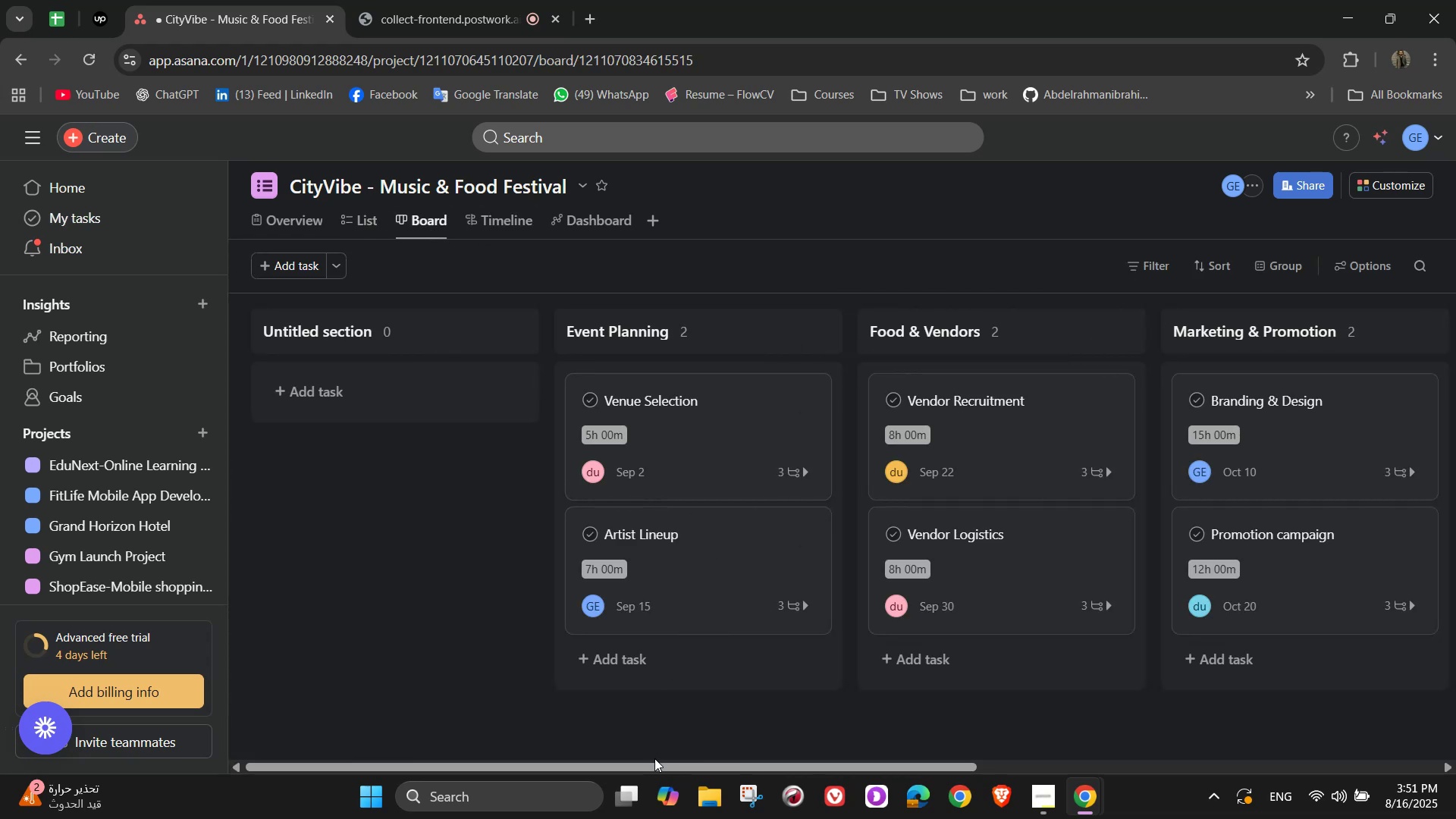 
wait(6.11)
 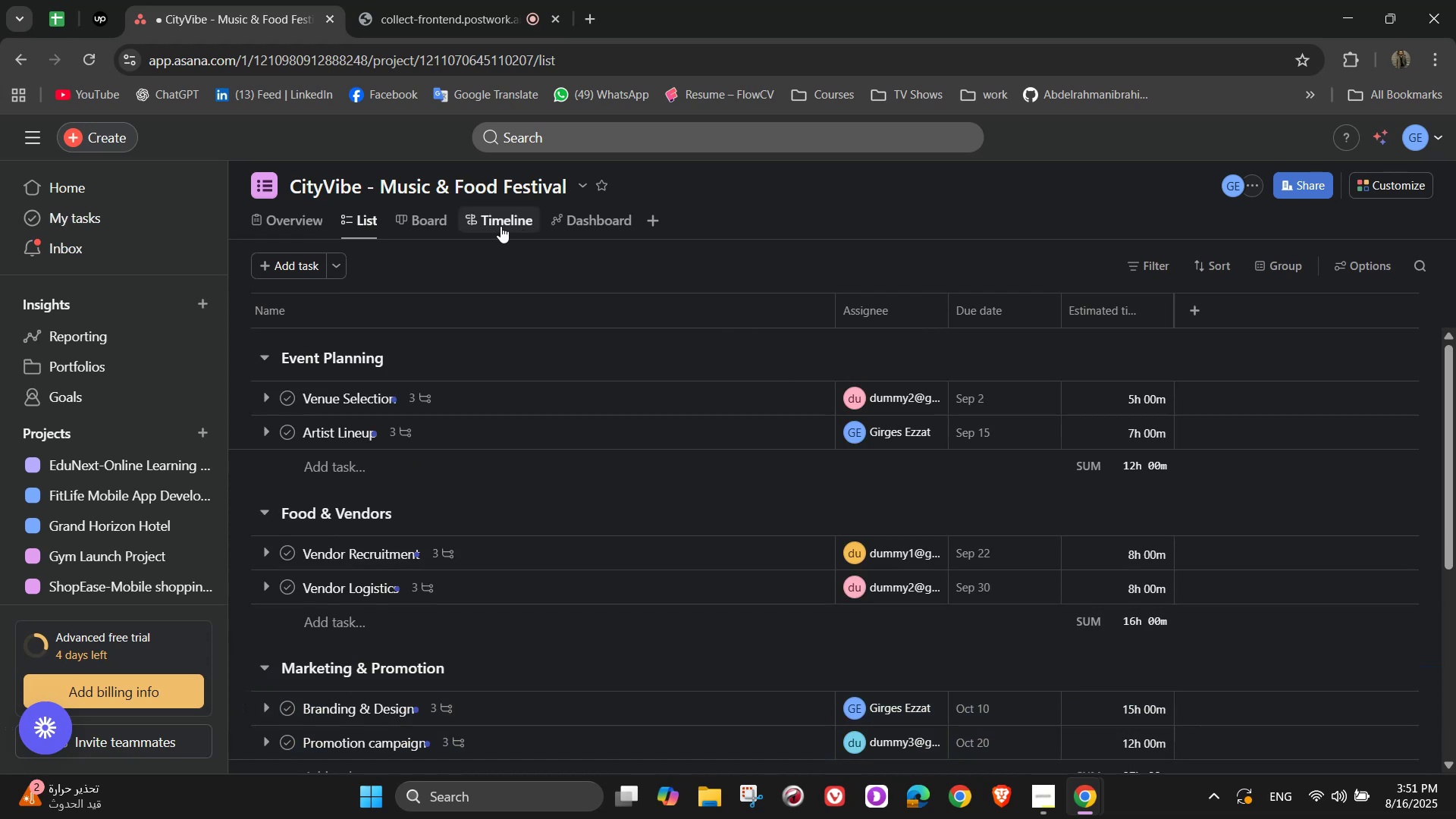 
left_click([460, 322])
 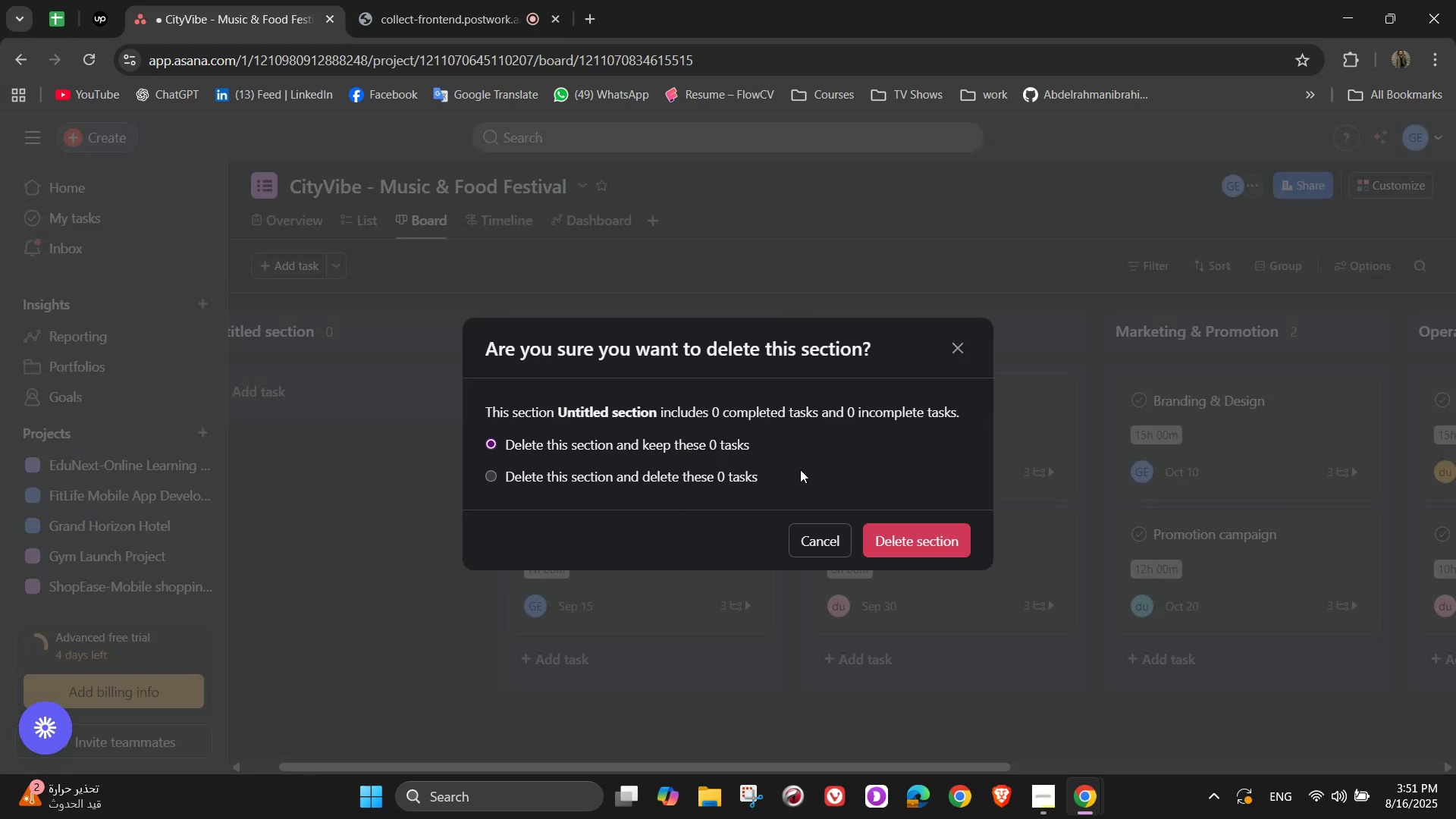 
left_click([905, 535])
 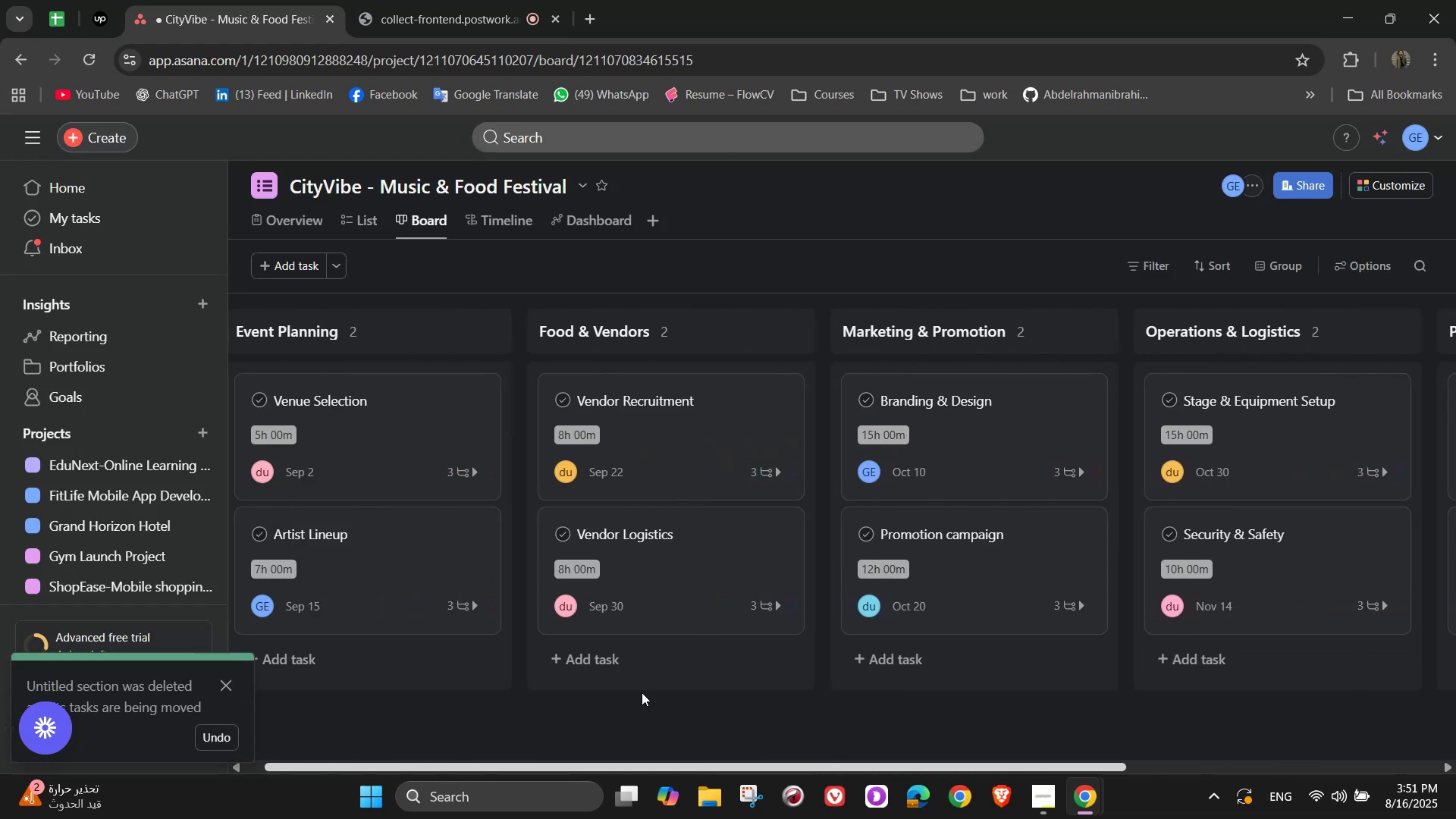 
wait(5.14)
 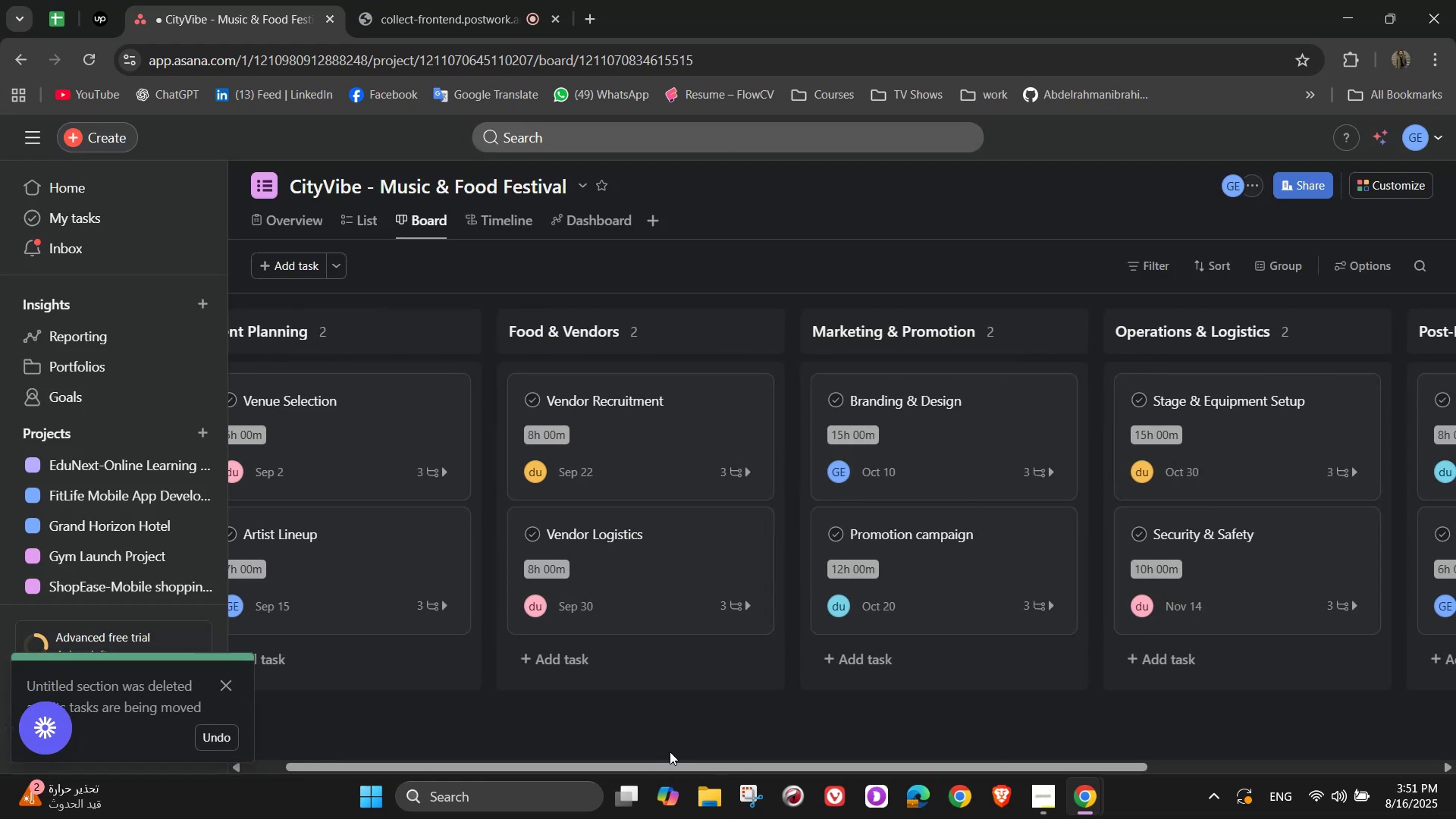 
left_click([283, 400])
 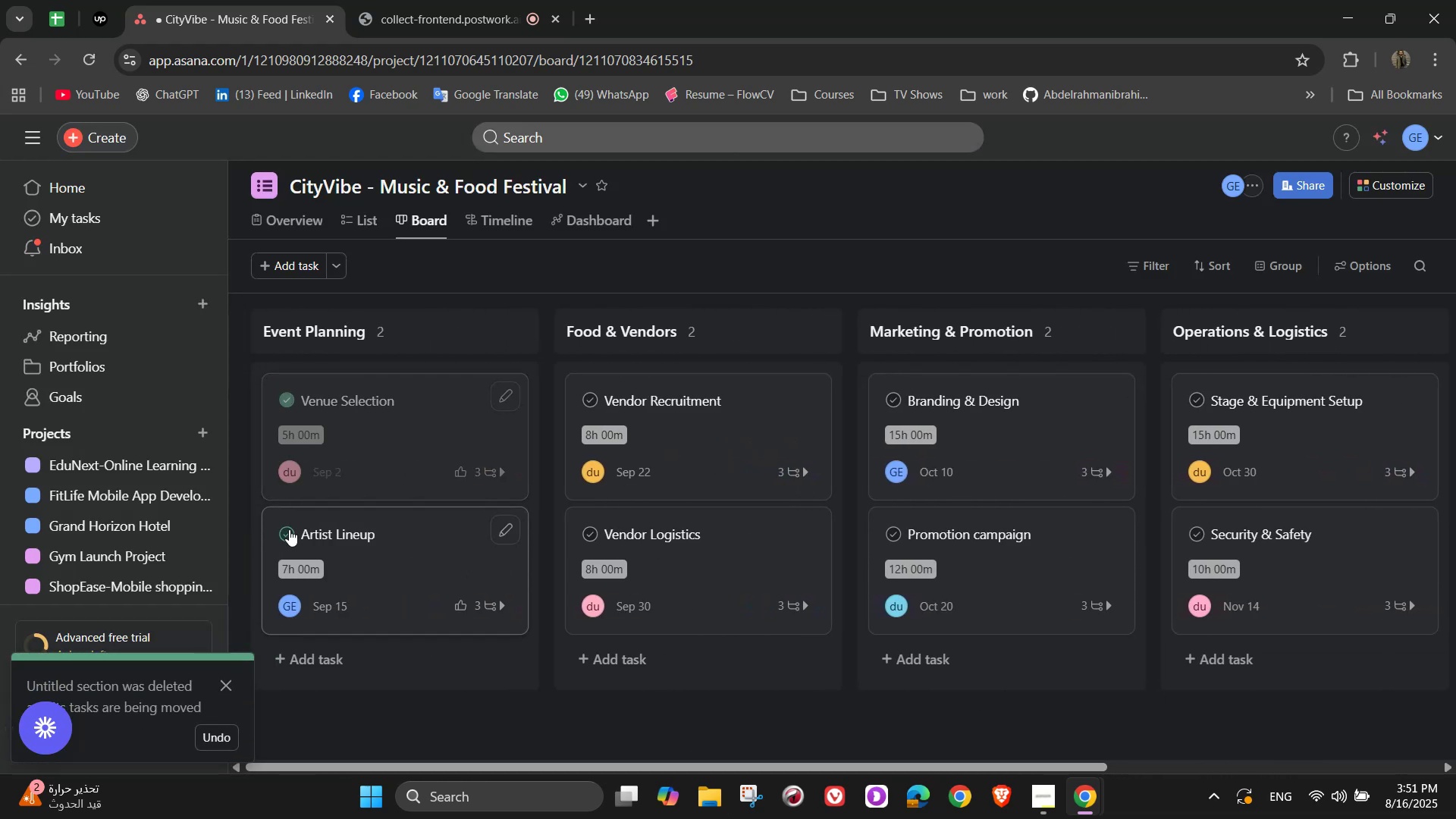 
left_click([289, 529])
 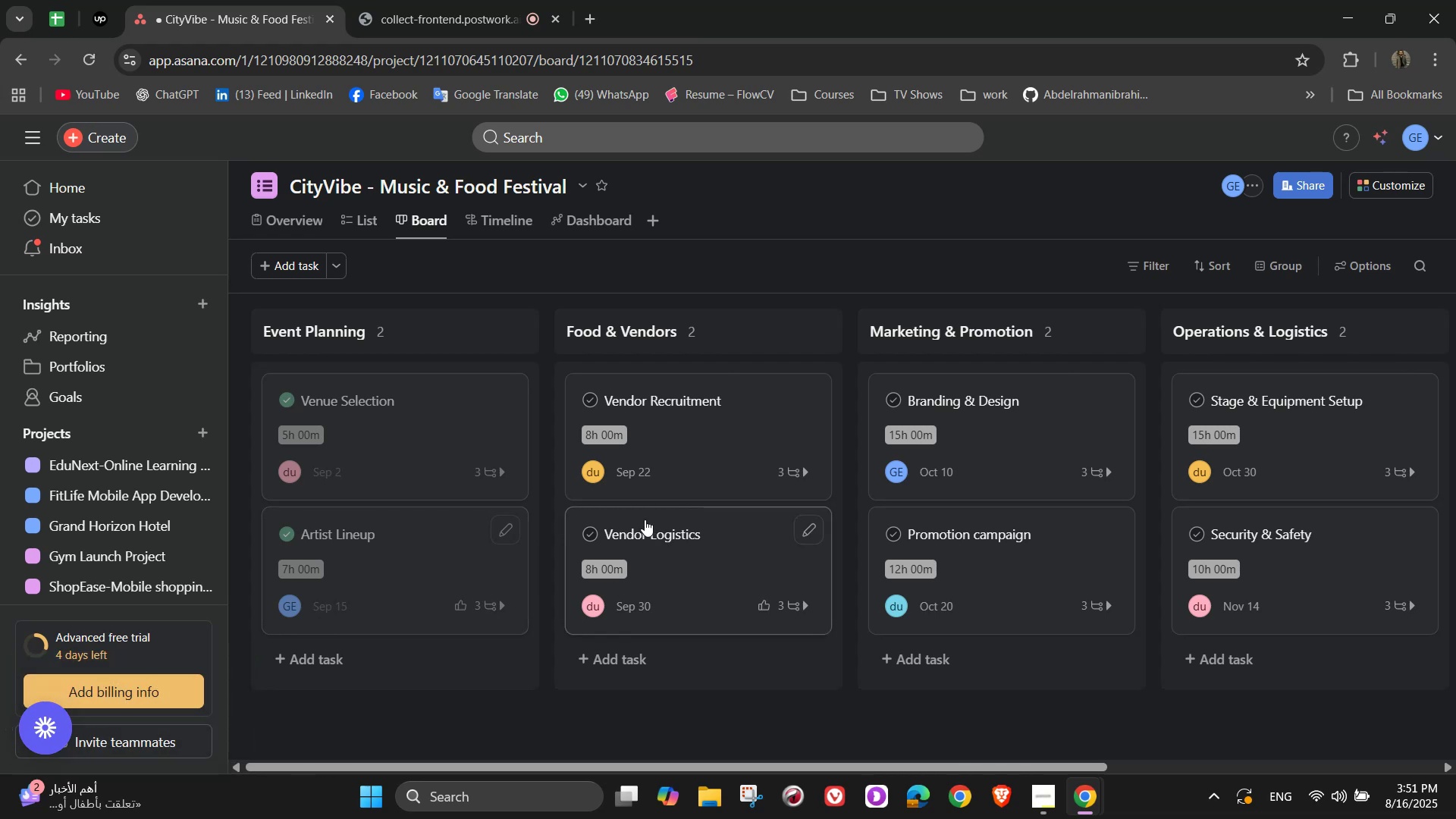 
wait(10.26)
 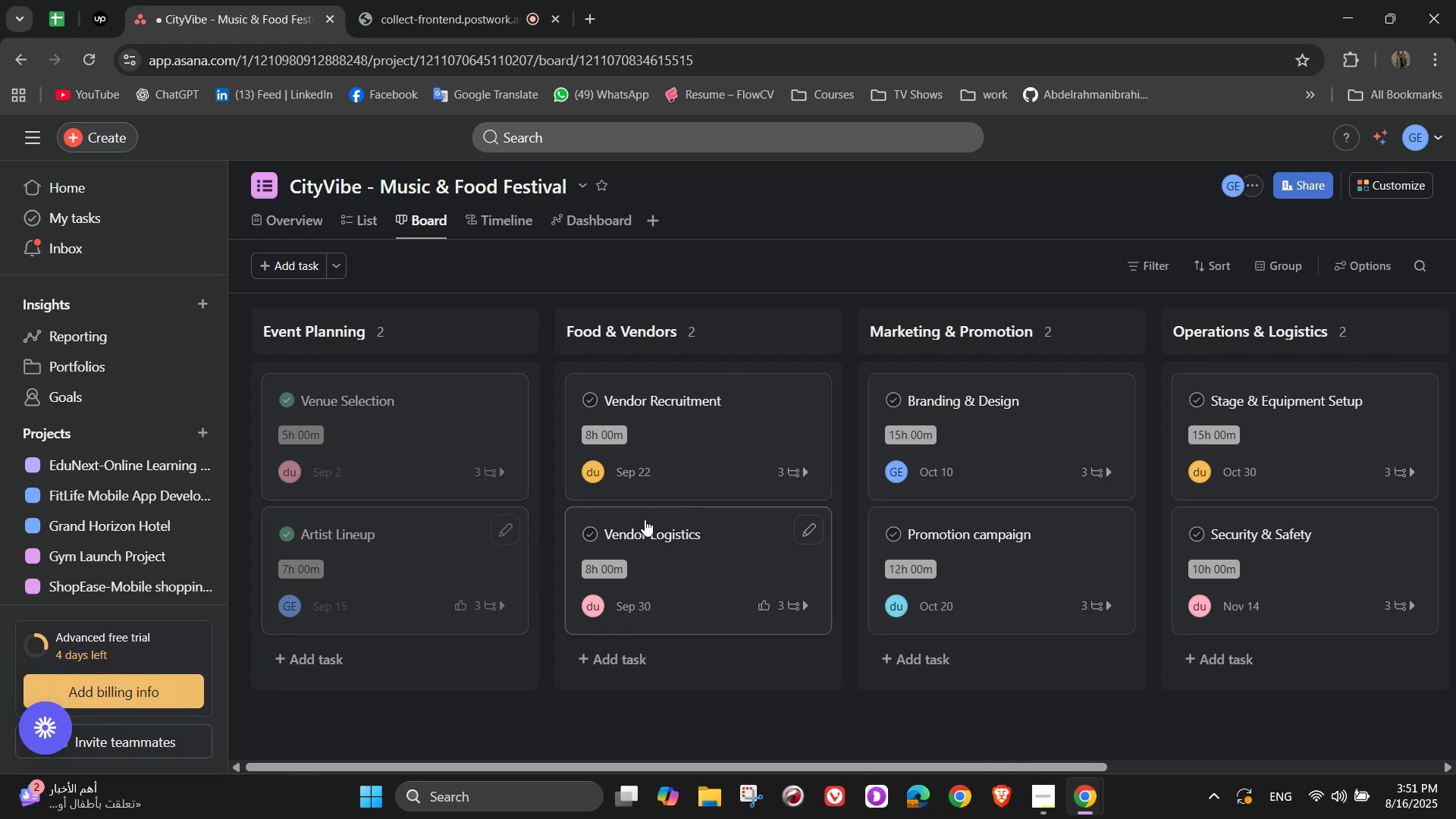 
left_click([595, 399])
 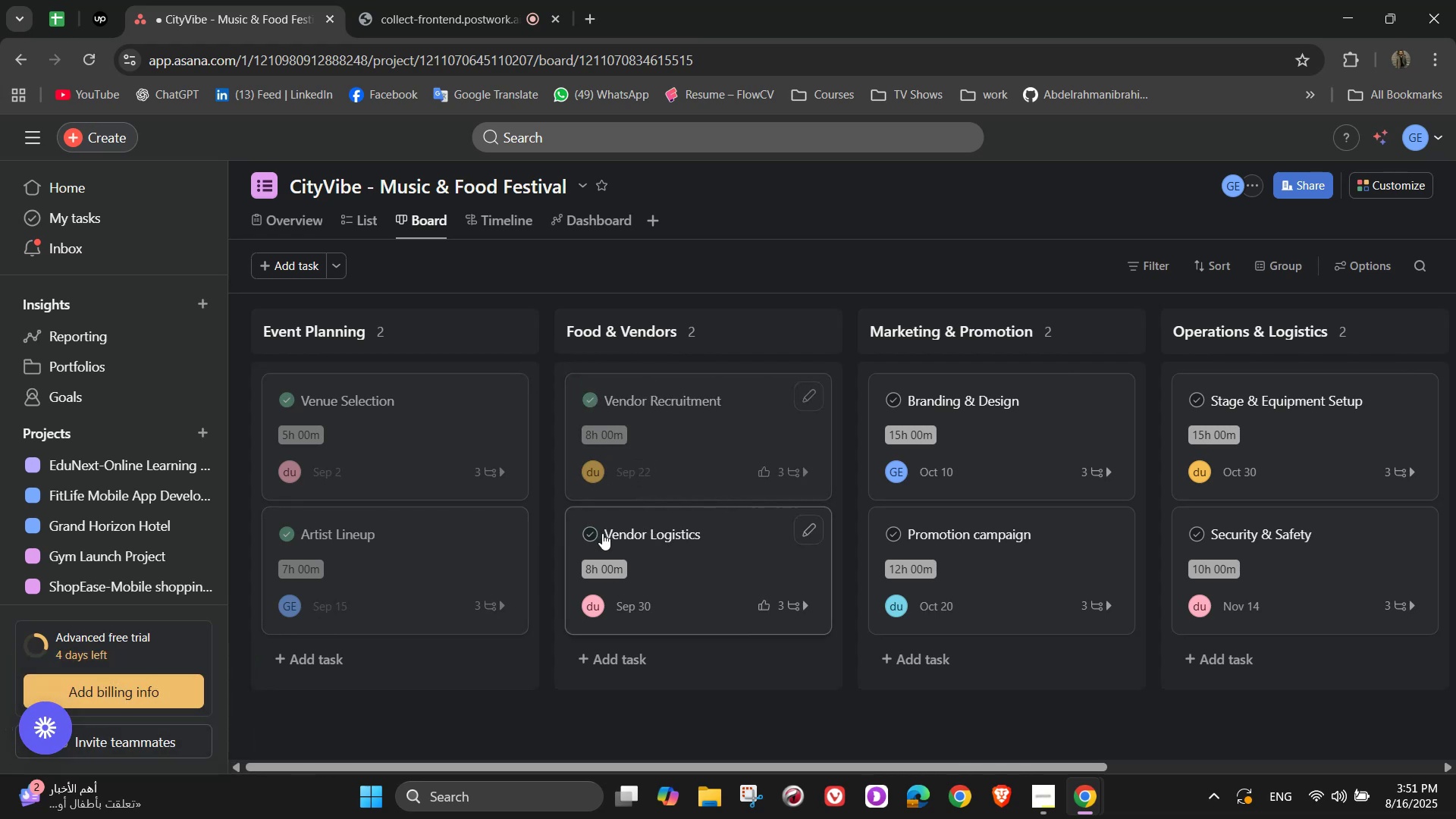 
left_click([592, 532])
 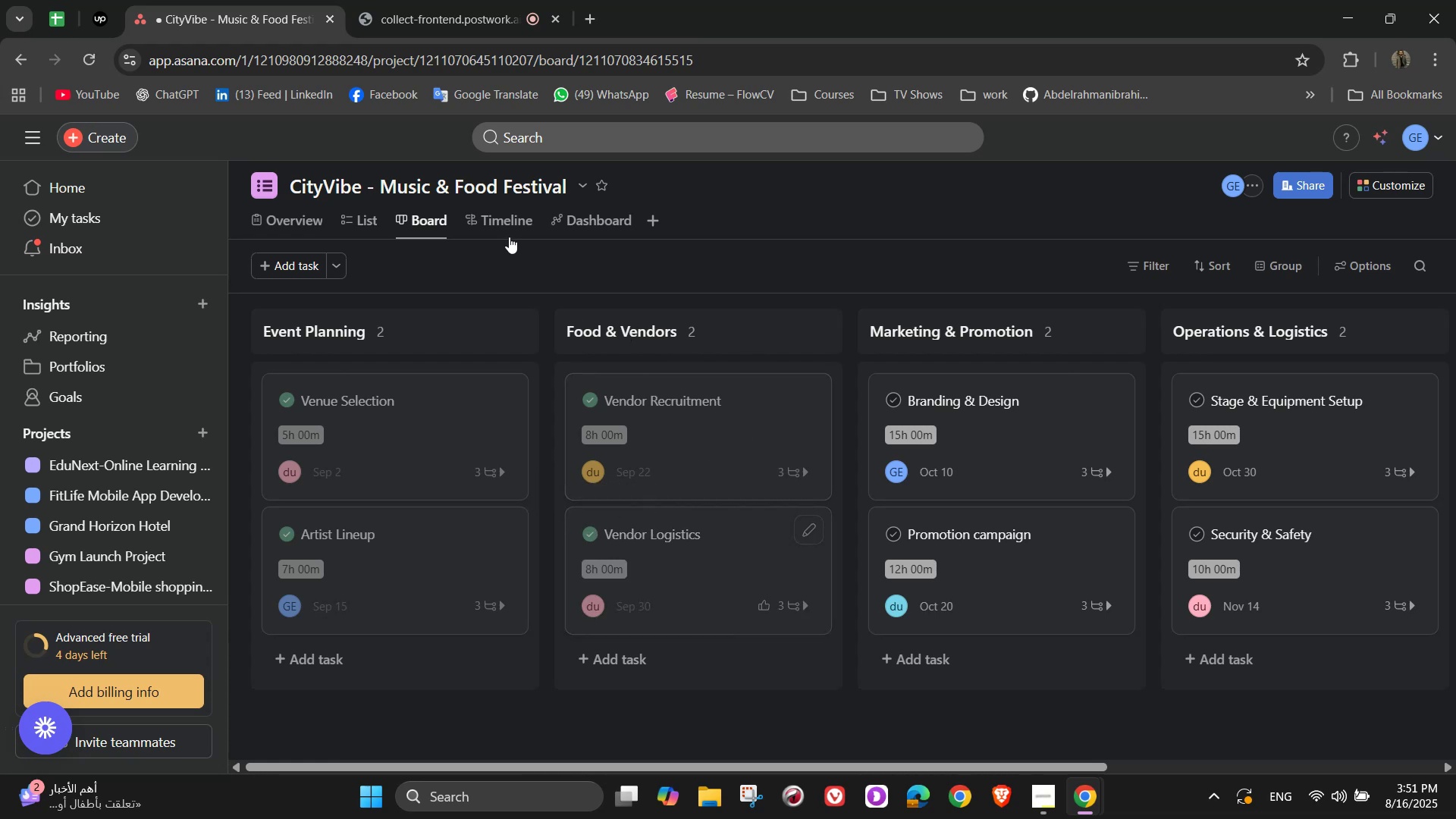 
wait(5.02)
 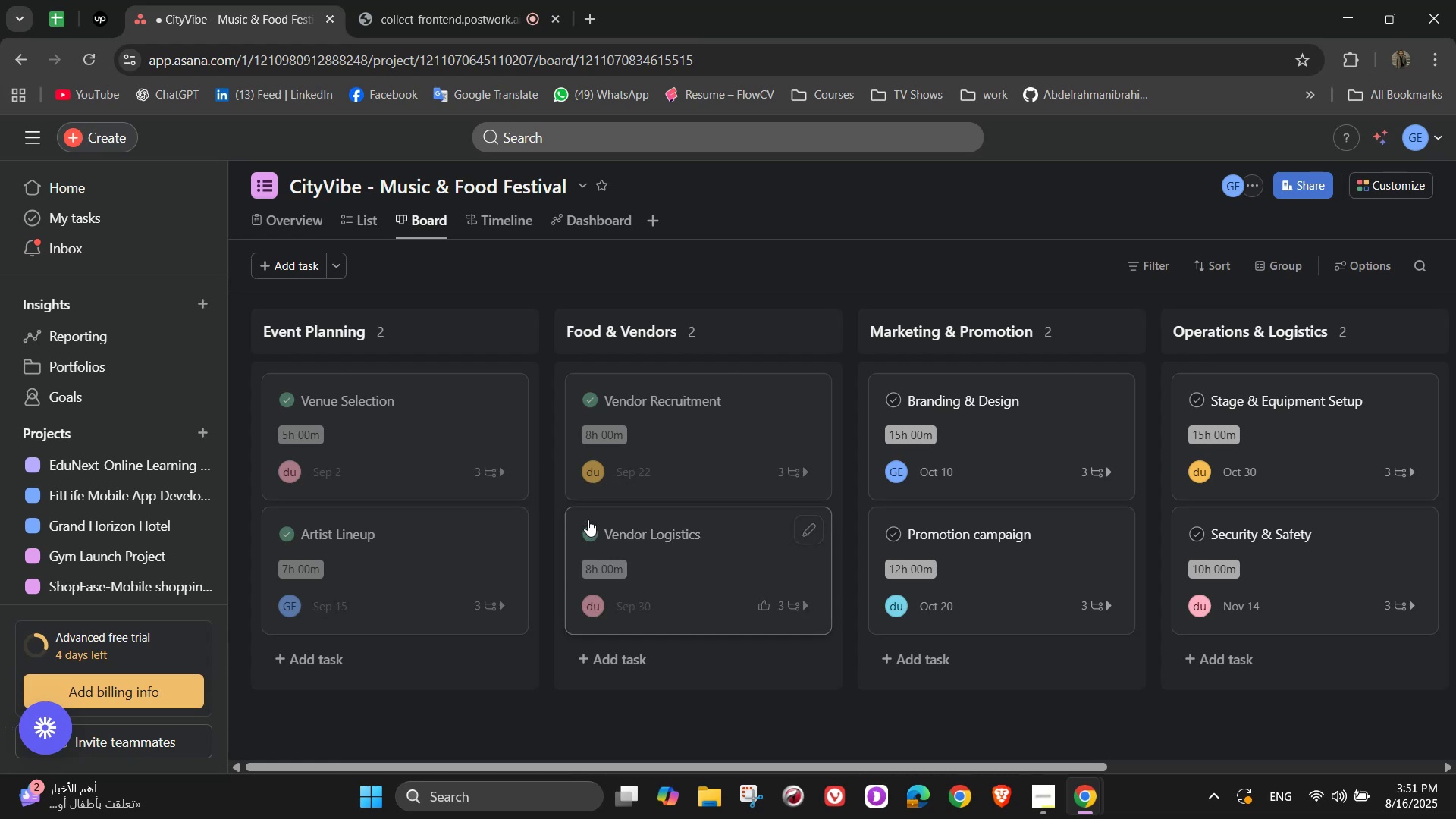 
left_click([494, 217])
 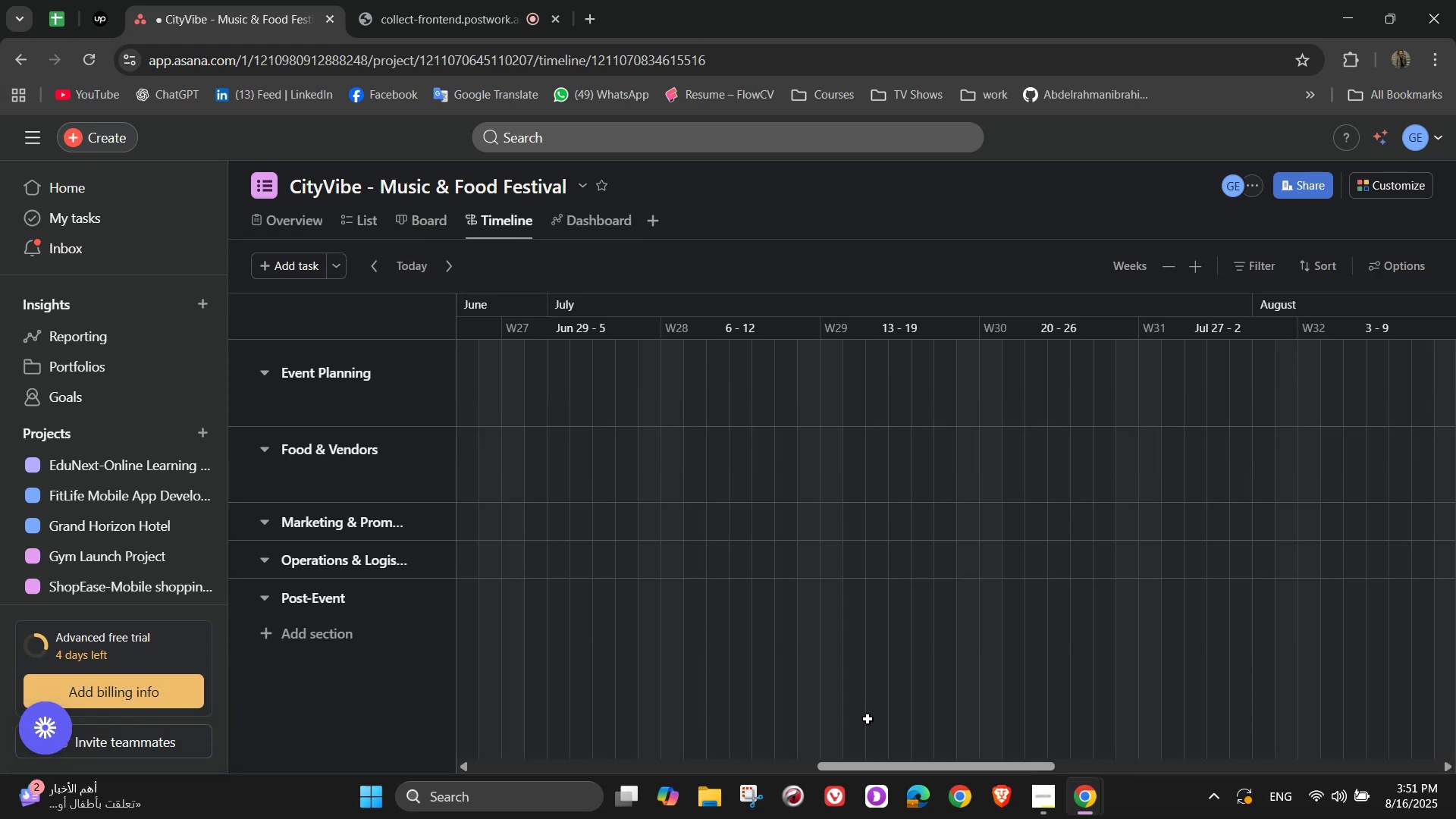 
left_click([833, 758])
 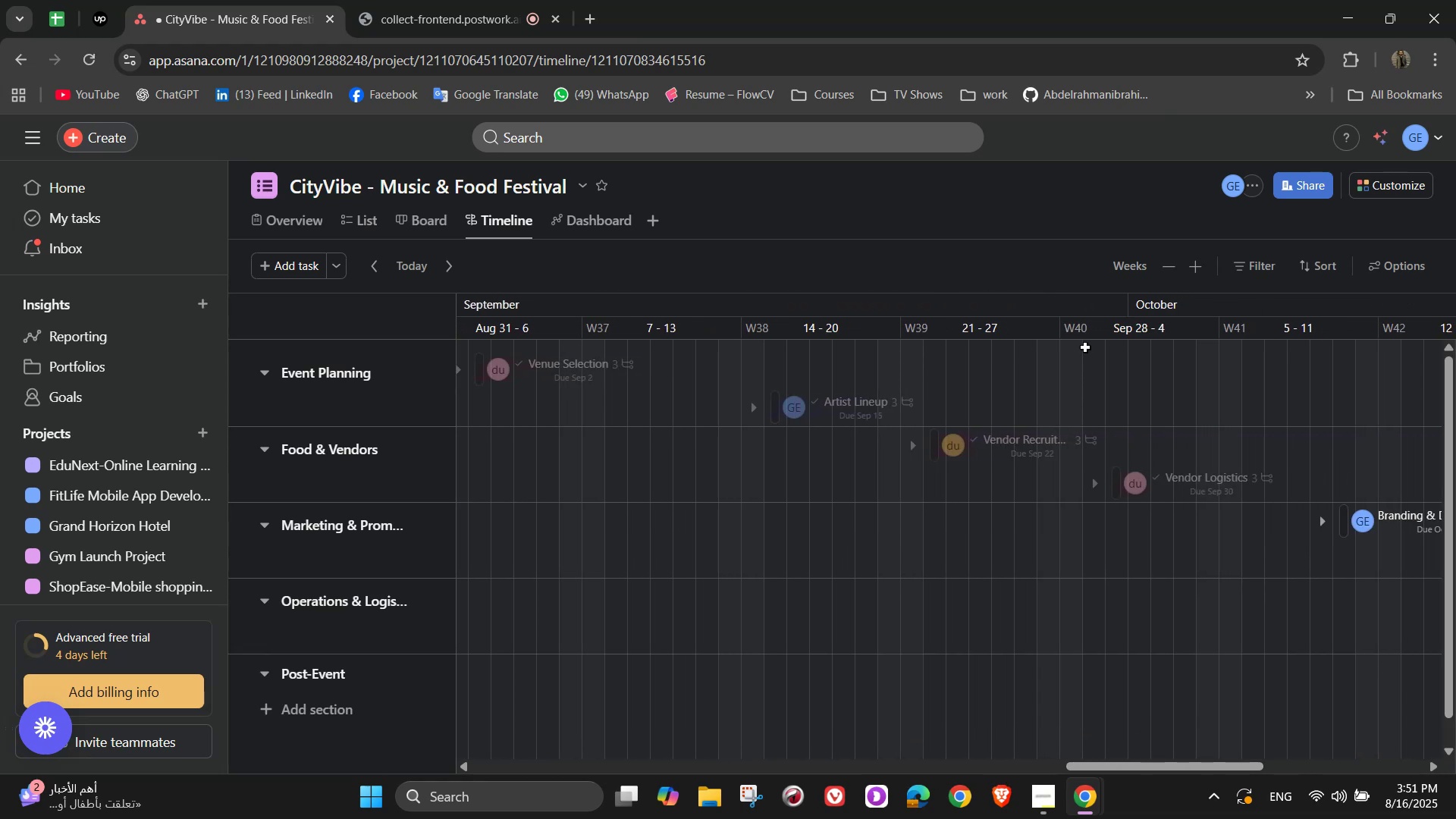 
wait(7.74)
 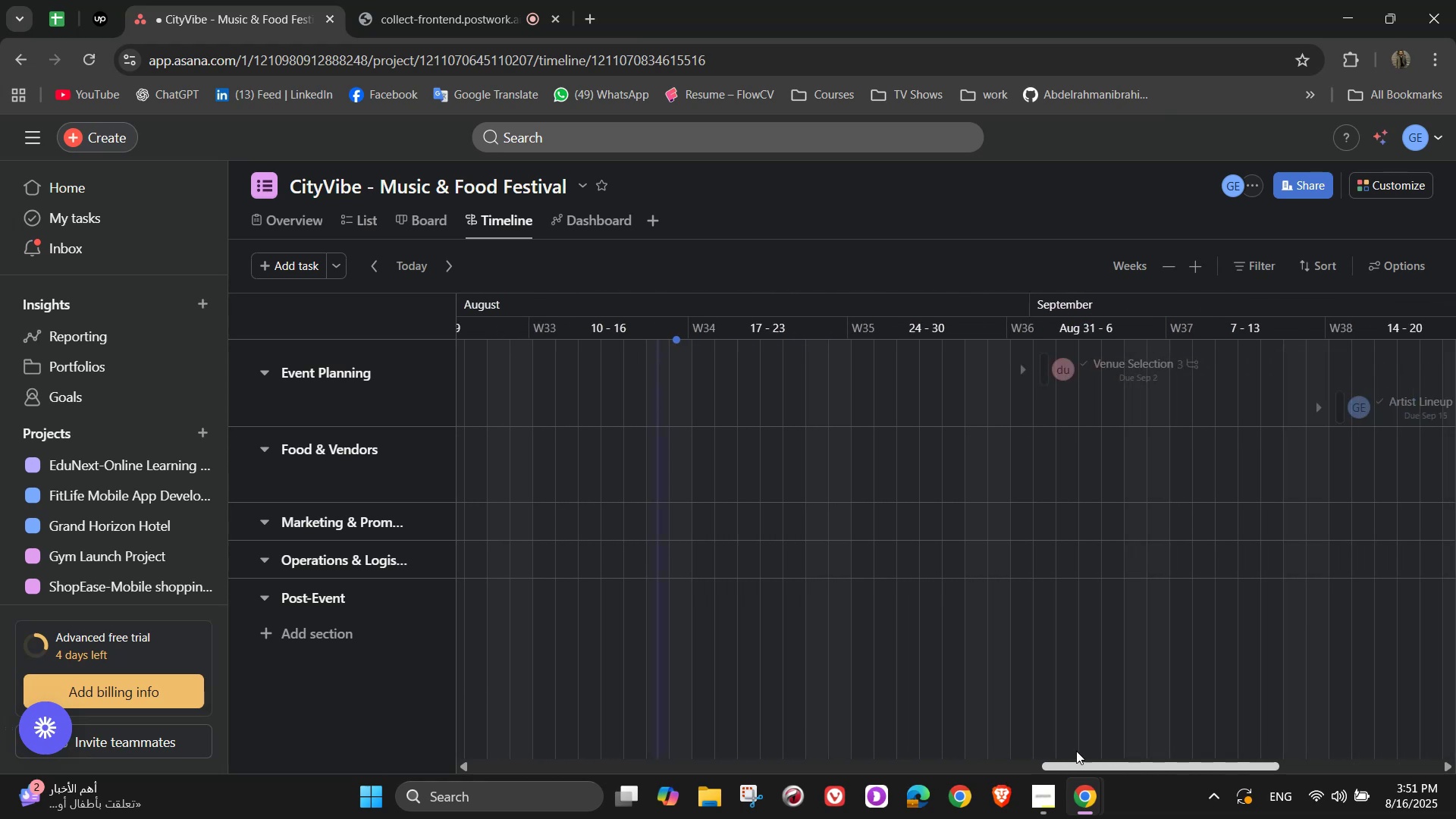 
mouse_move([1235, 731])
 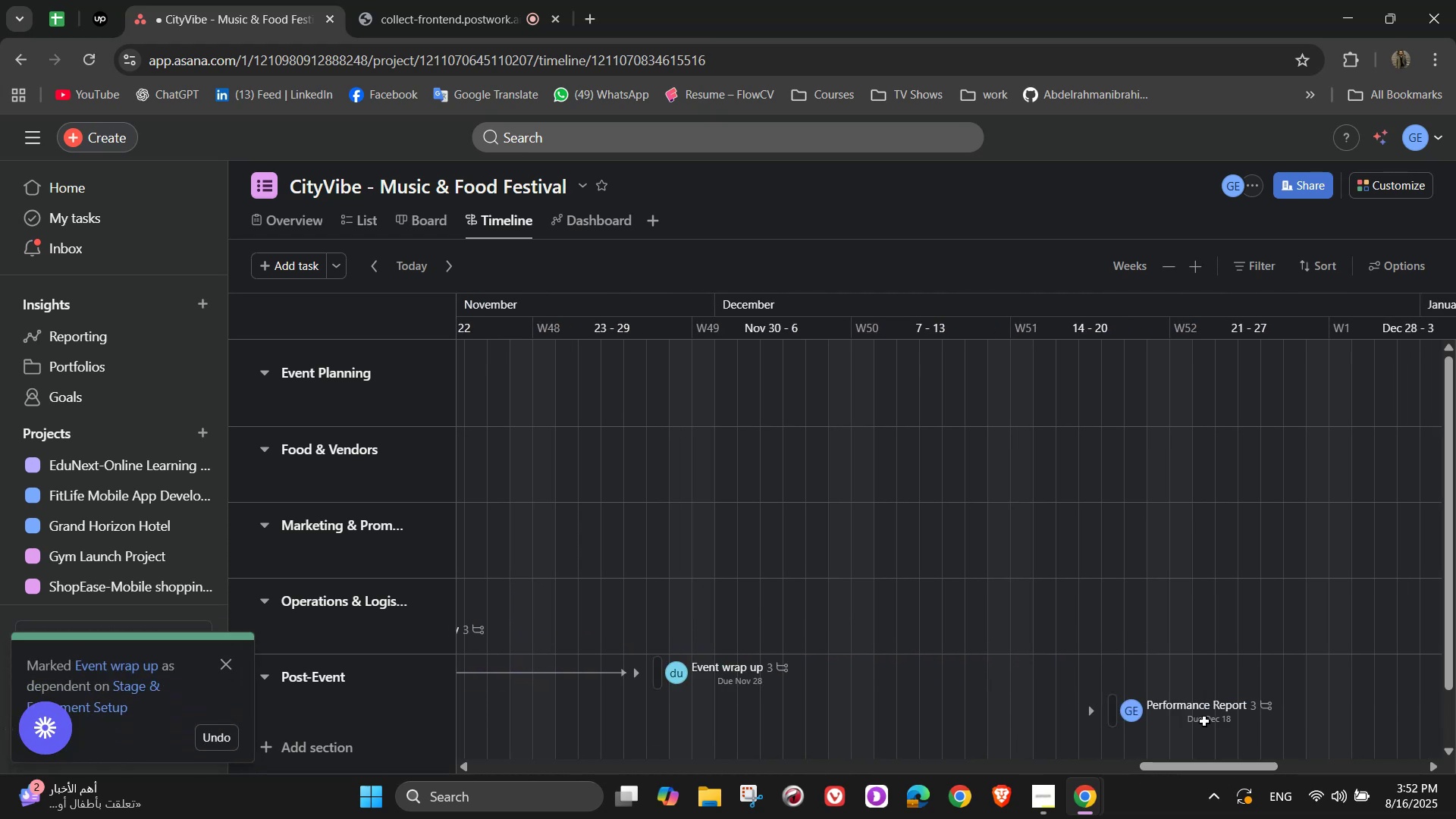 
wait(22.94)
 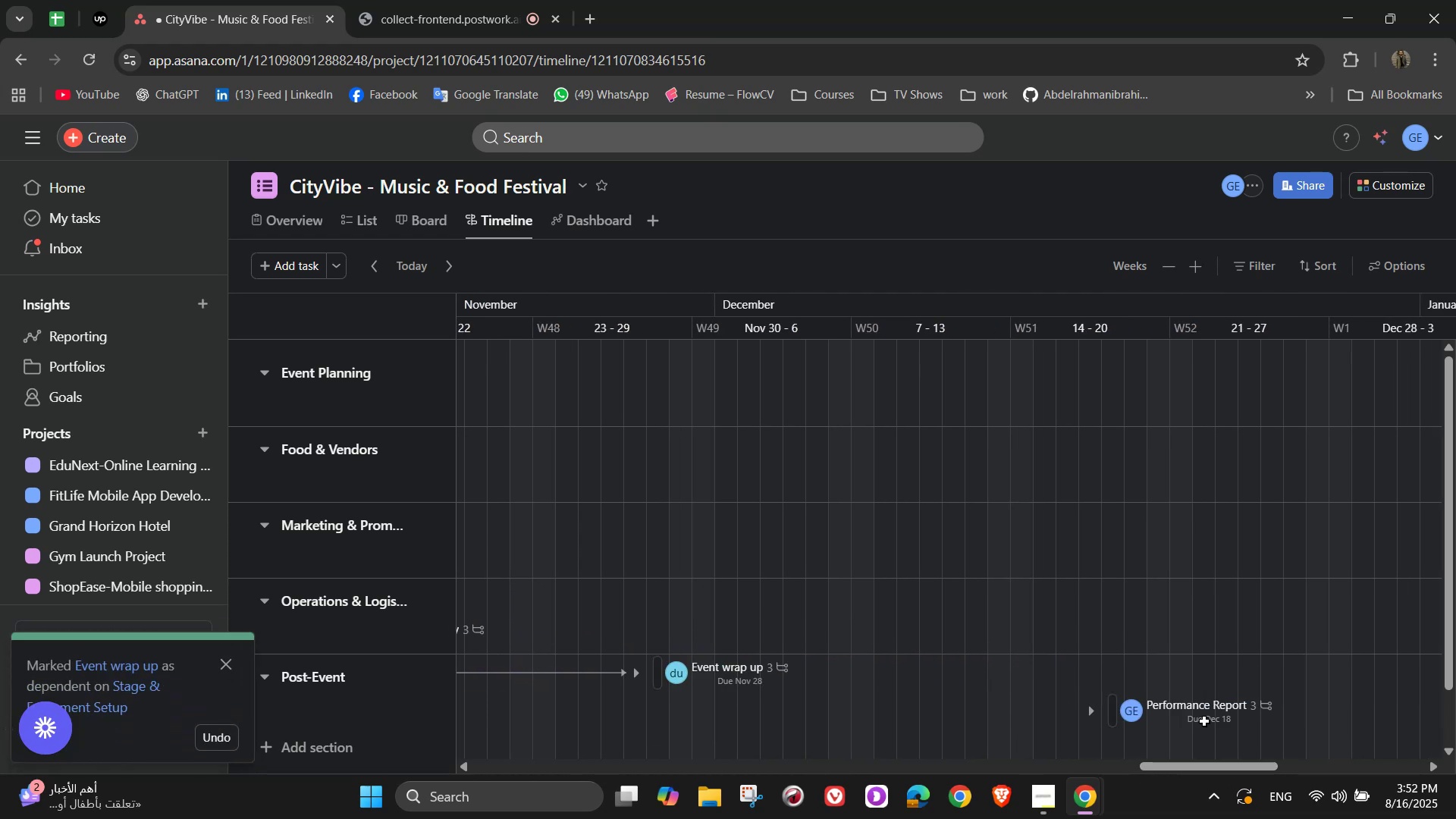 
mouse_move([1026, 652])
 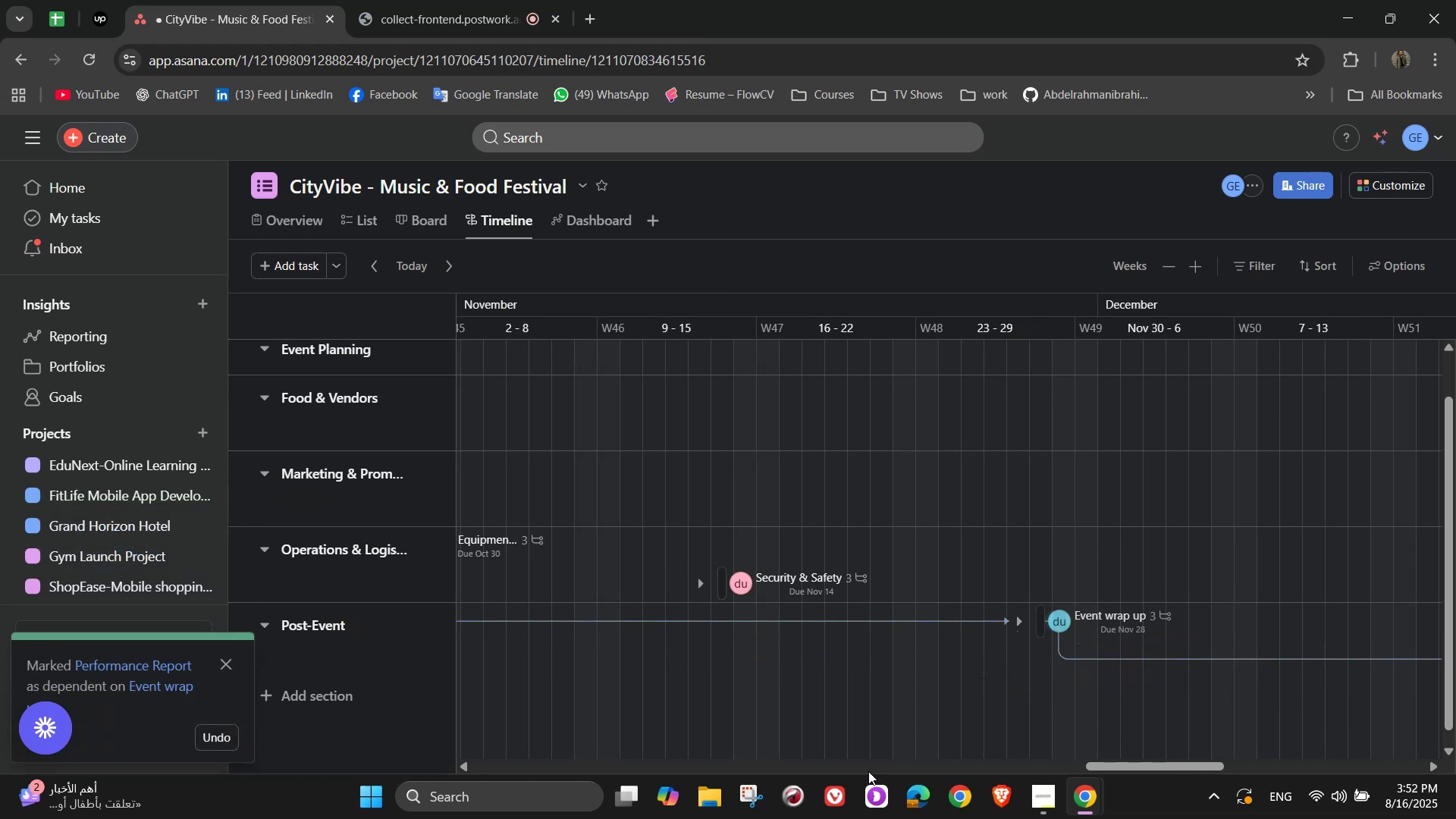 
scroll: coordinate [868, 771], scroll_direction: down, amount: 1.0
 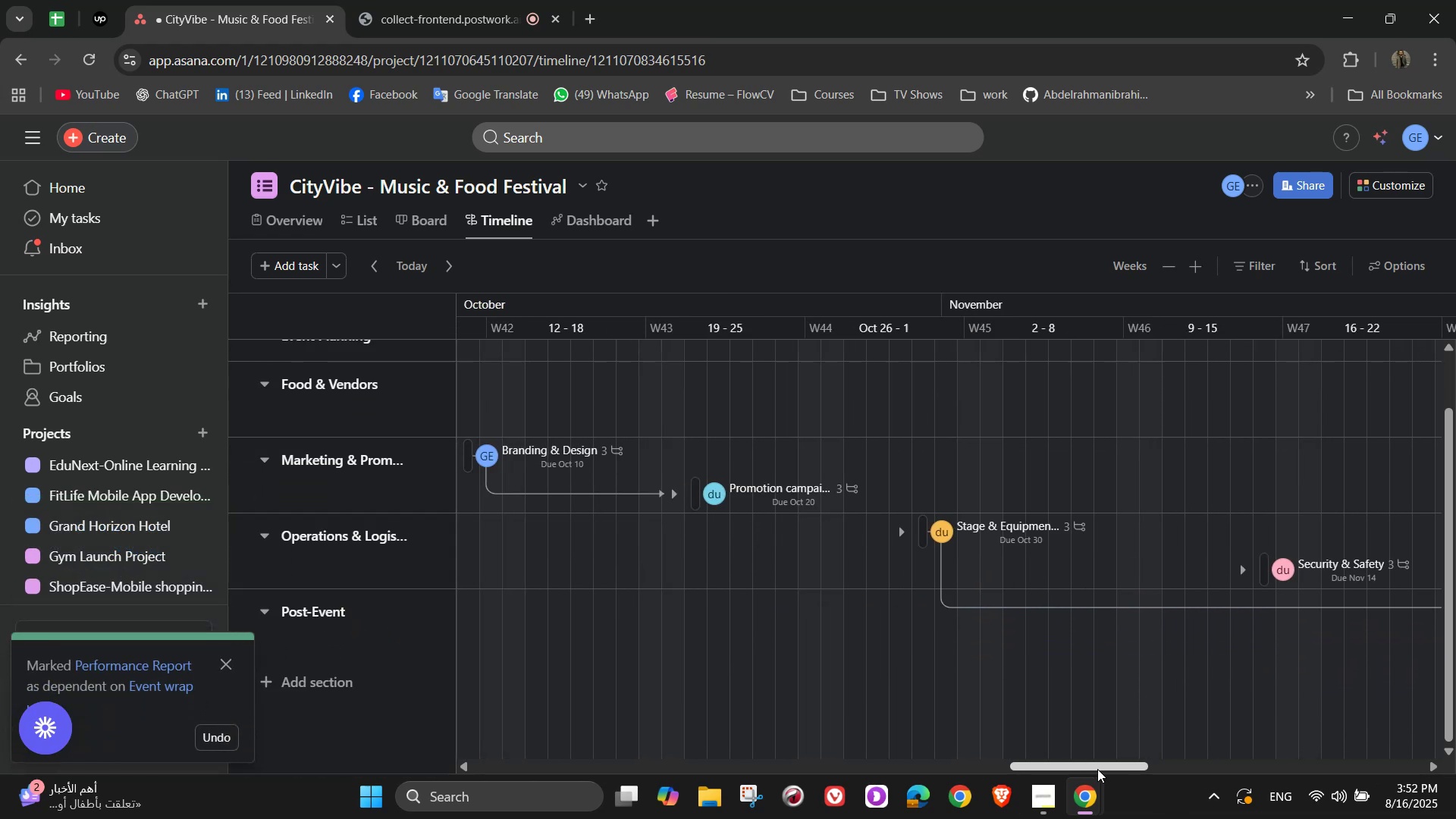 
scroll: coordinate [653, 623], scroll_direction: up, amount: 3.0
 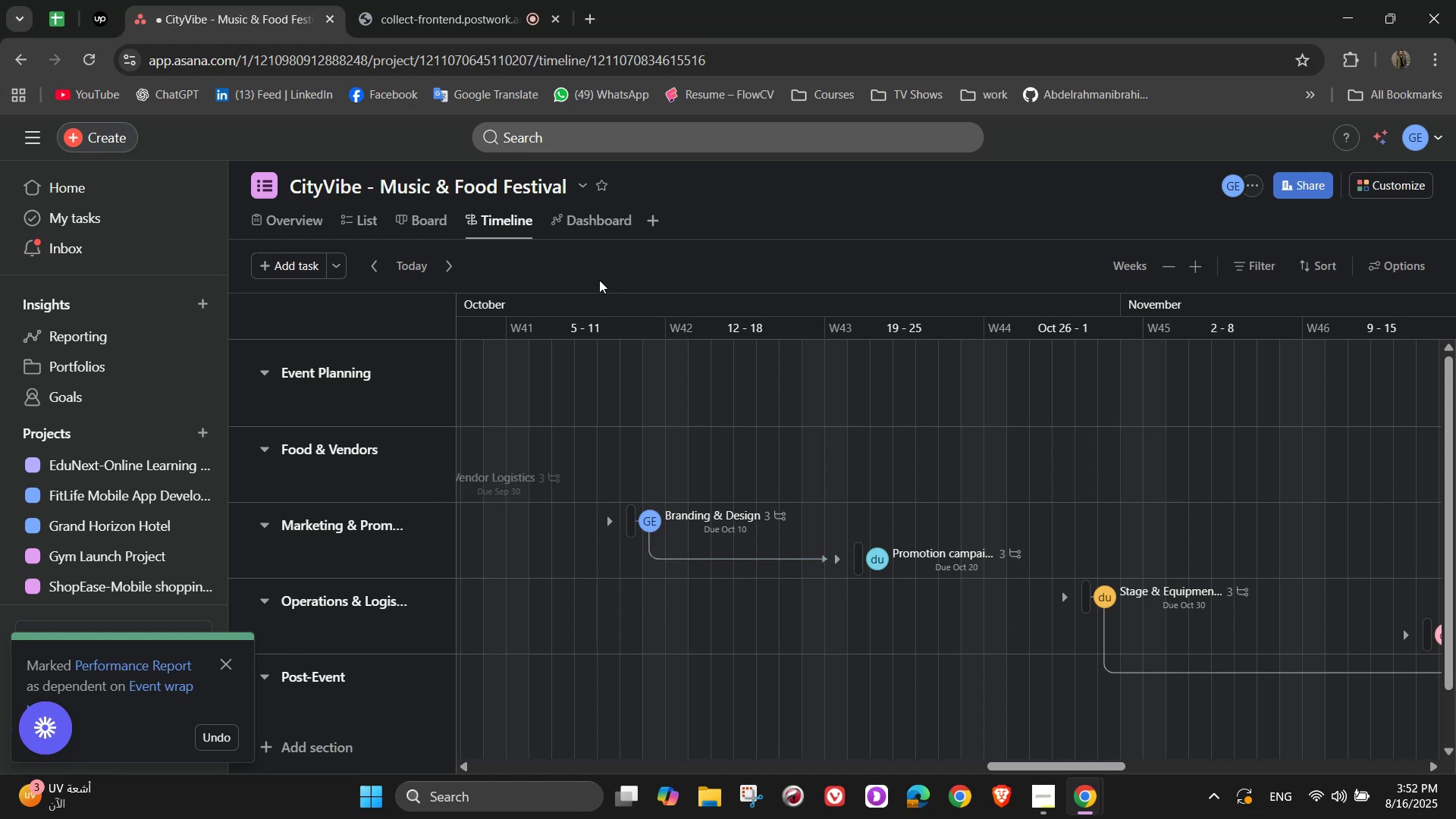 
left_click([594, 226])
 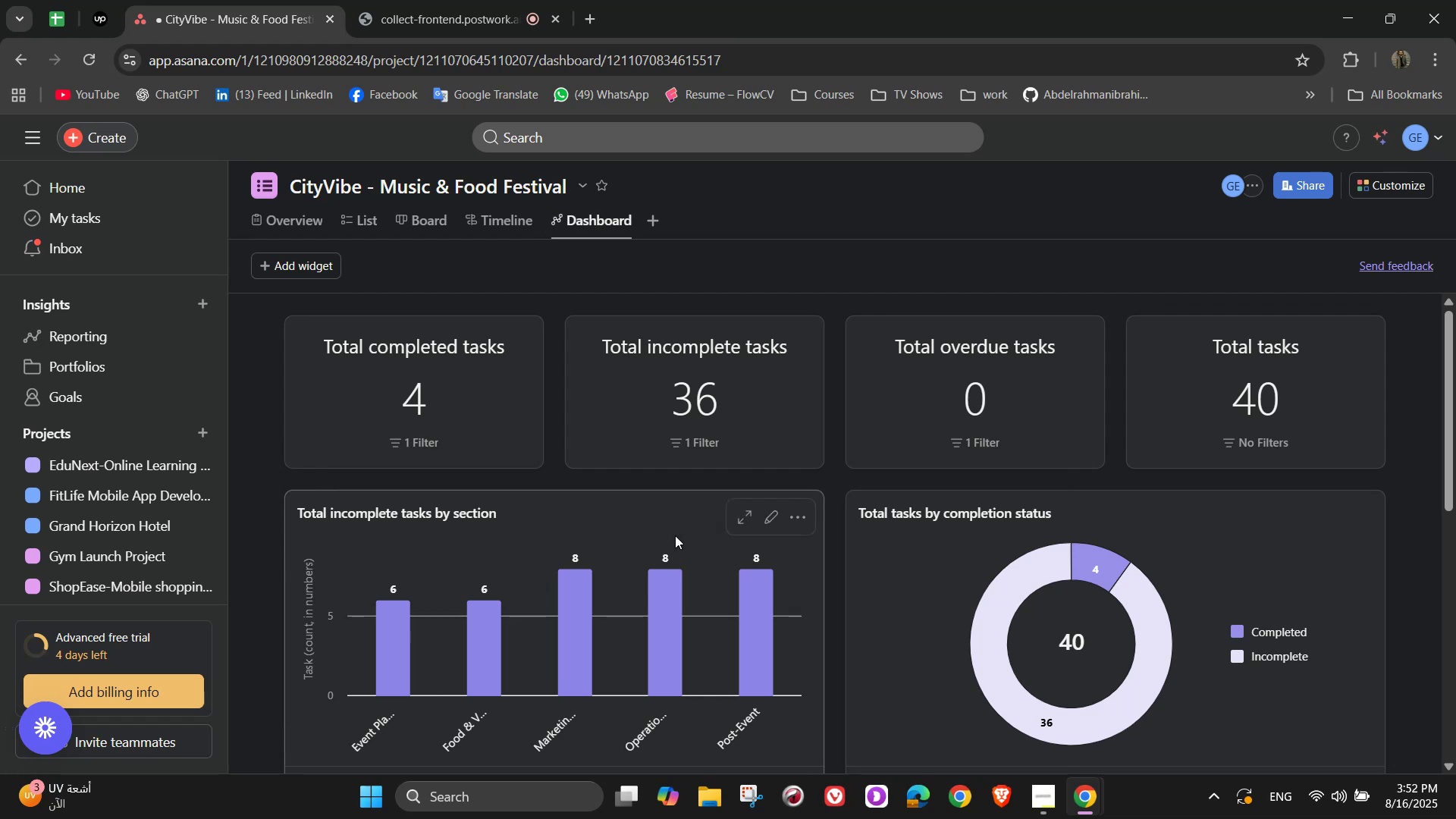 
wait(31.01)
 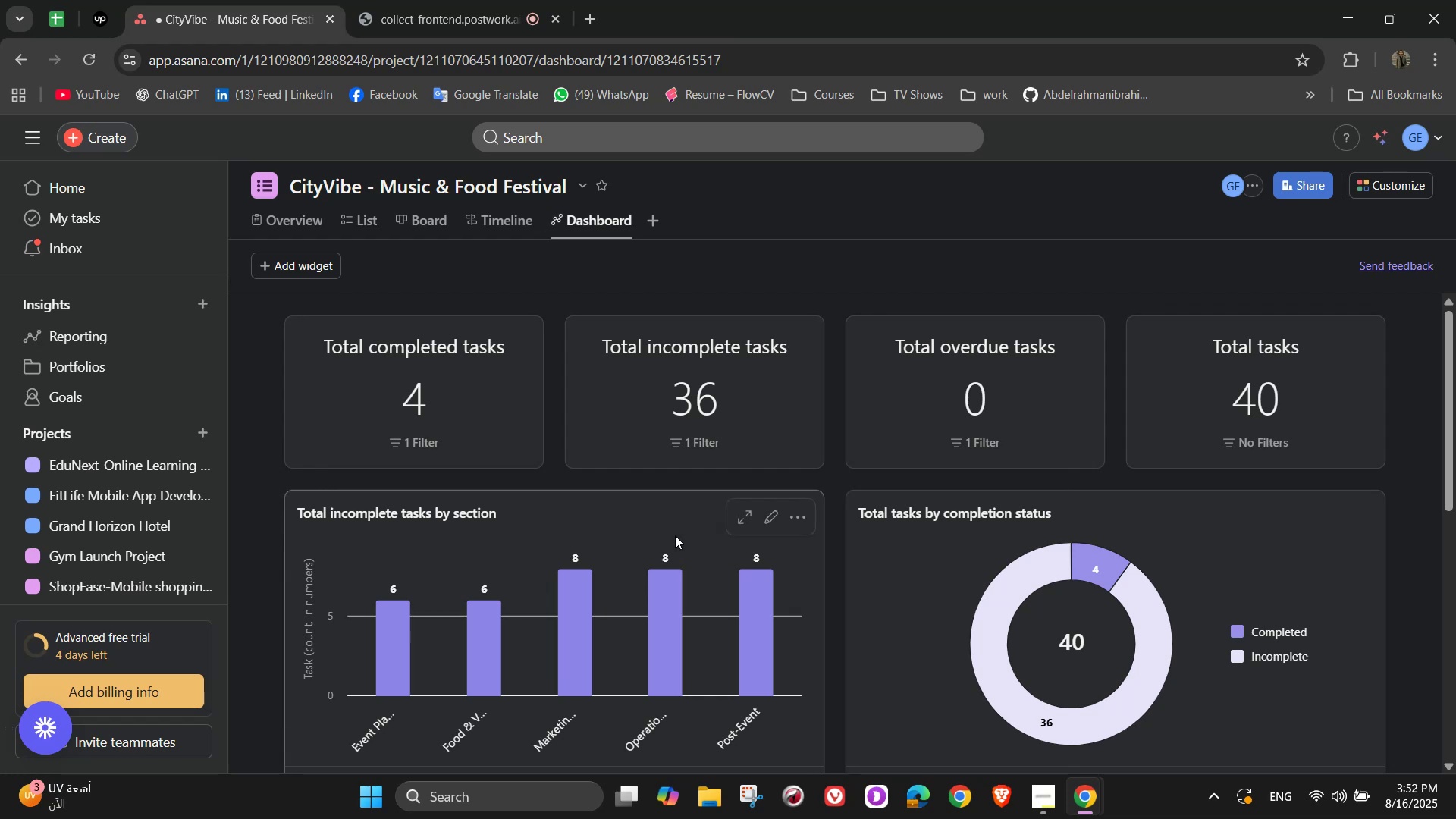 
left_click([1088, 342])
 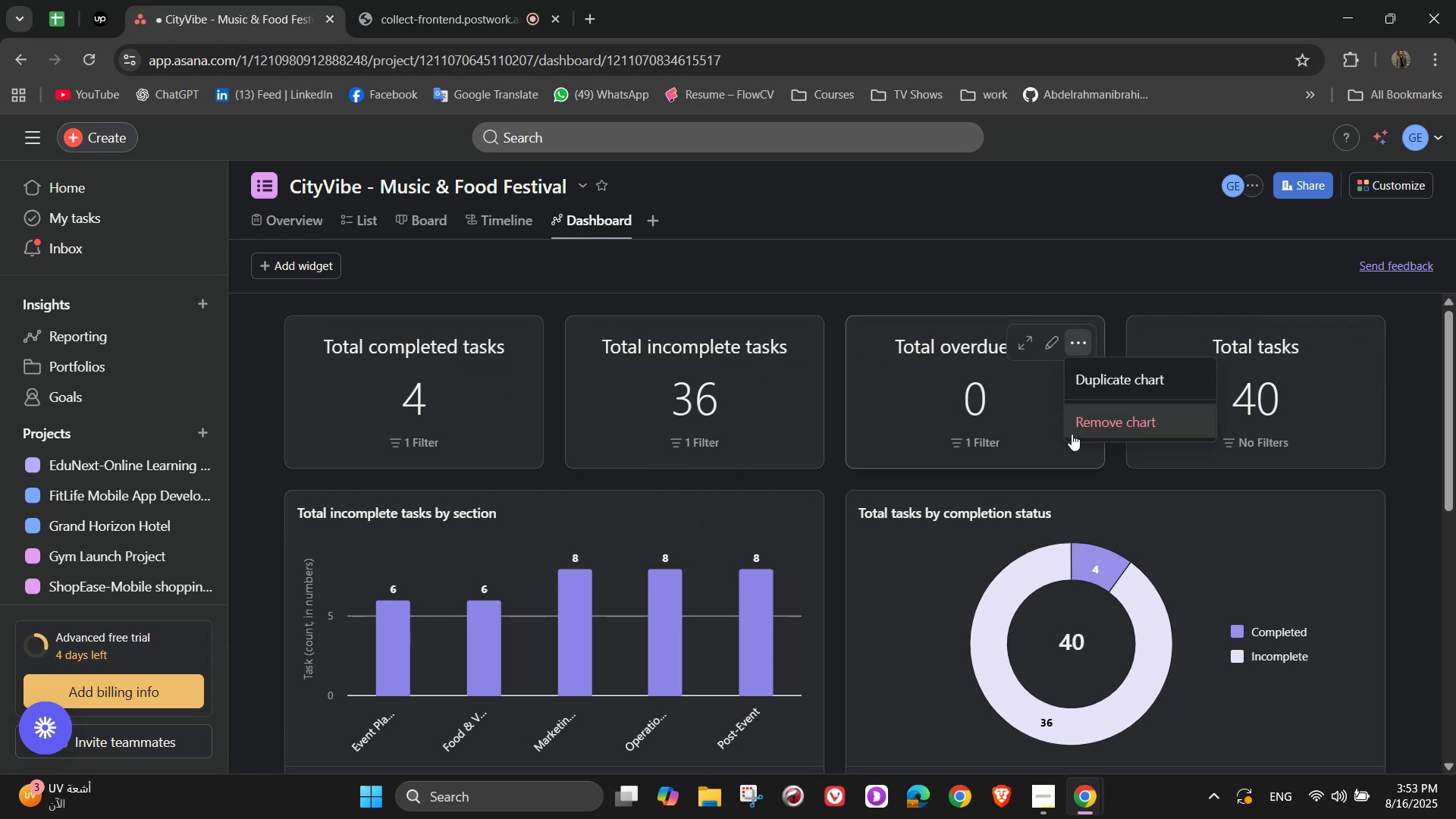 
left_click([1097, 417])
 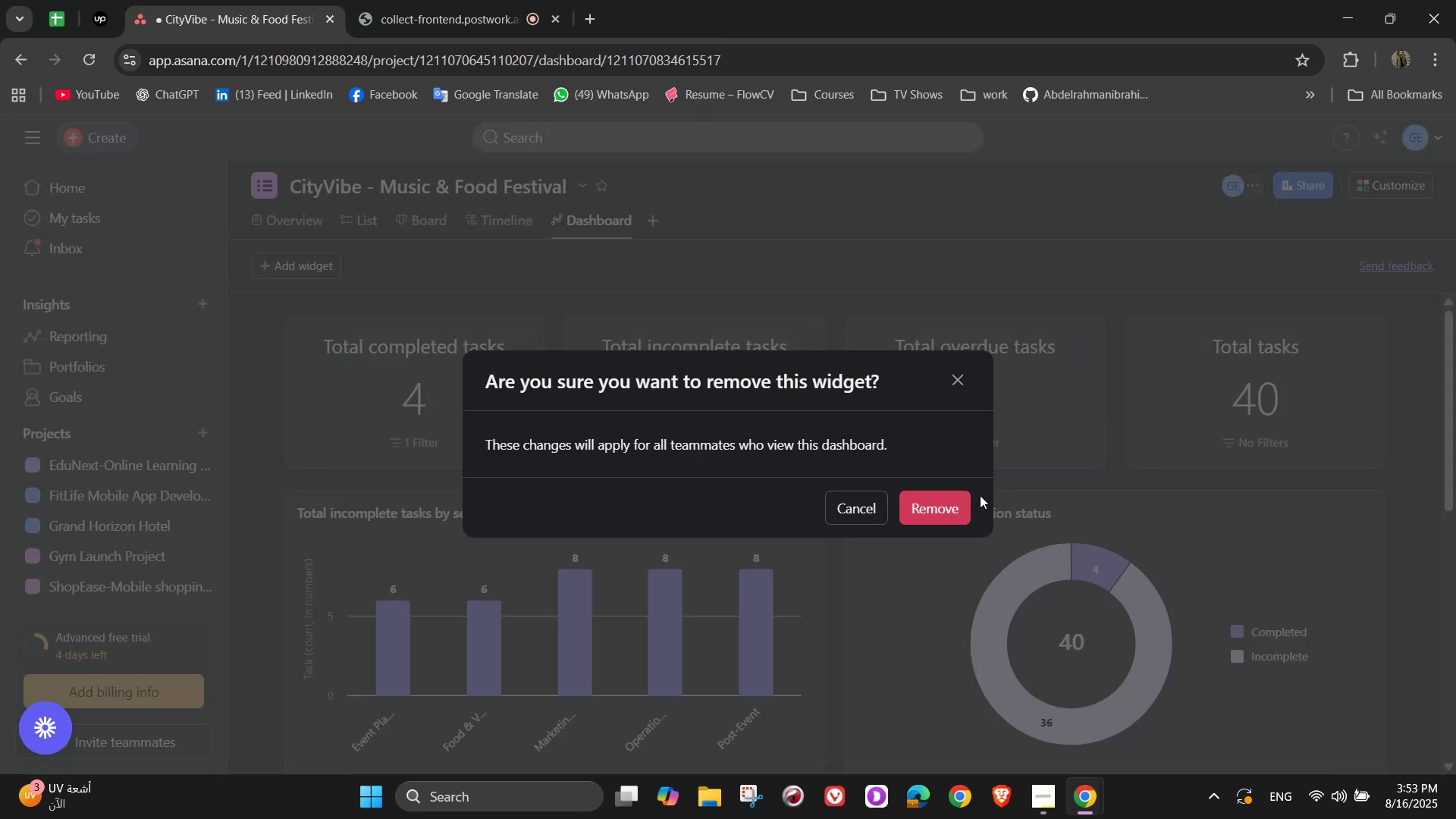 
left_click([915, 507])
 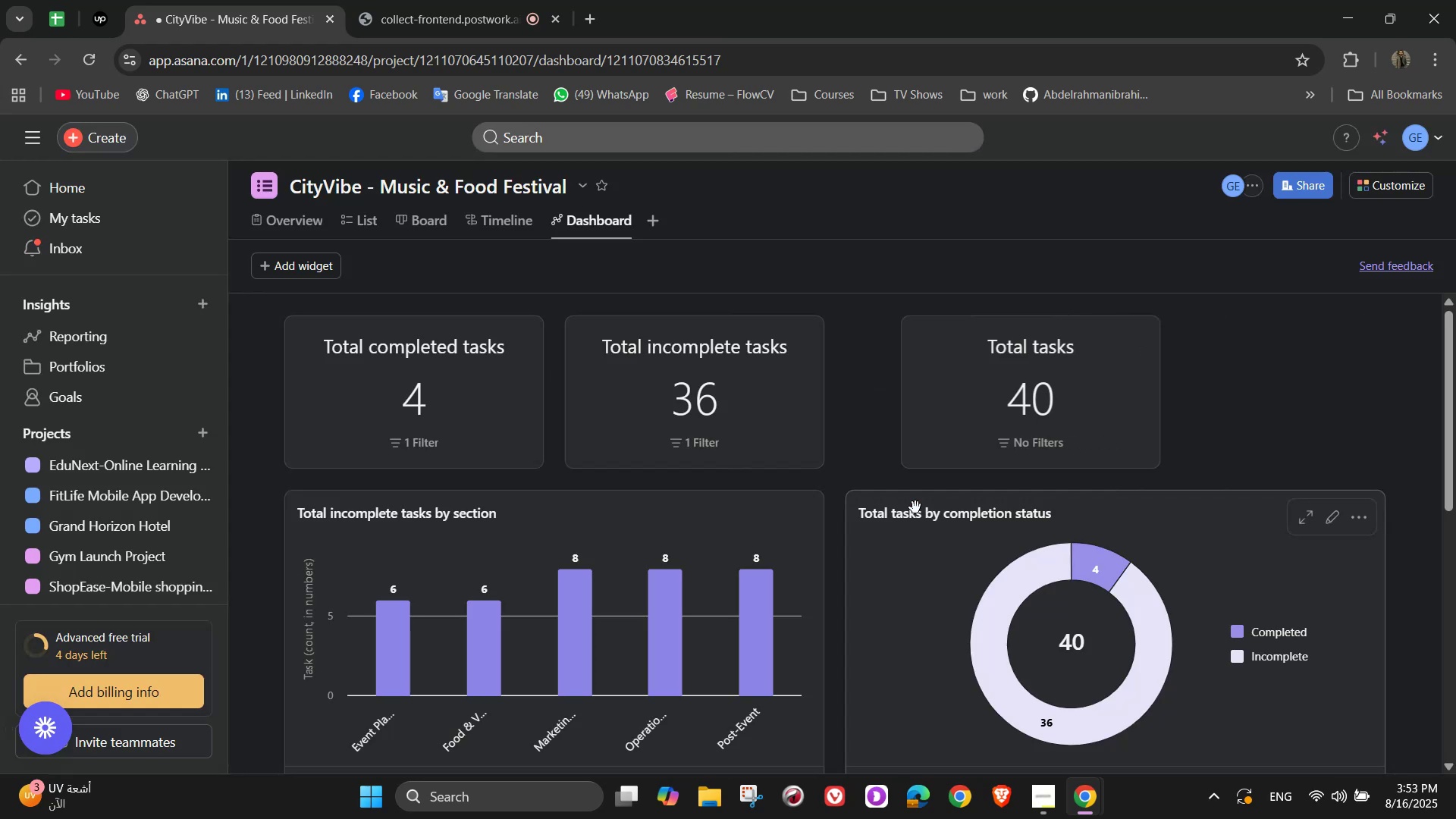 
scroll: coordinate [915, 507], scroll_direction: up, amount: 1.0
 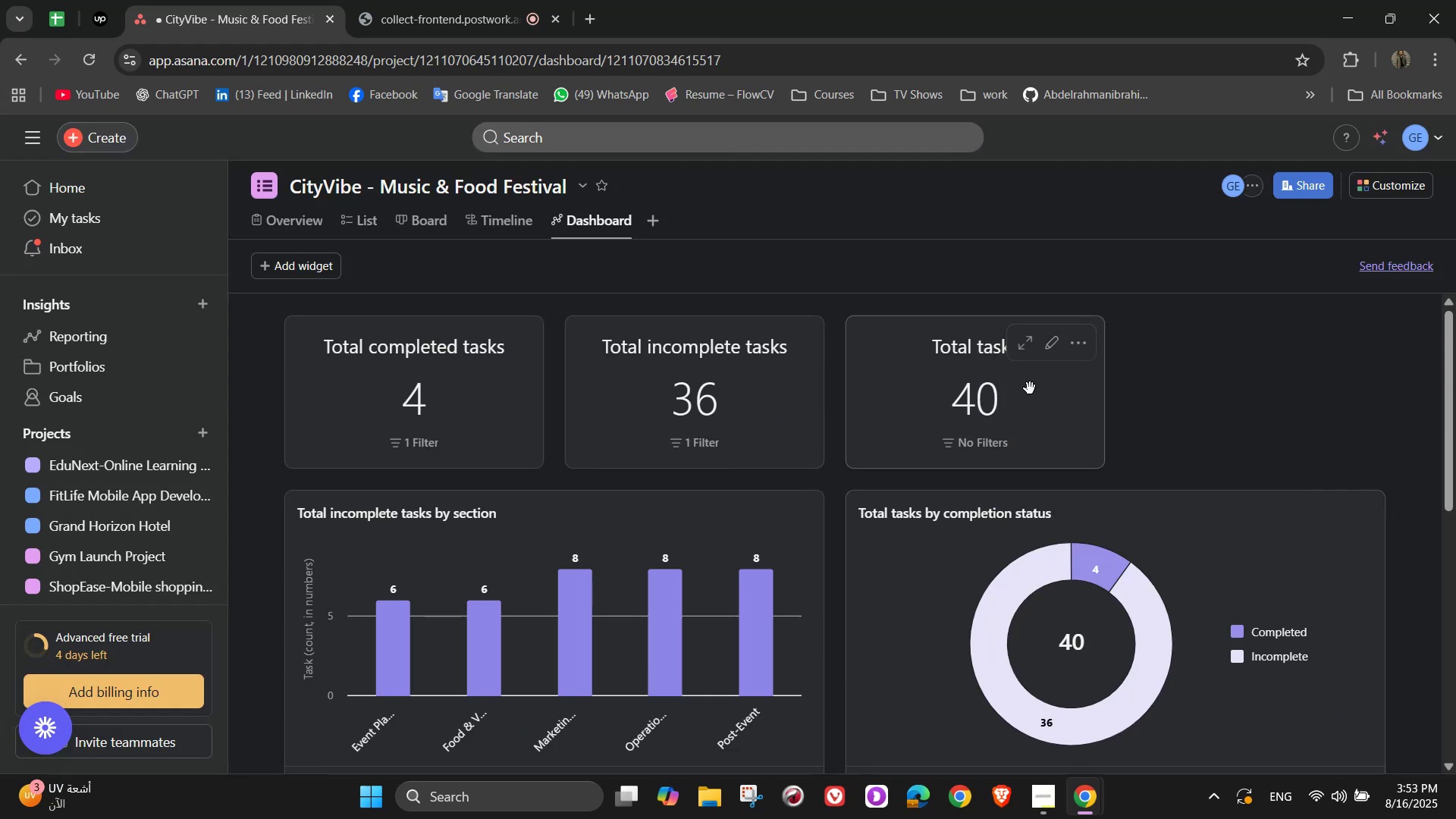 
scroll: coordinate [754, 497], scroll_direction: down, amount: 7.0
 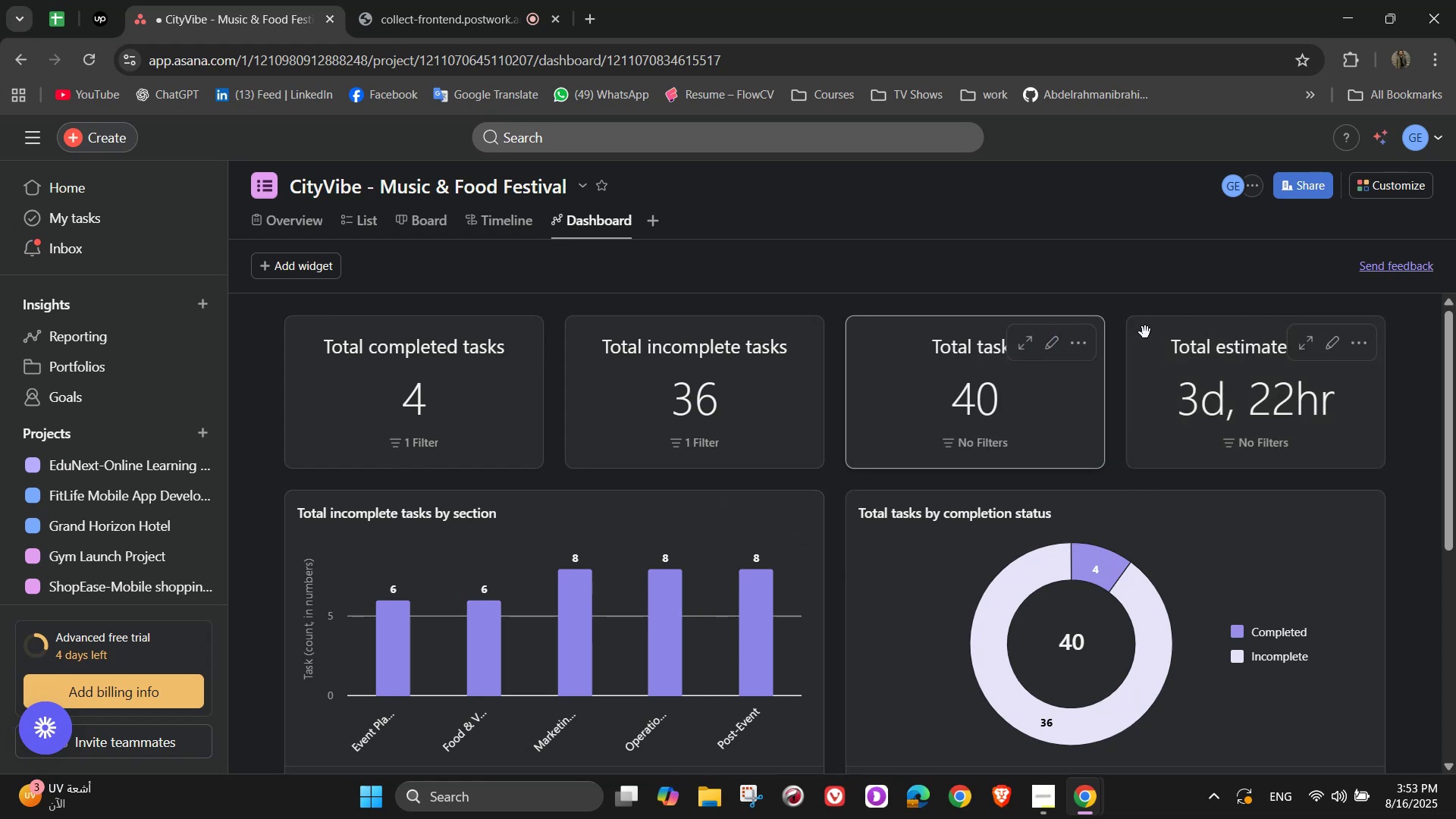 
wait(17.22)
 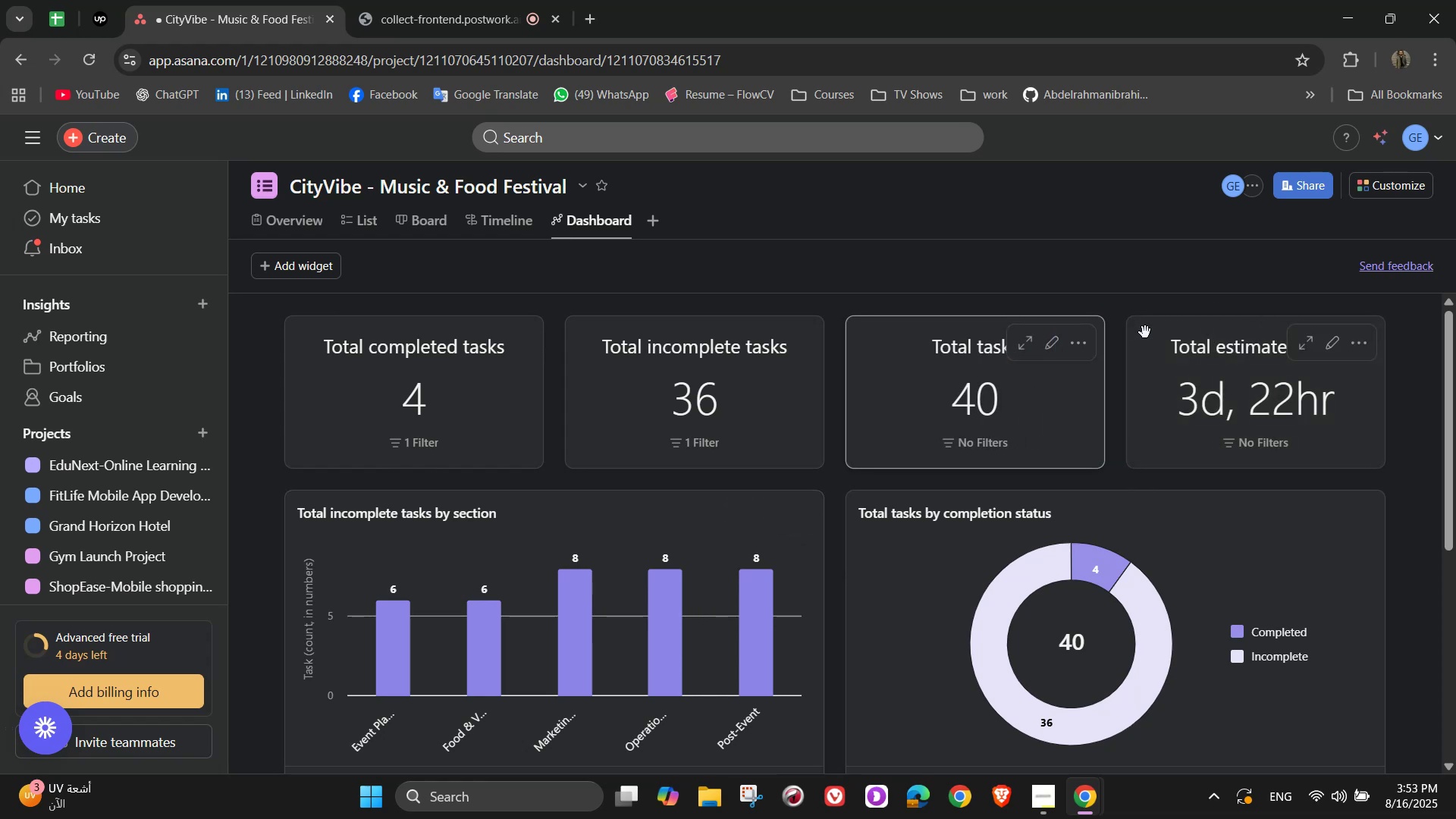 
mouse_move([1099, 310])
 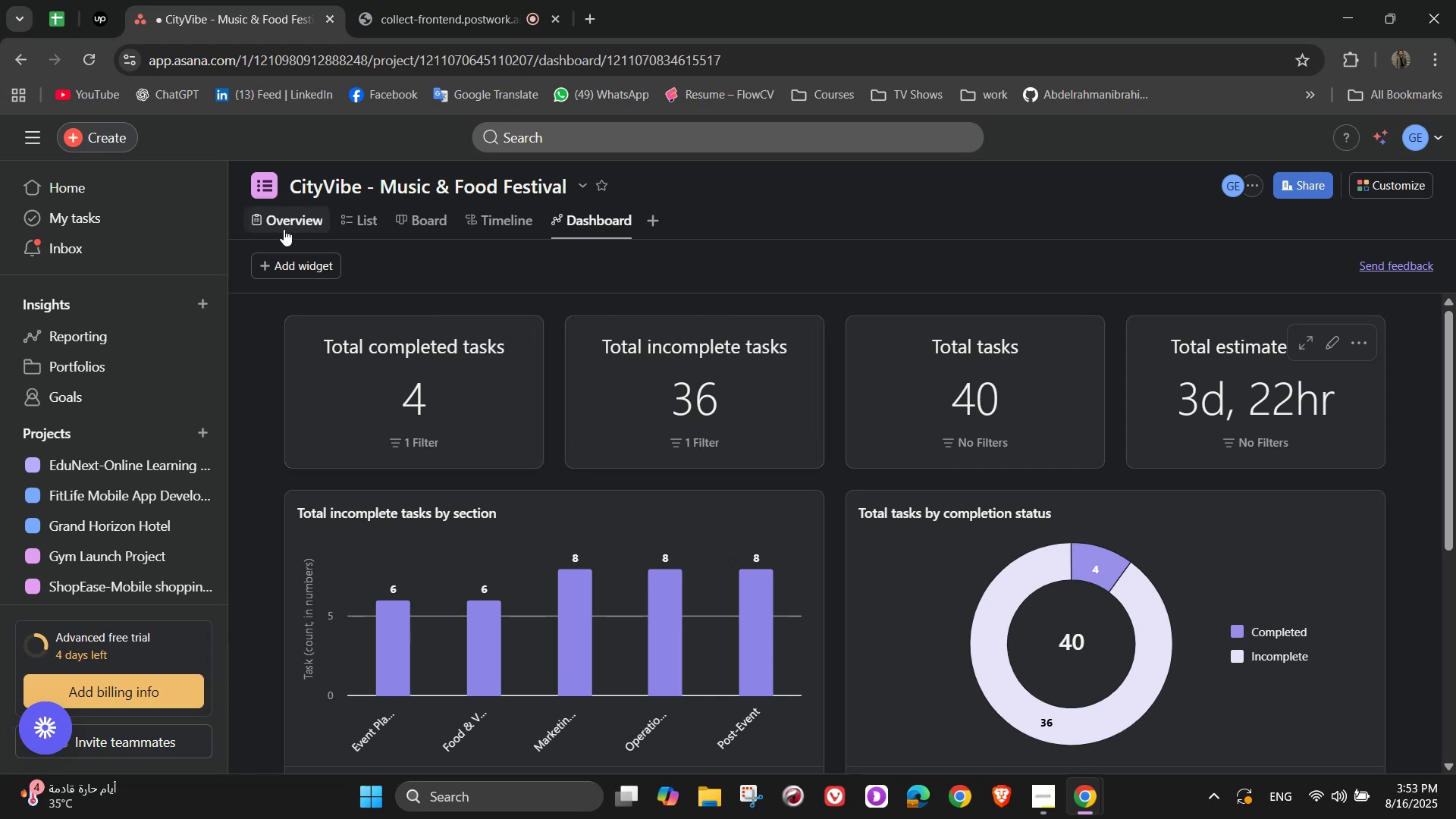 
left_click([287, 270])
 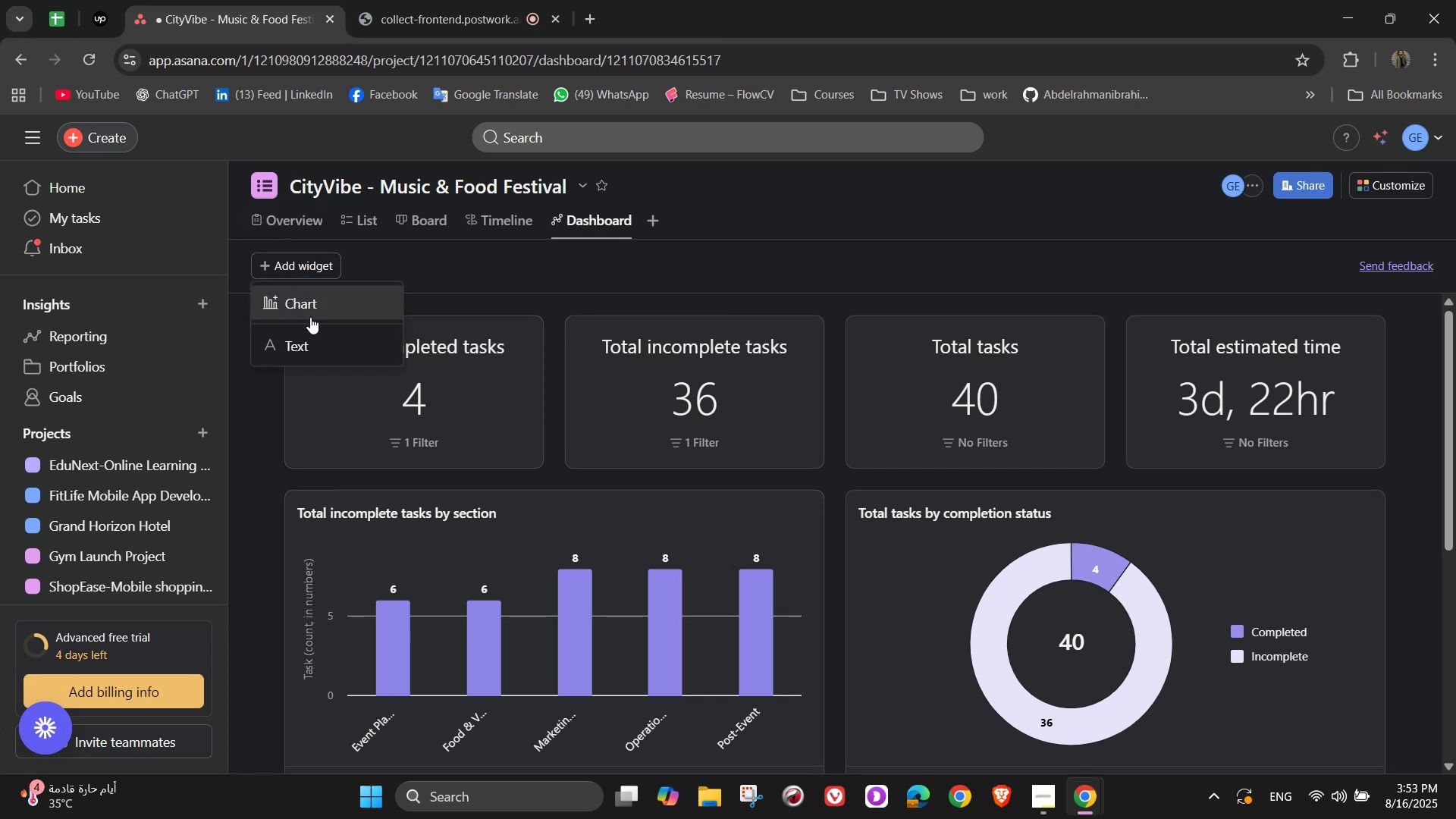 
left_click([310, 317])
 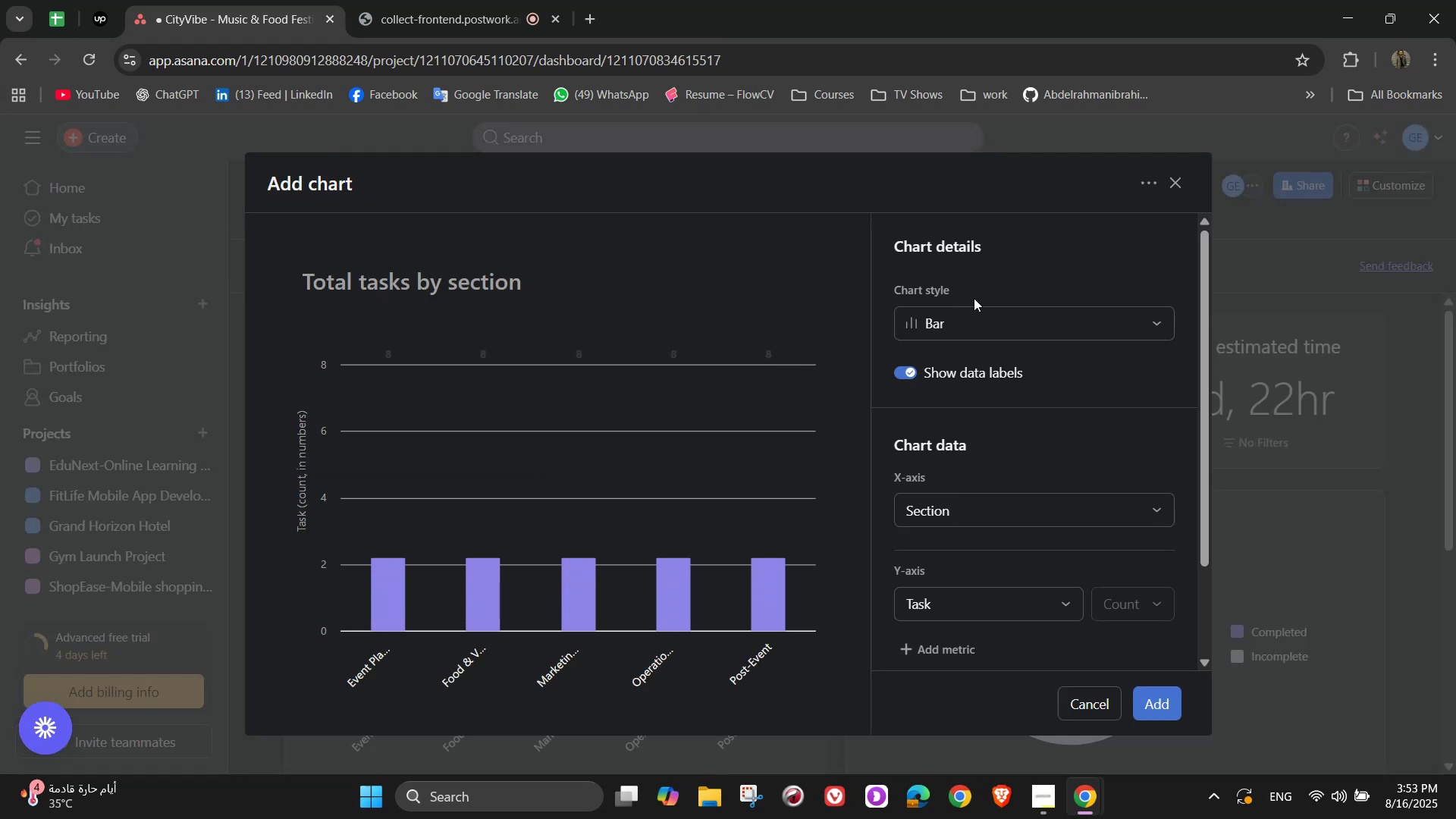 
left_click([961, 334])
 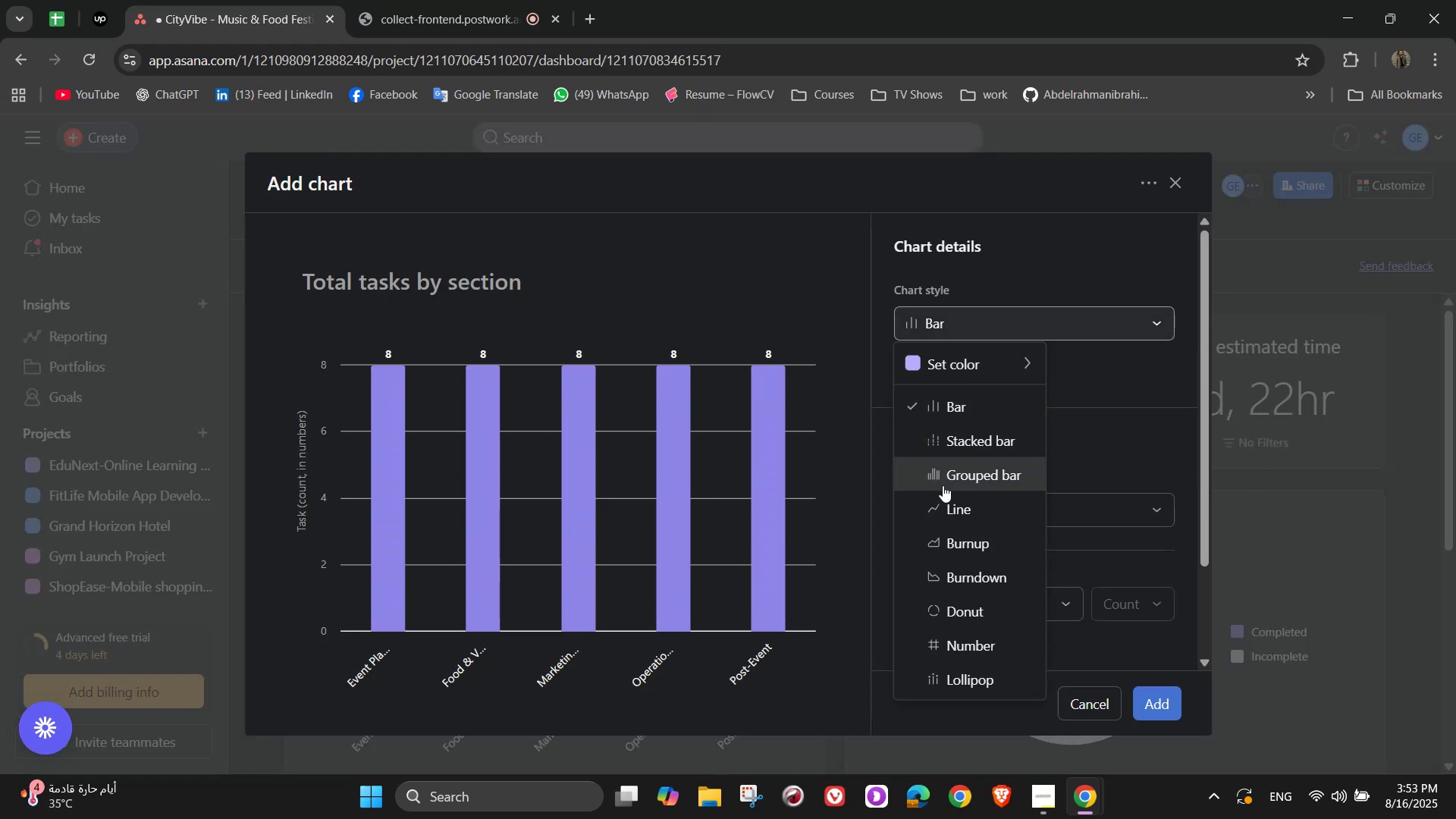 
left_click([943, 500])
 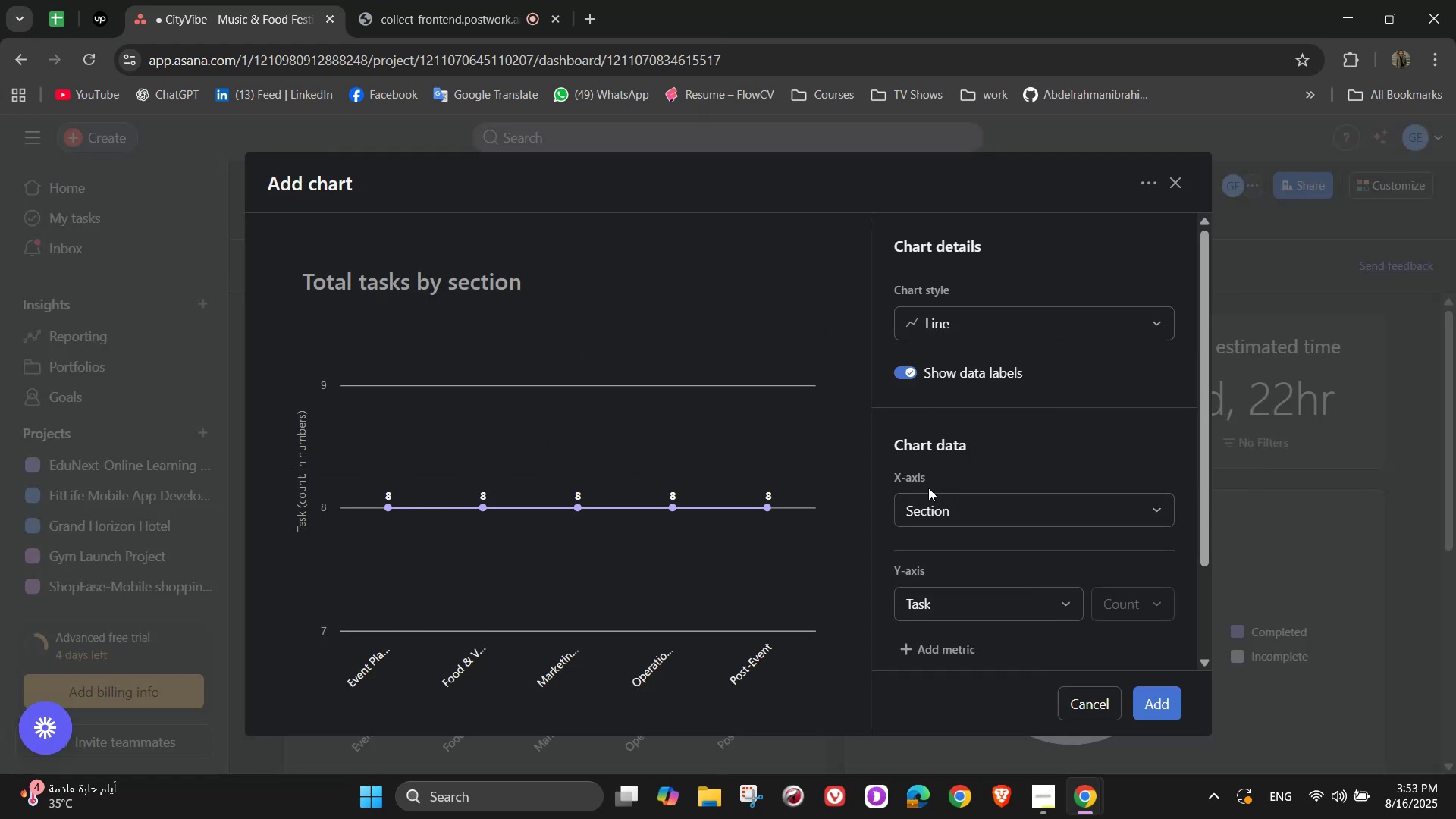 
scroll: coordinate [1035, 513], scroll_direction: down, amount: 1.0
 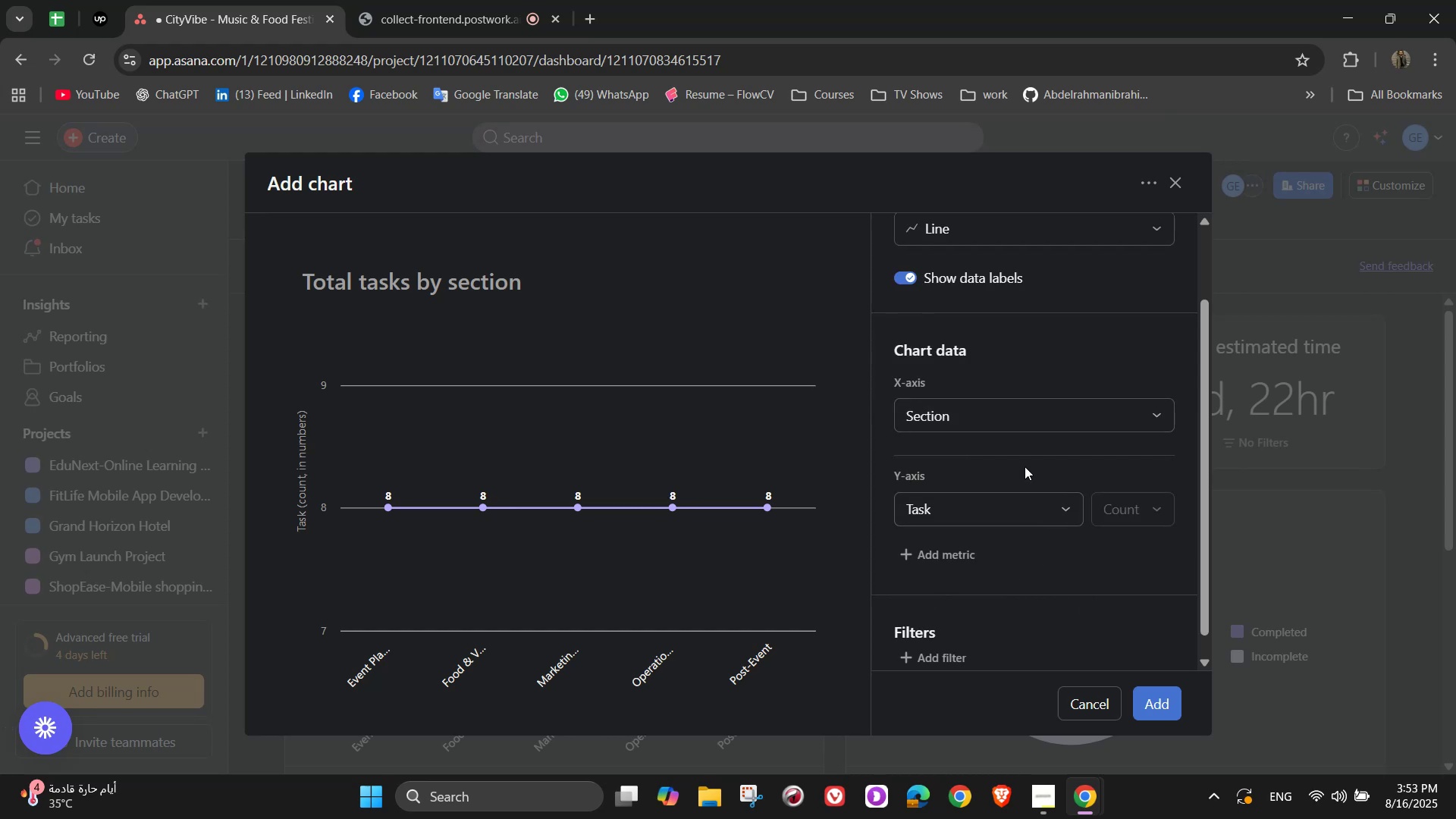 
left_click([1042, 427])
 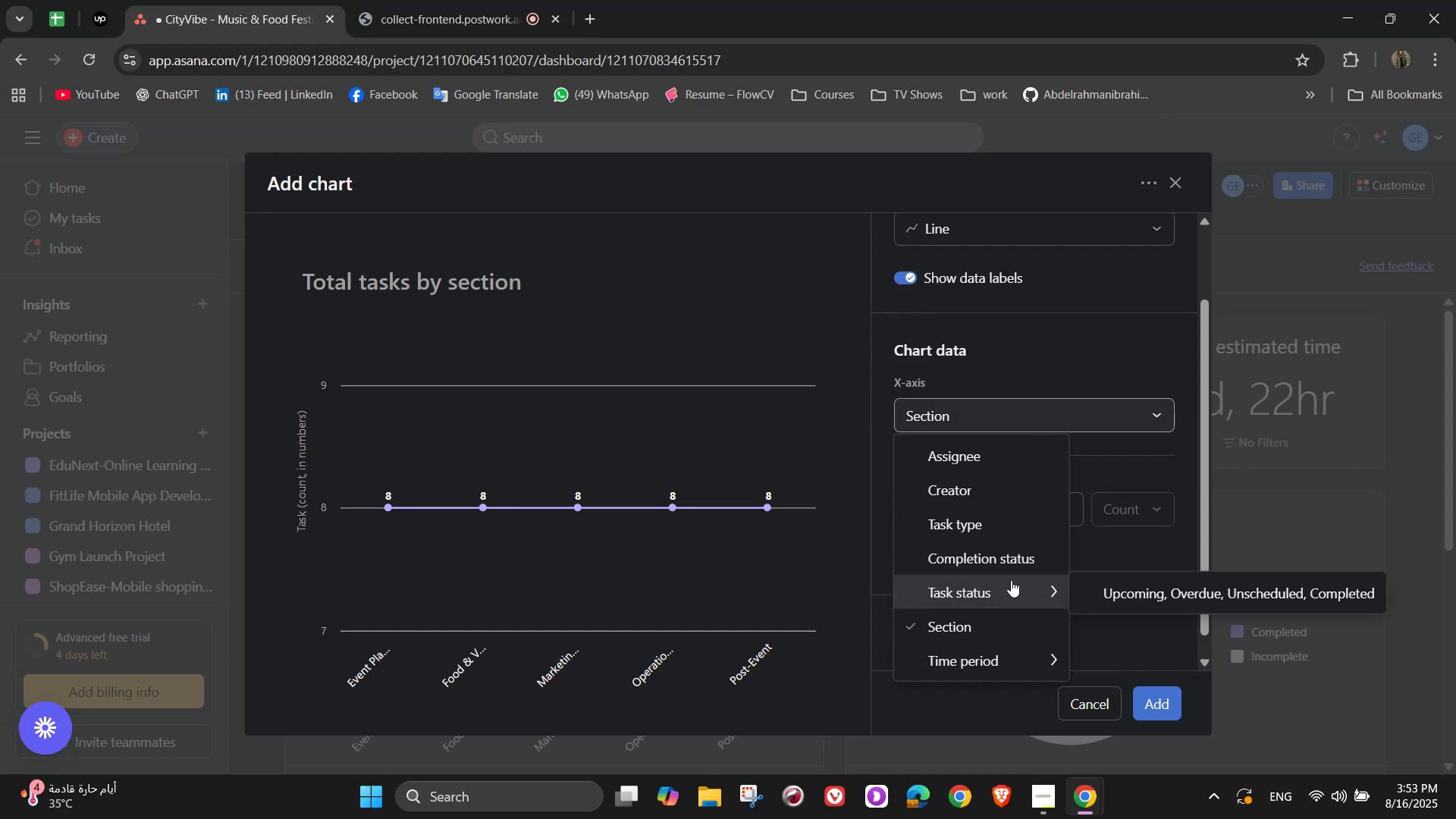 
left_click([1012, 504])
 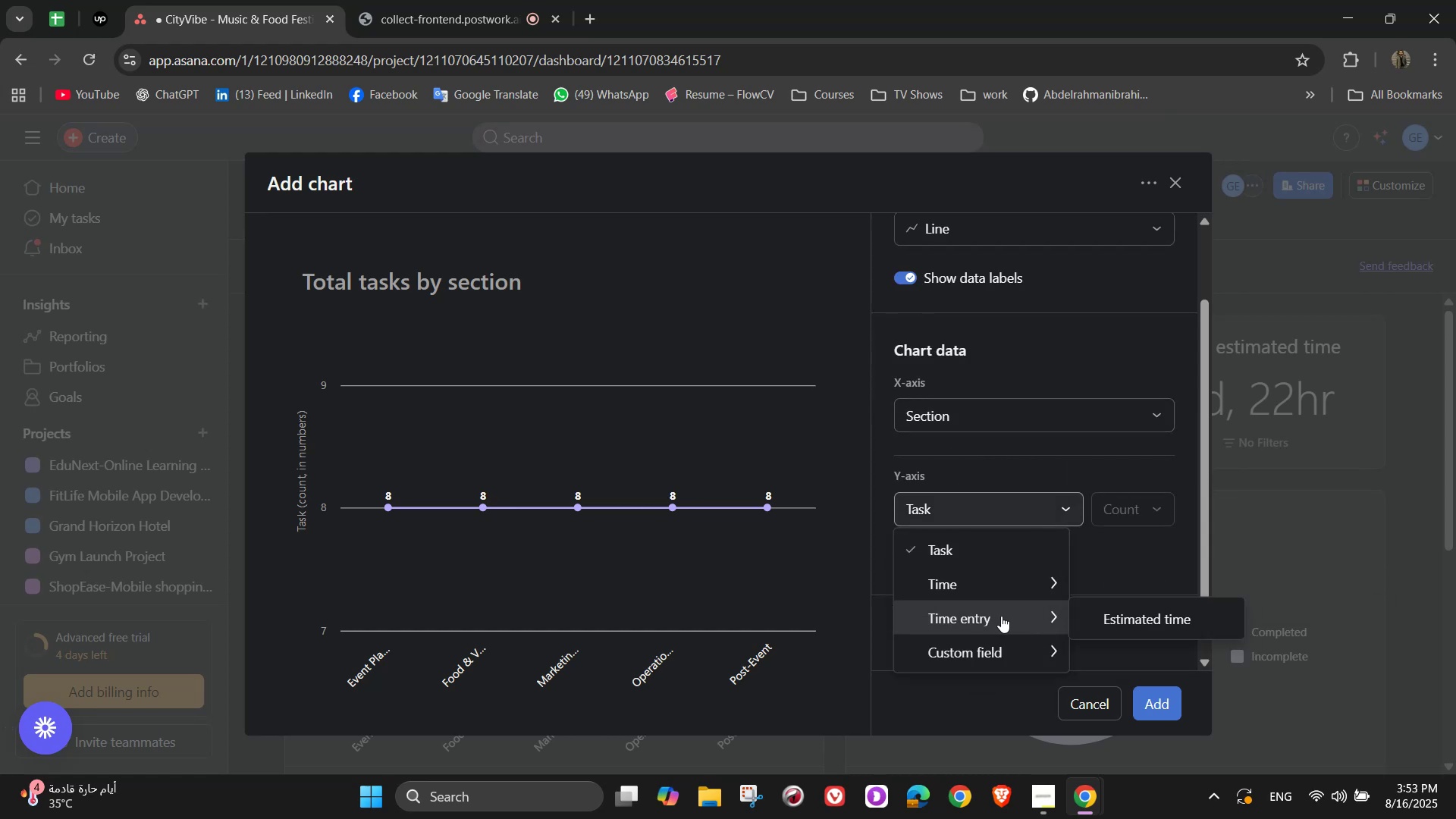 
left_click([1100, 615])
 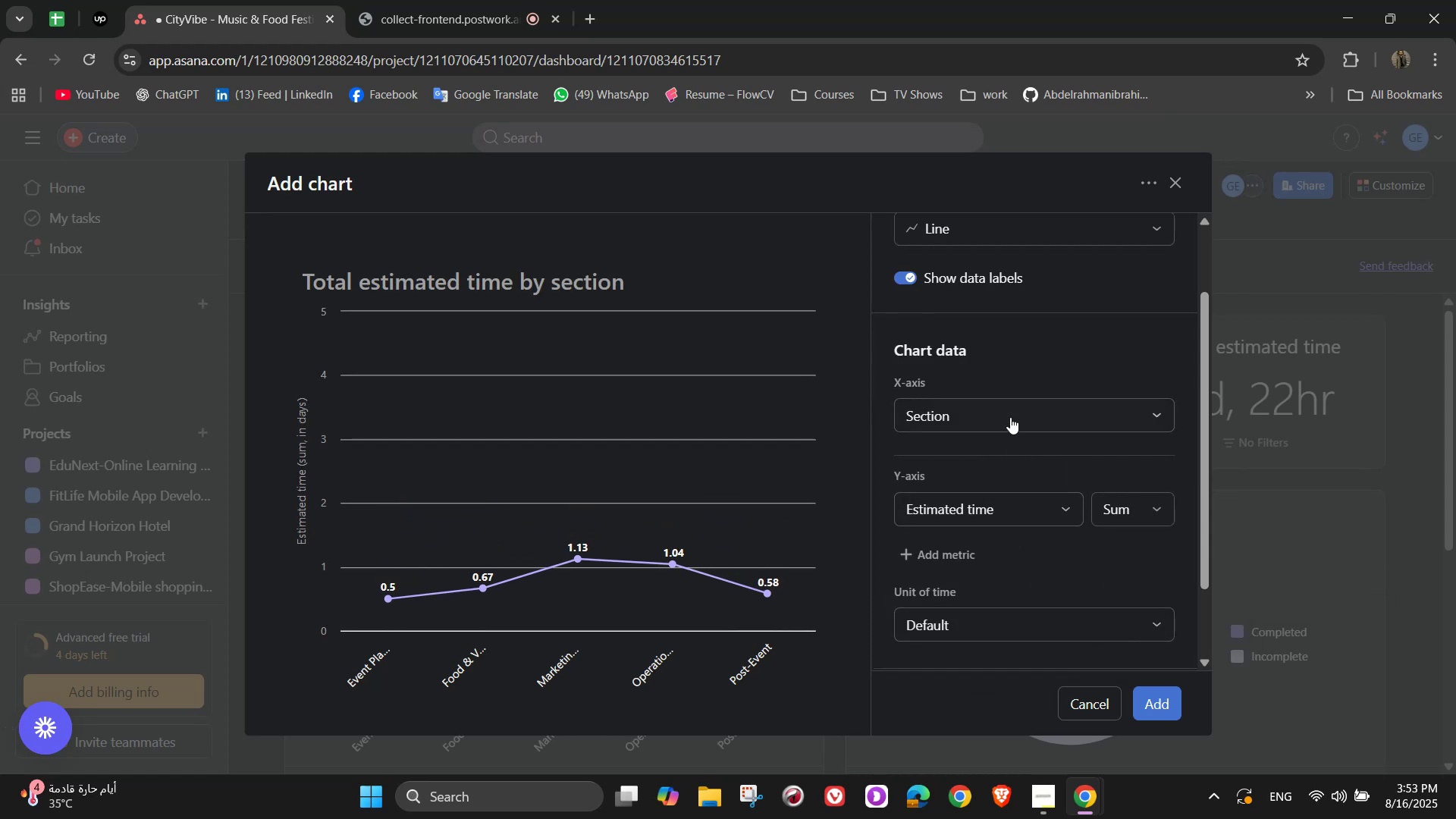 
left_click([999, 640])
 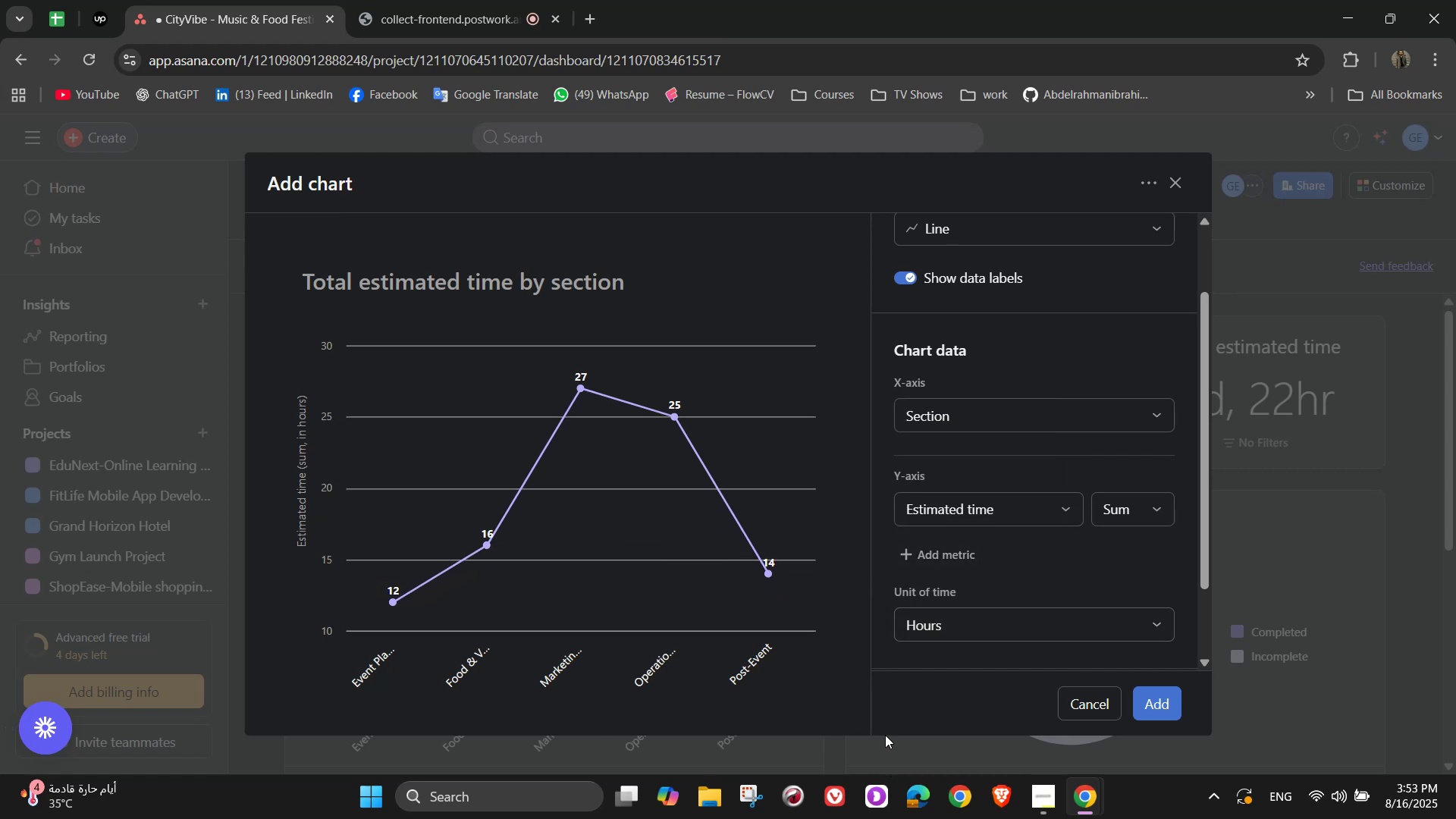 
wait(6.13)
 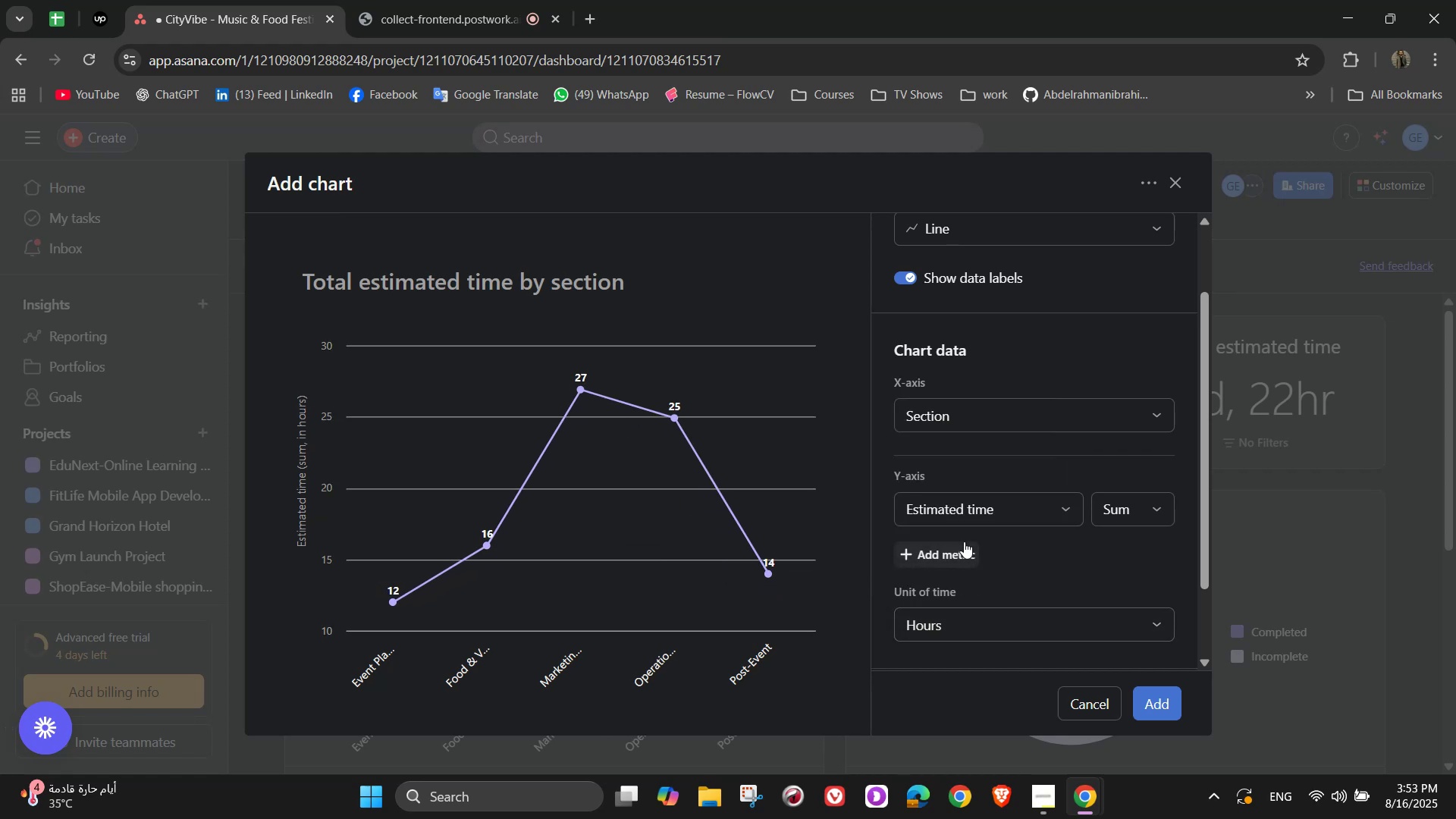 
scroll: coordinate [1065, 479], scroll_direction: up, amount: 3.0
 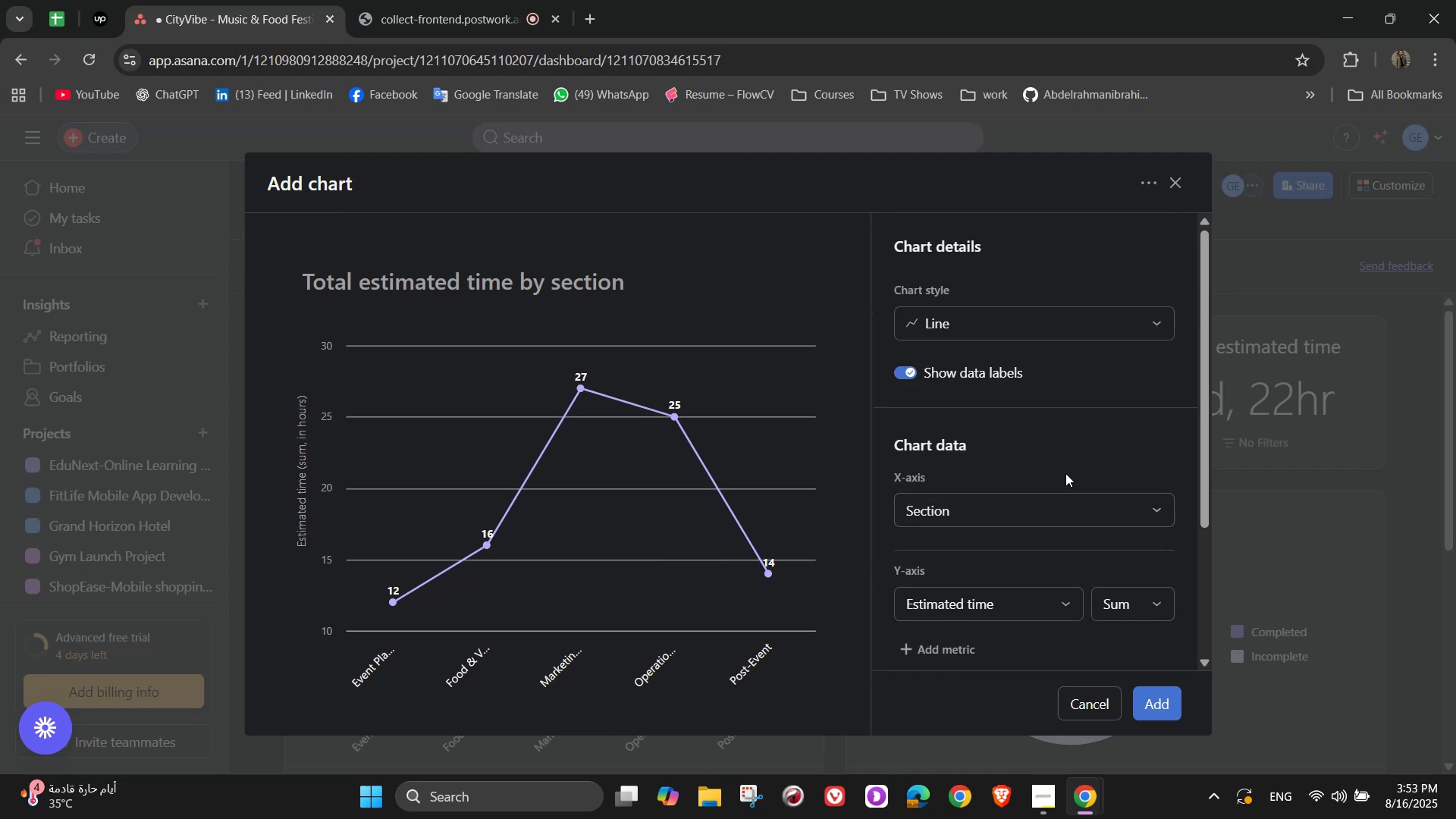 
scroll: coordinate [1066, 473], scroll_direction: down, amount: 2.0
 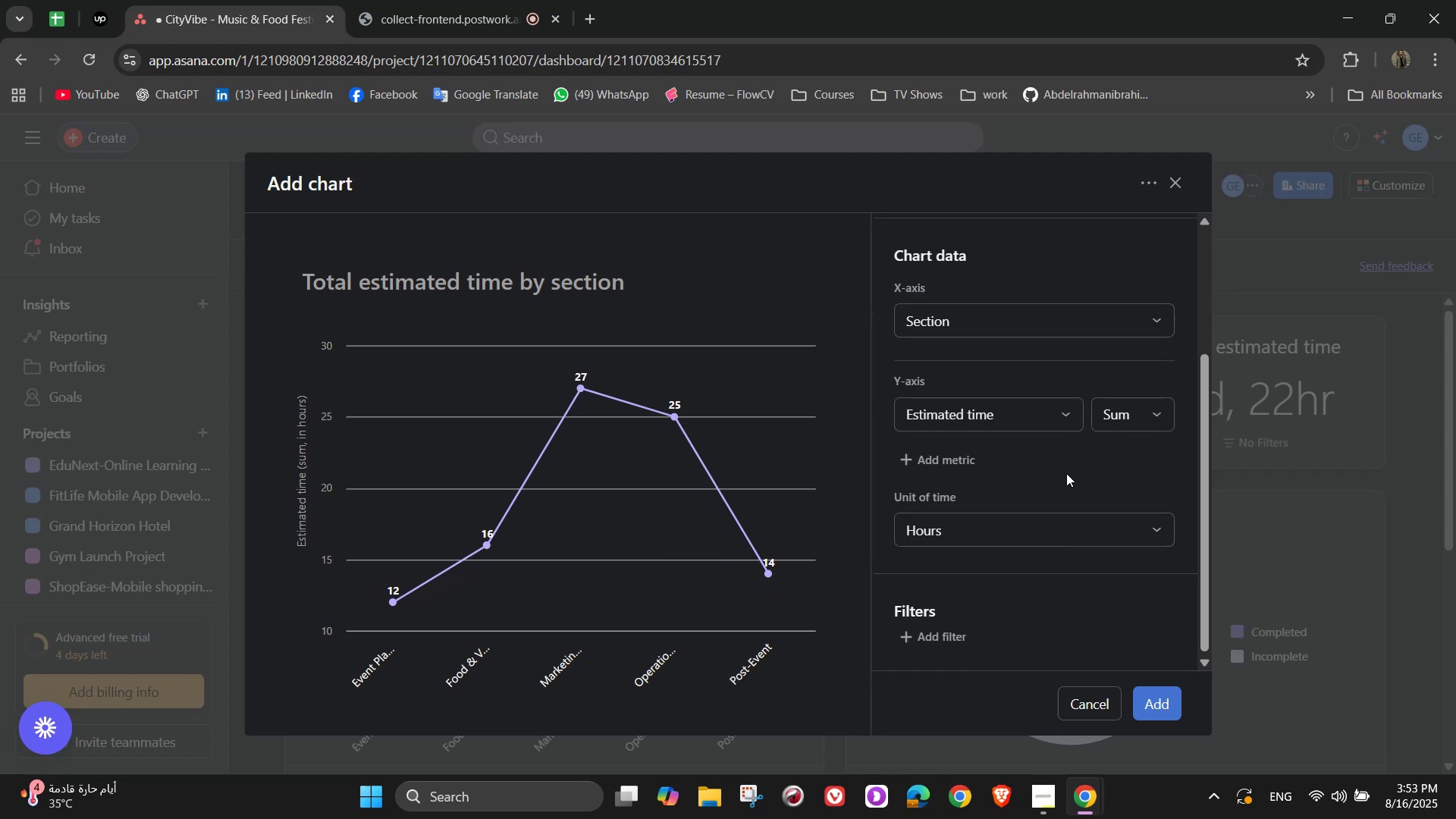 
scroll: coordinate [1066, 473], scroll_direction: up, amount: 4.0
 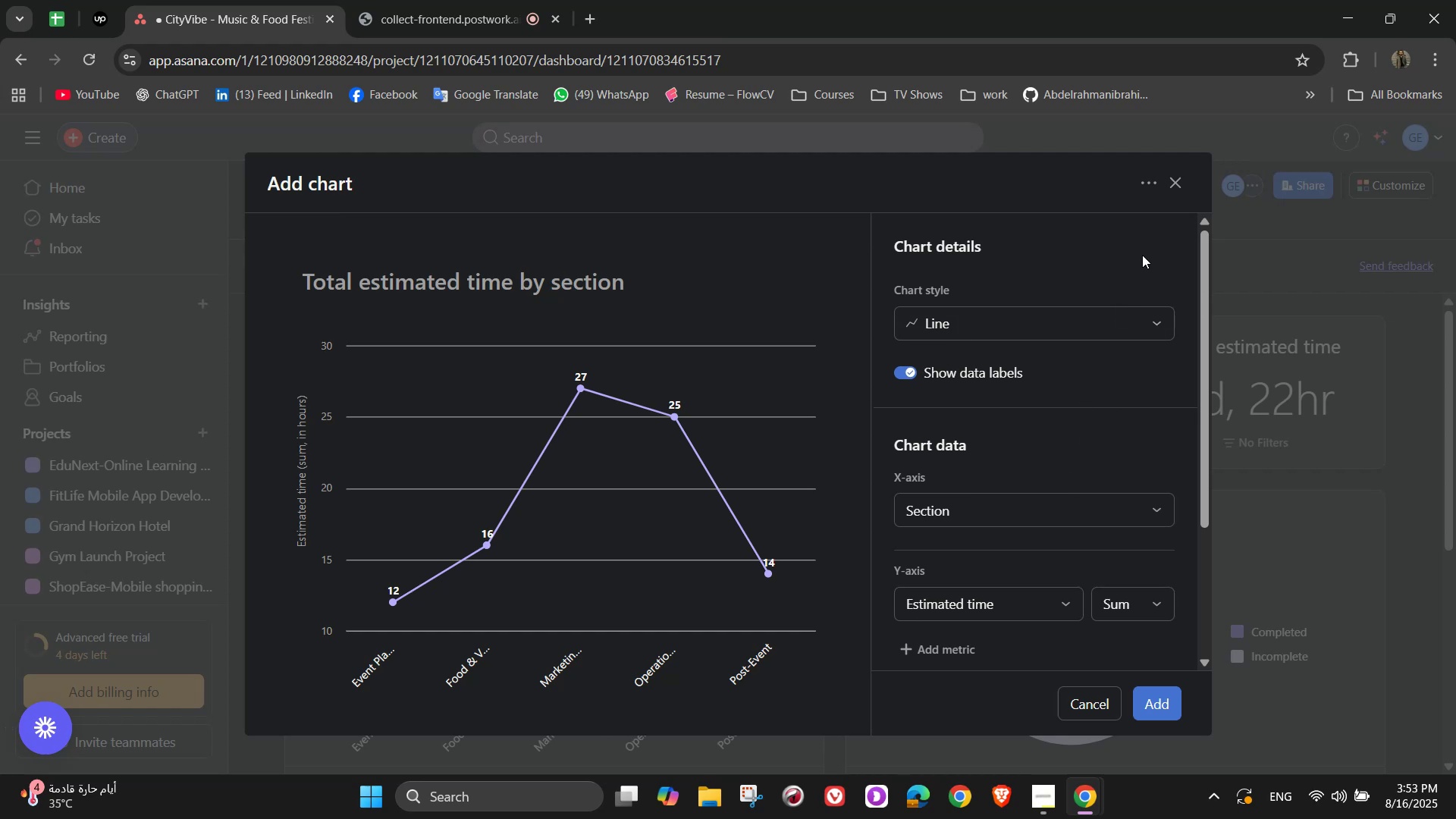 
left_click([1147, 331])
 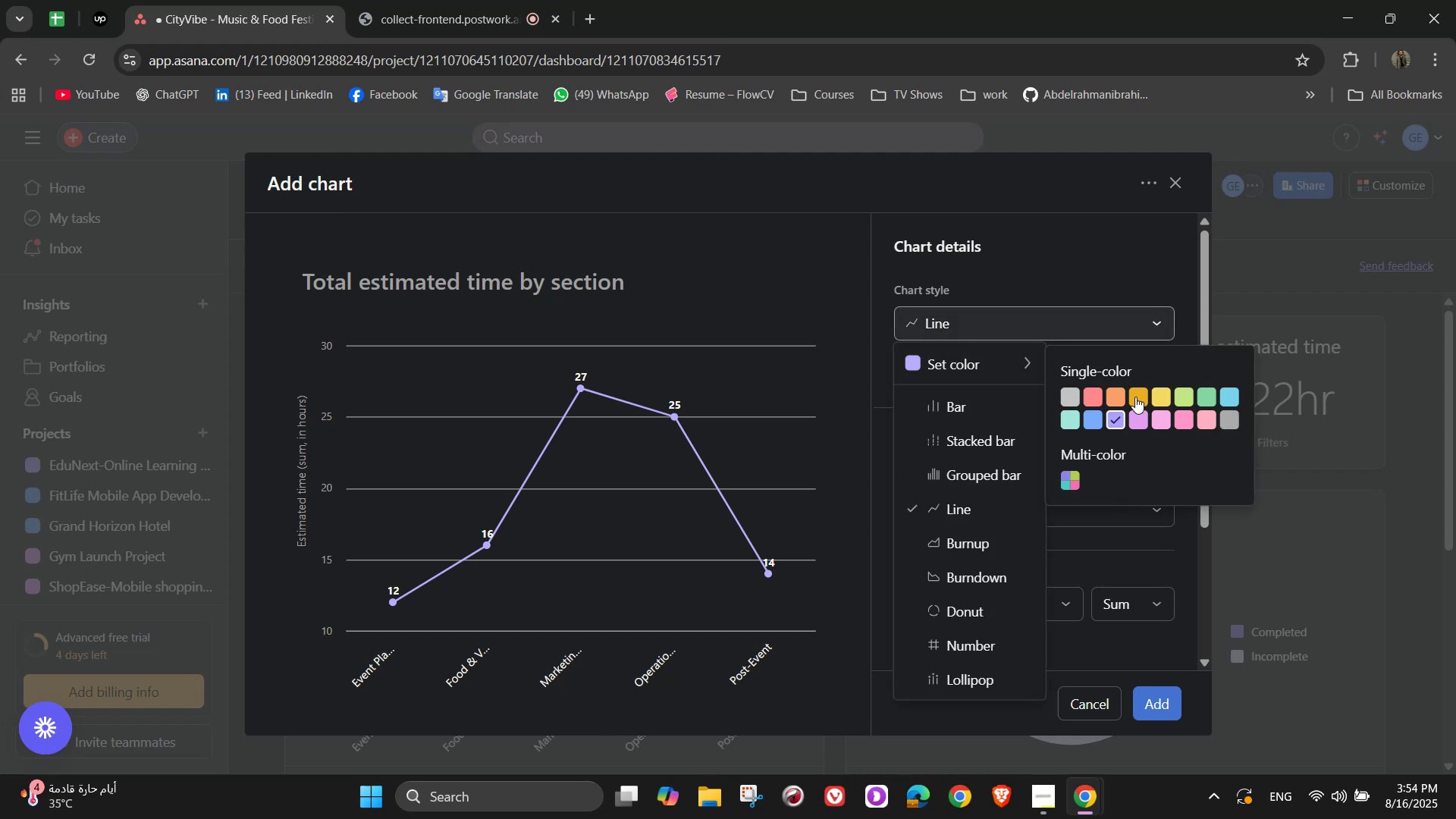 
left_click([1117, 396])
 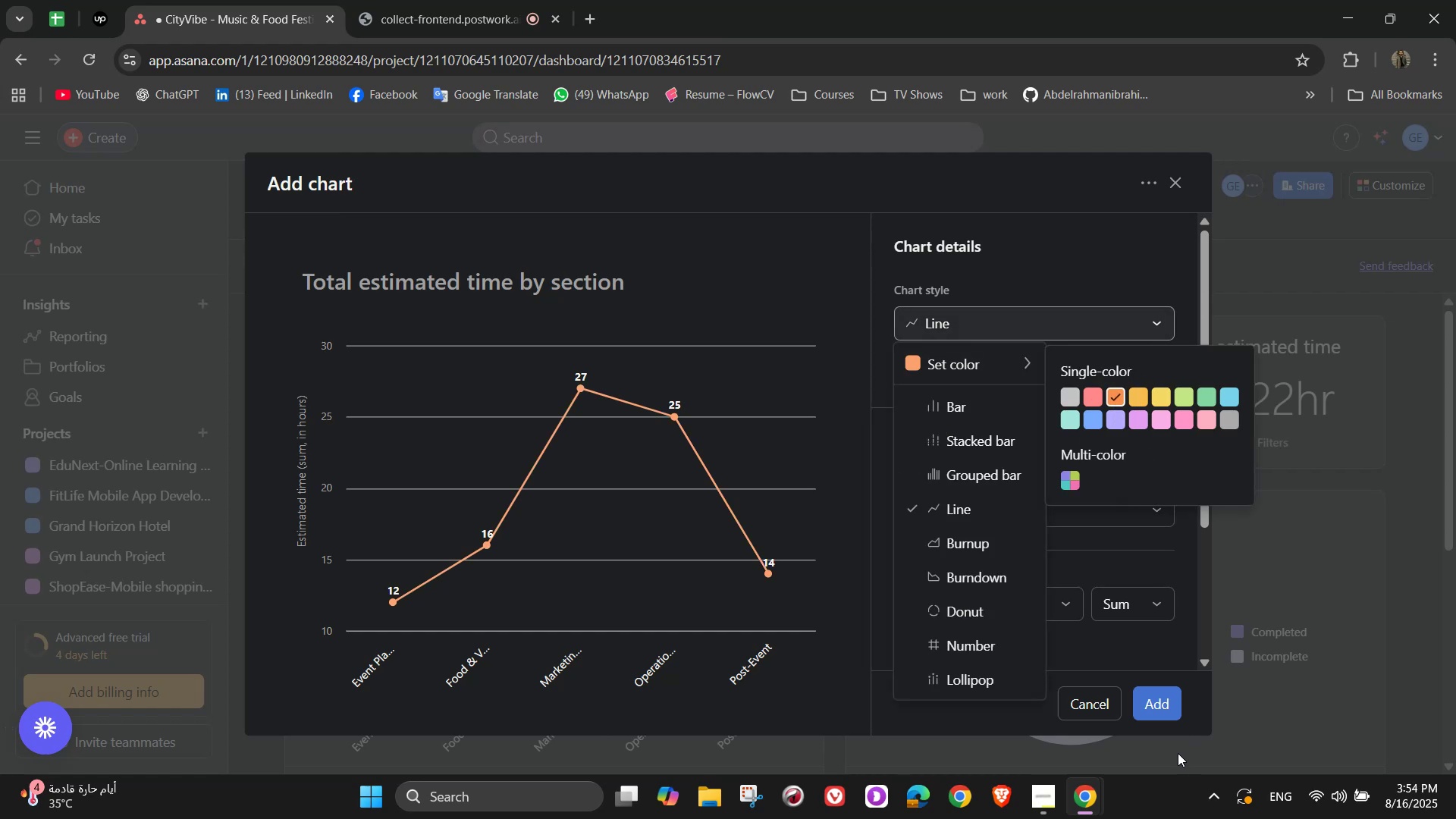 
left_click([1167, 667])
 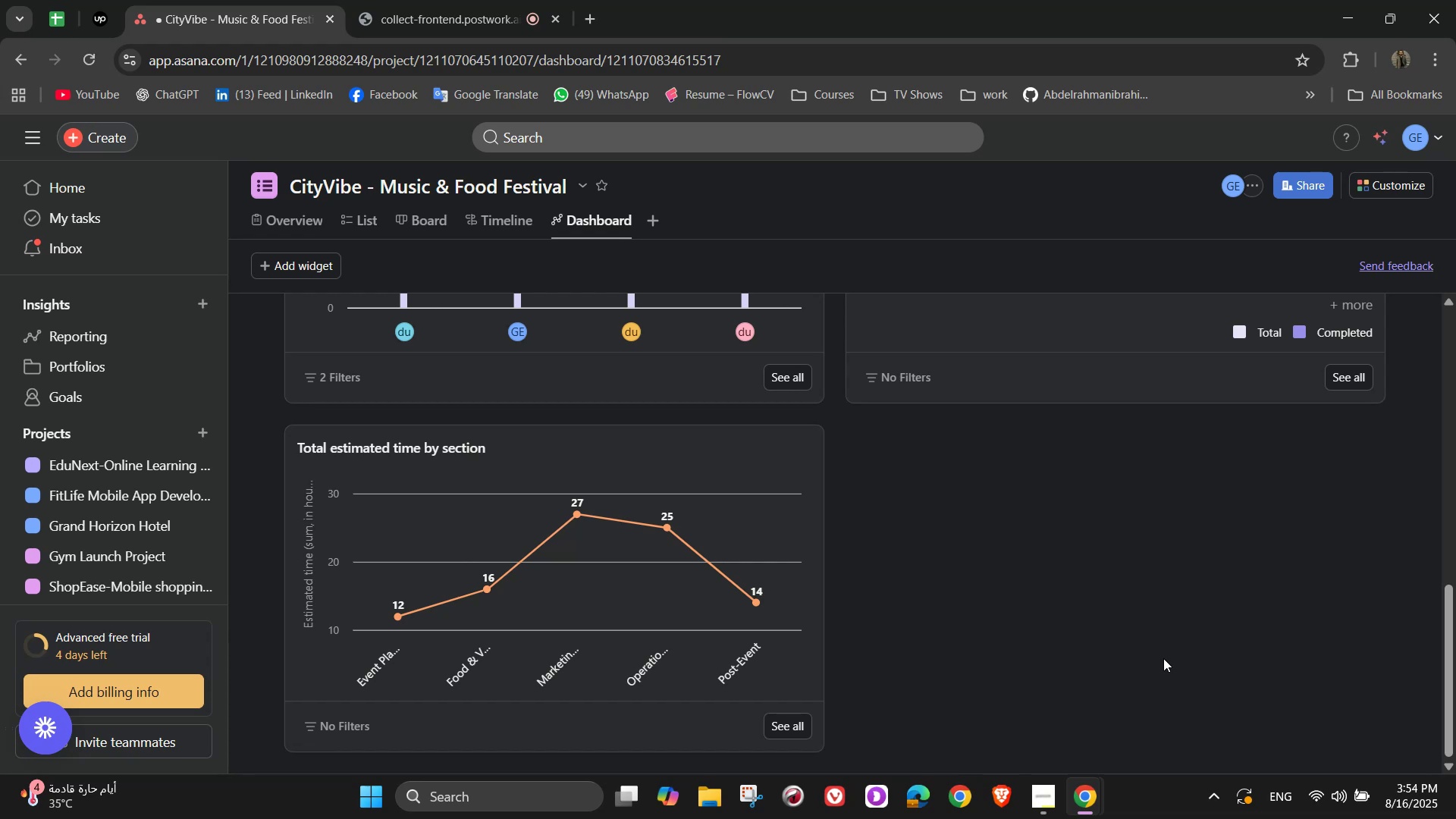 
wait(7.54)
 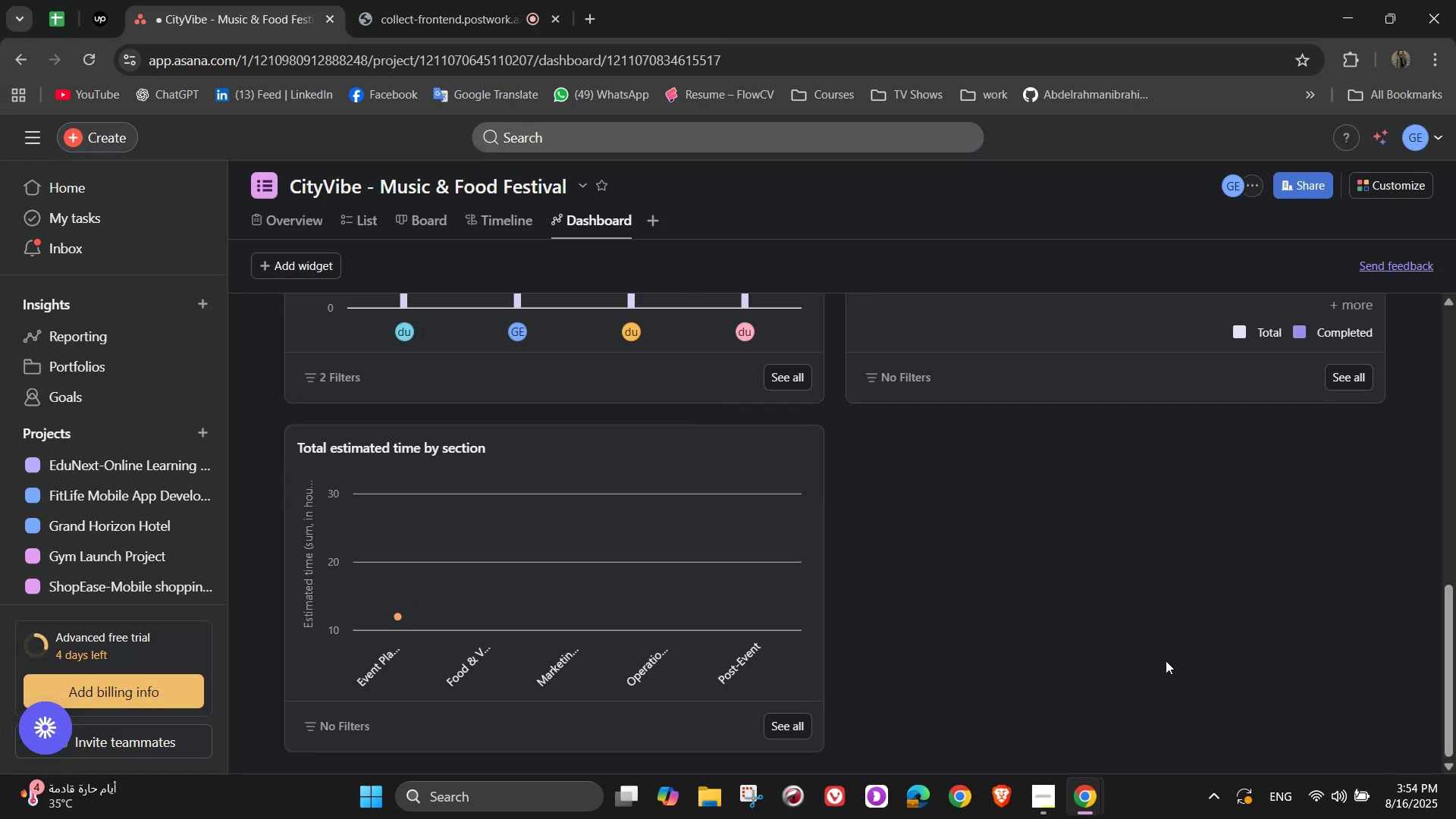 
scroll: coordinate [814, 562], scroll_direction: up, amount: 2.0
 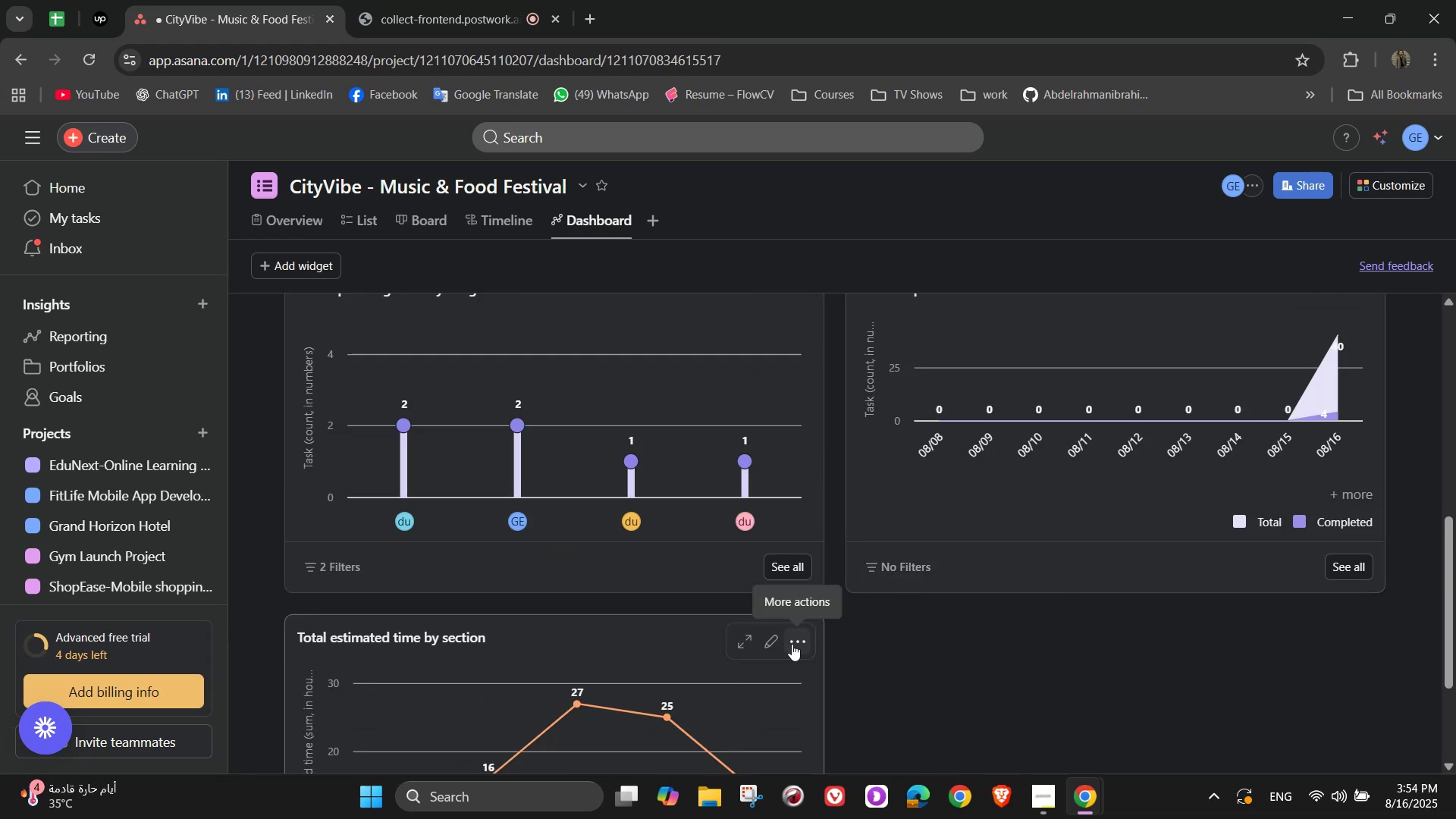 
left_click([795, 643])
 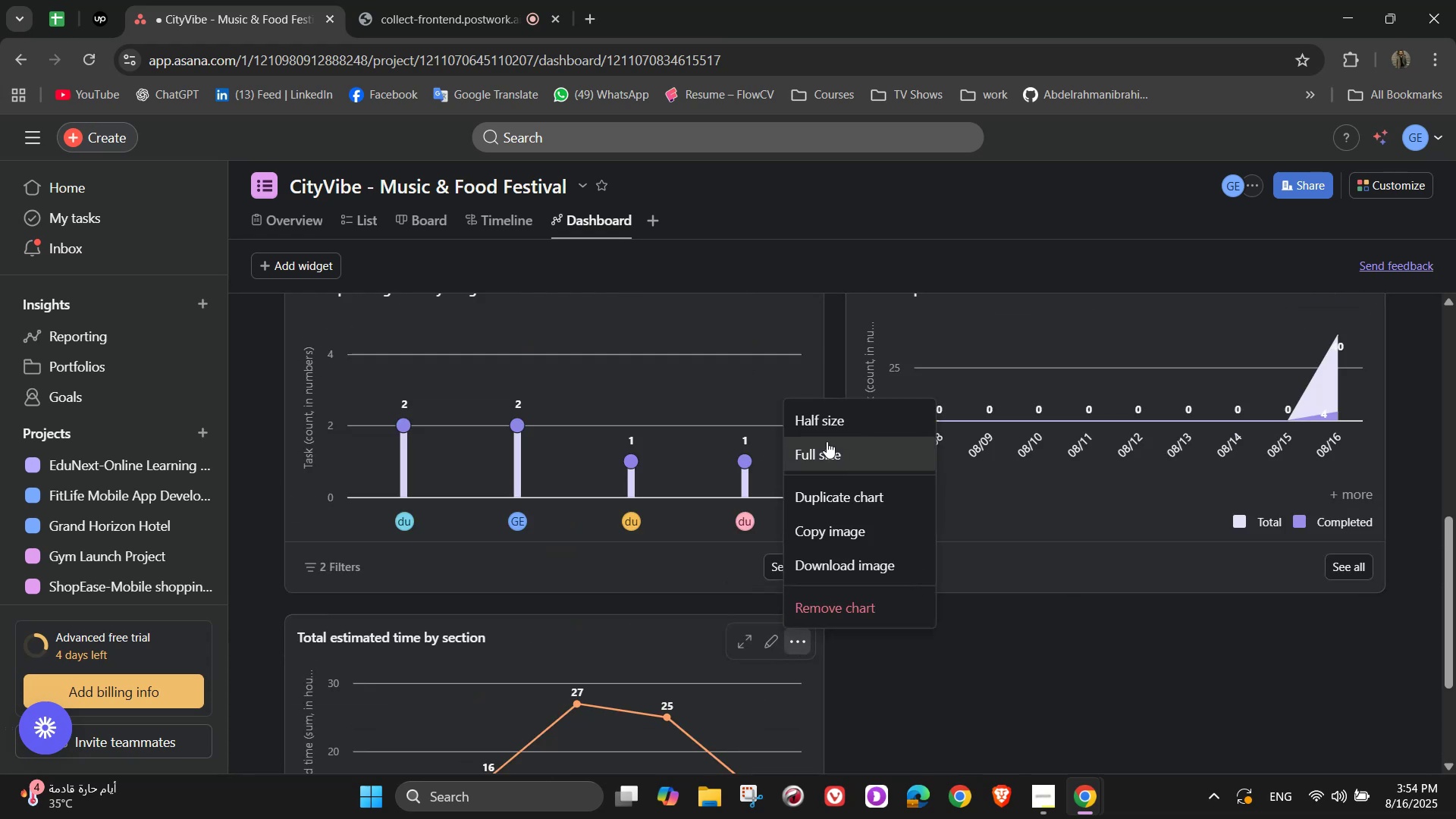 
left_click([827, 441])
 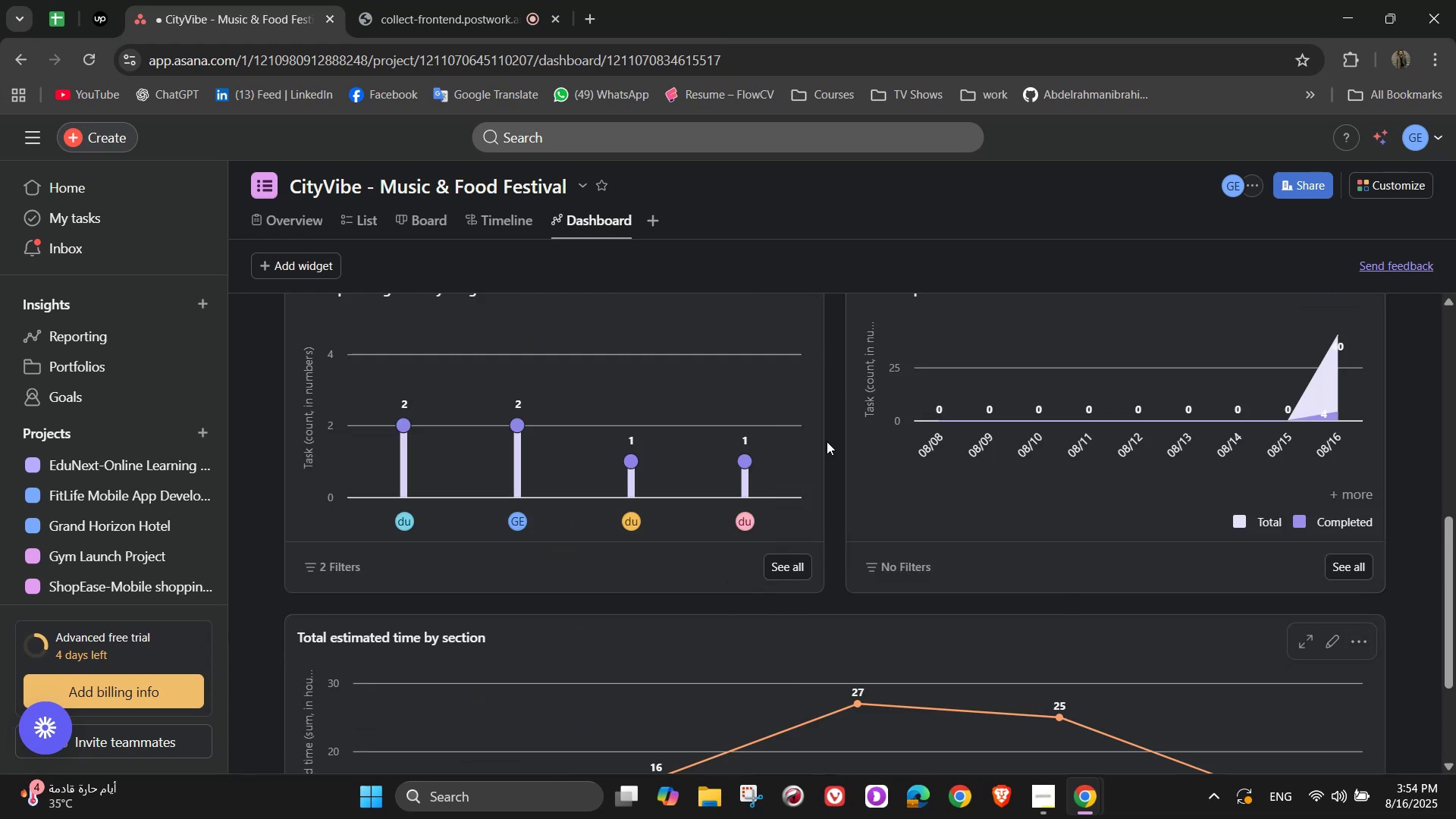 
scroll: coordinate [893, 554], scroll_direction: down, amount: 2.0
 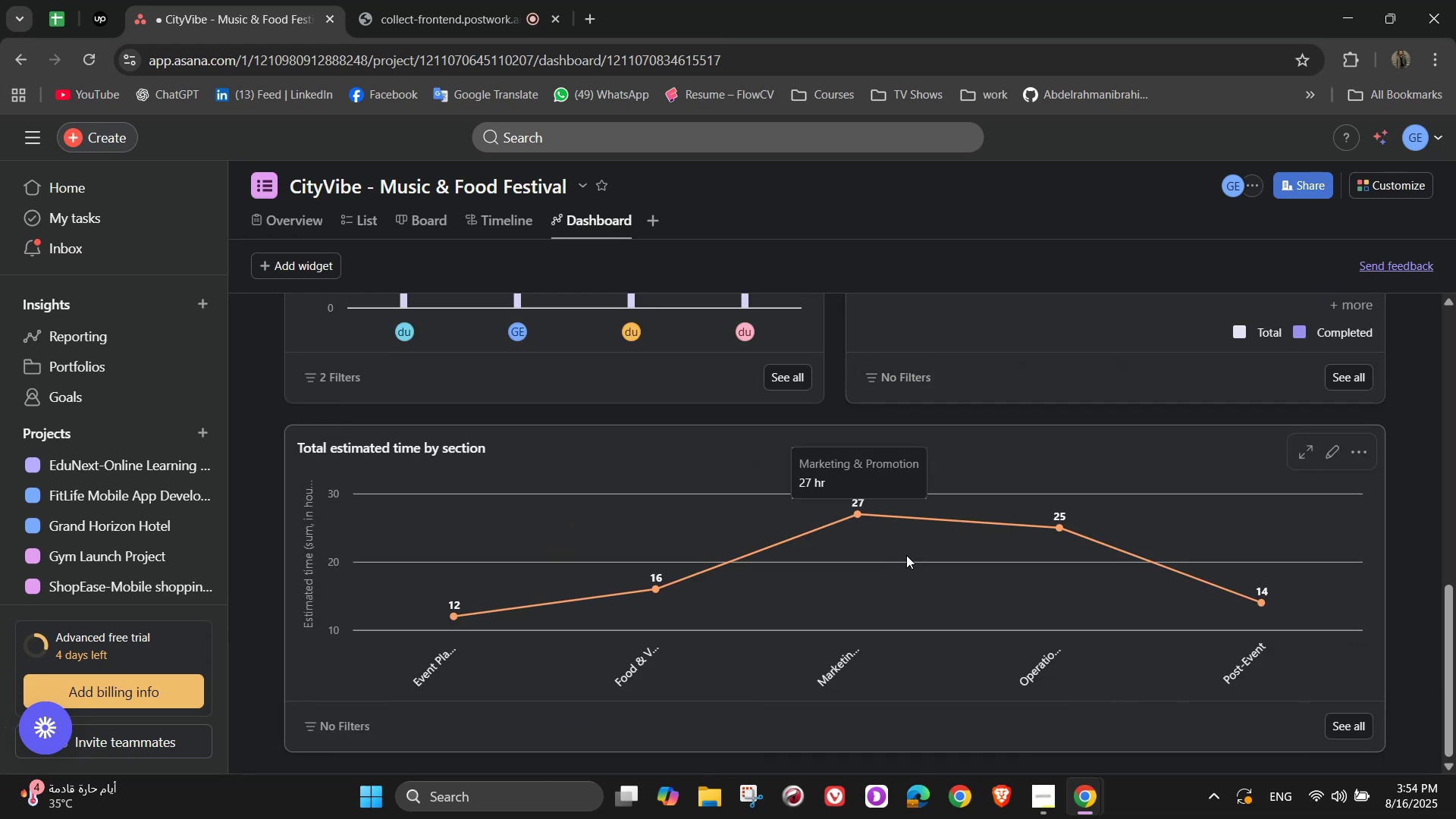 
scroll: coordinate [1056, 550], scroll_direction: up, amount: 6.0
 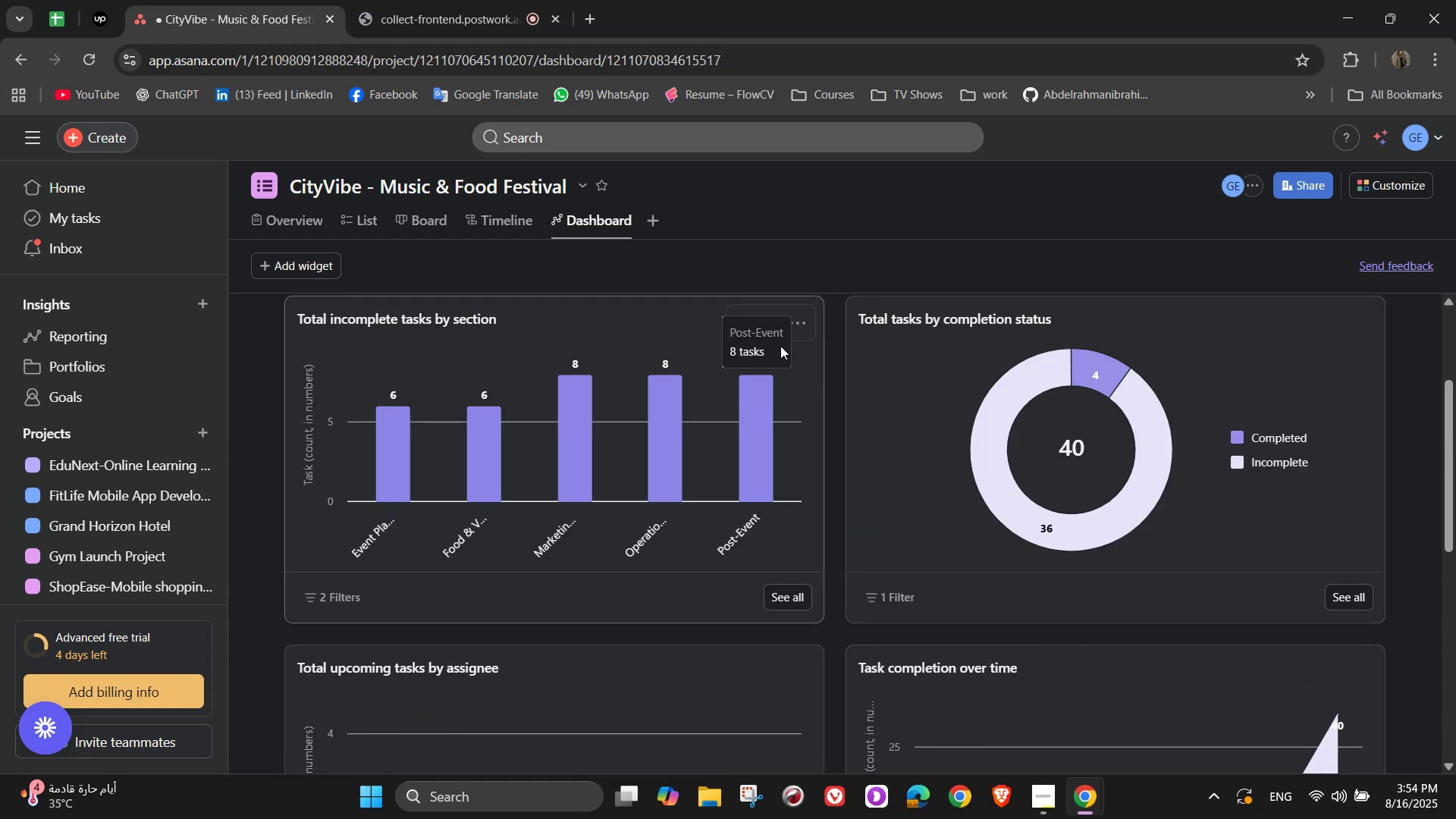 
mouse_move([776, 331])
 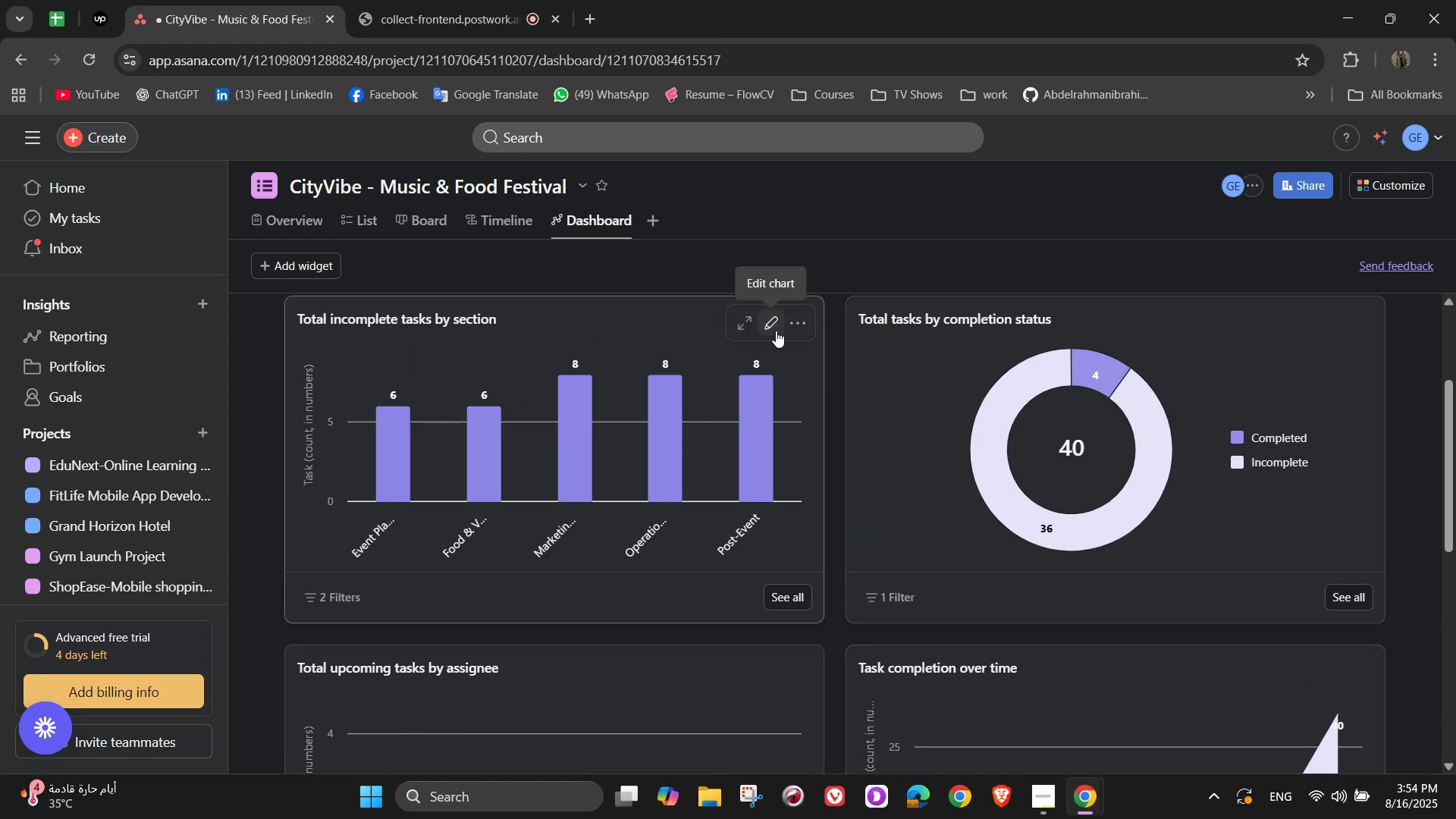 
left_click([795, 327])
 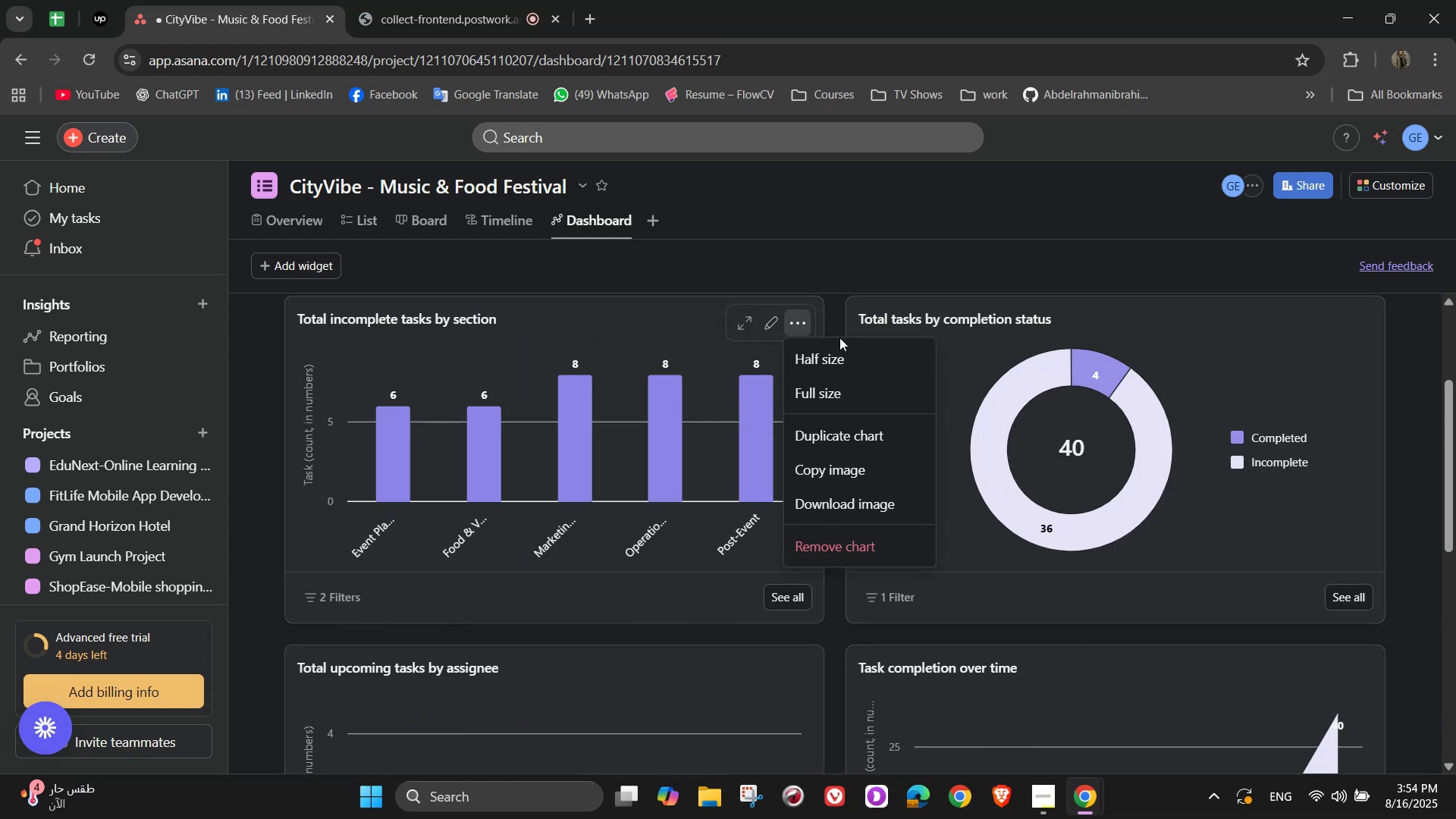 
wait(5.86)
 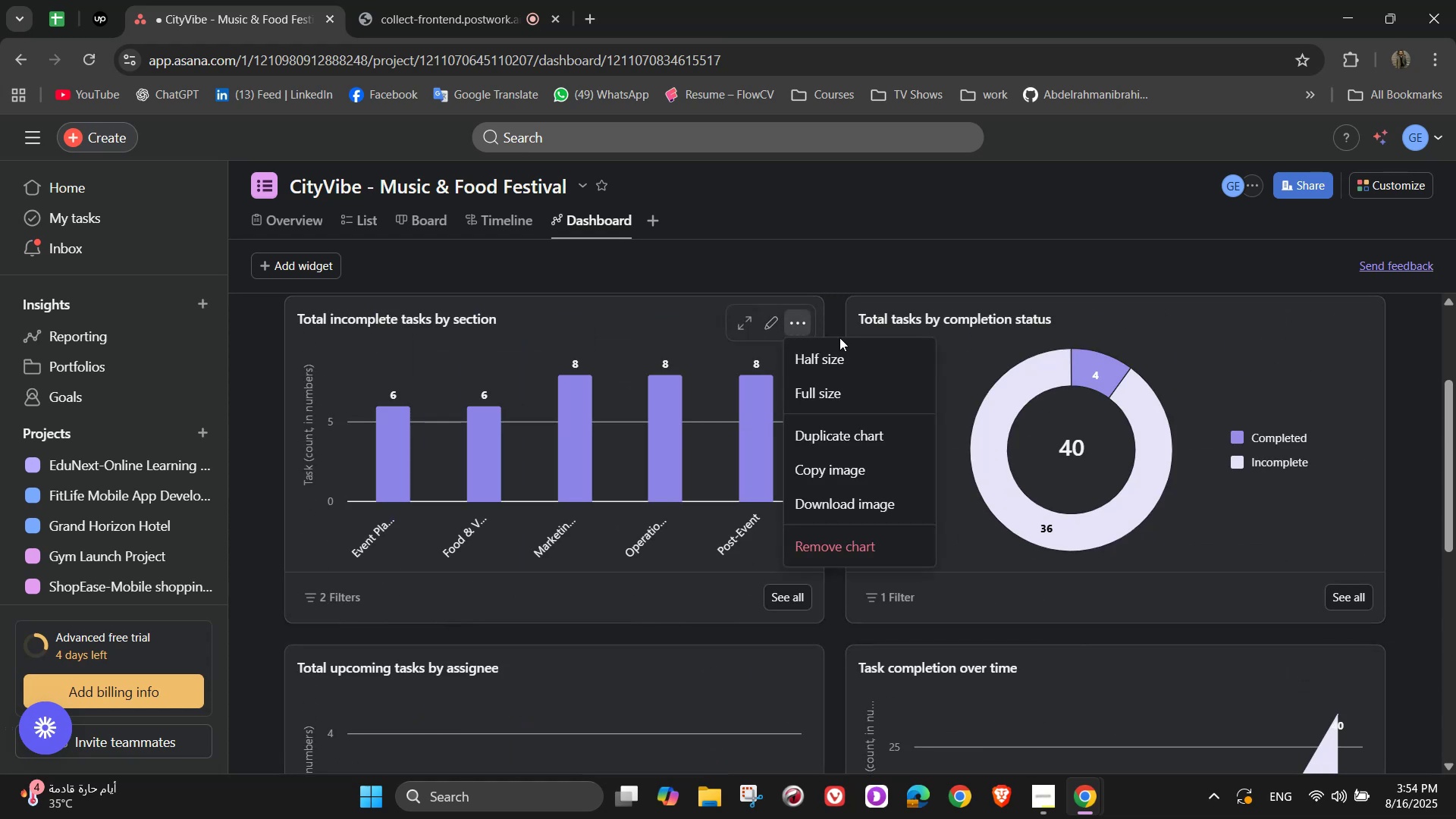 
left_click([784, 332])
 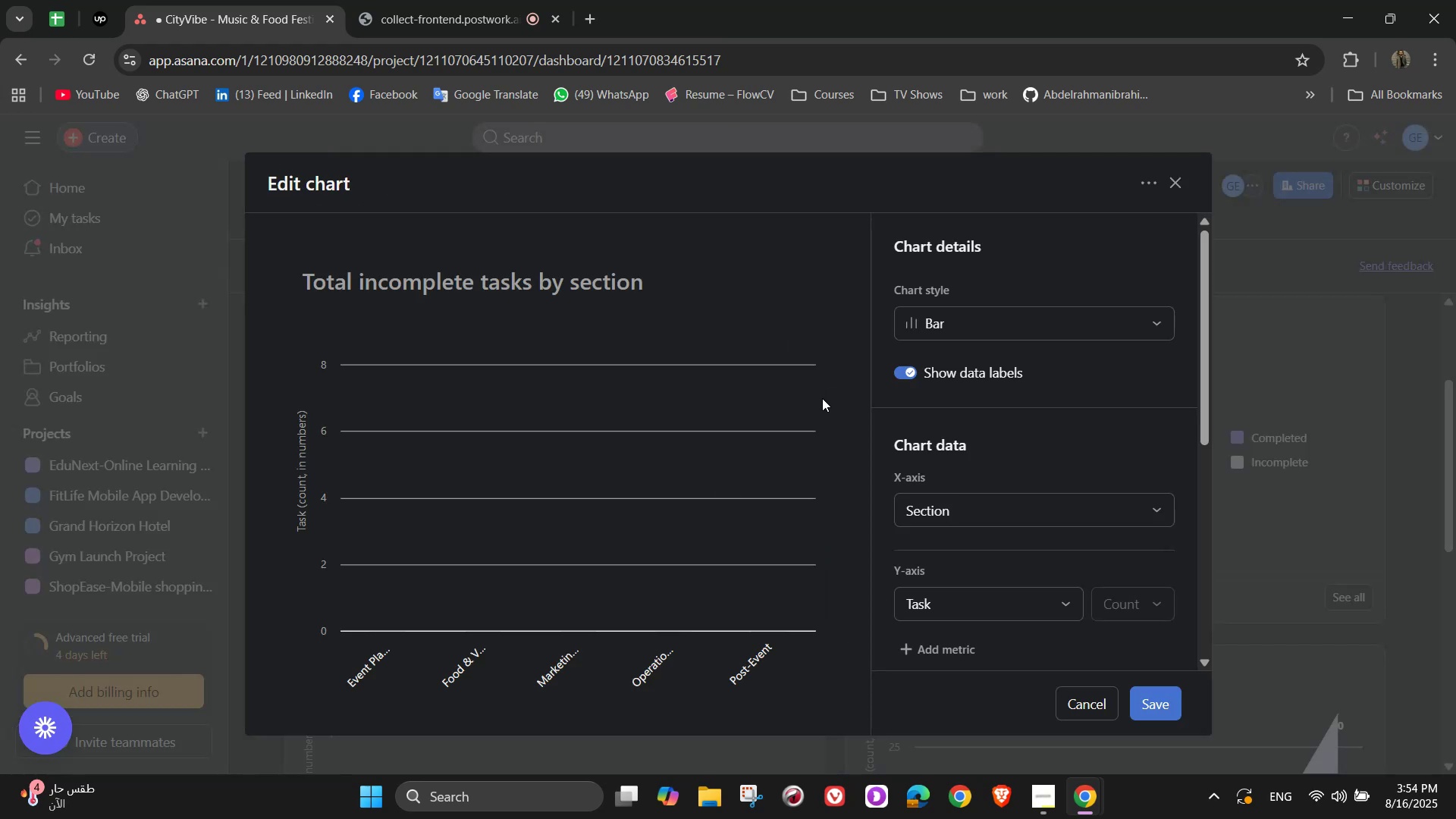 
left_click([982, 308])
 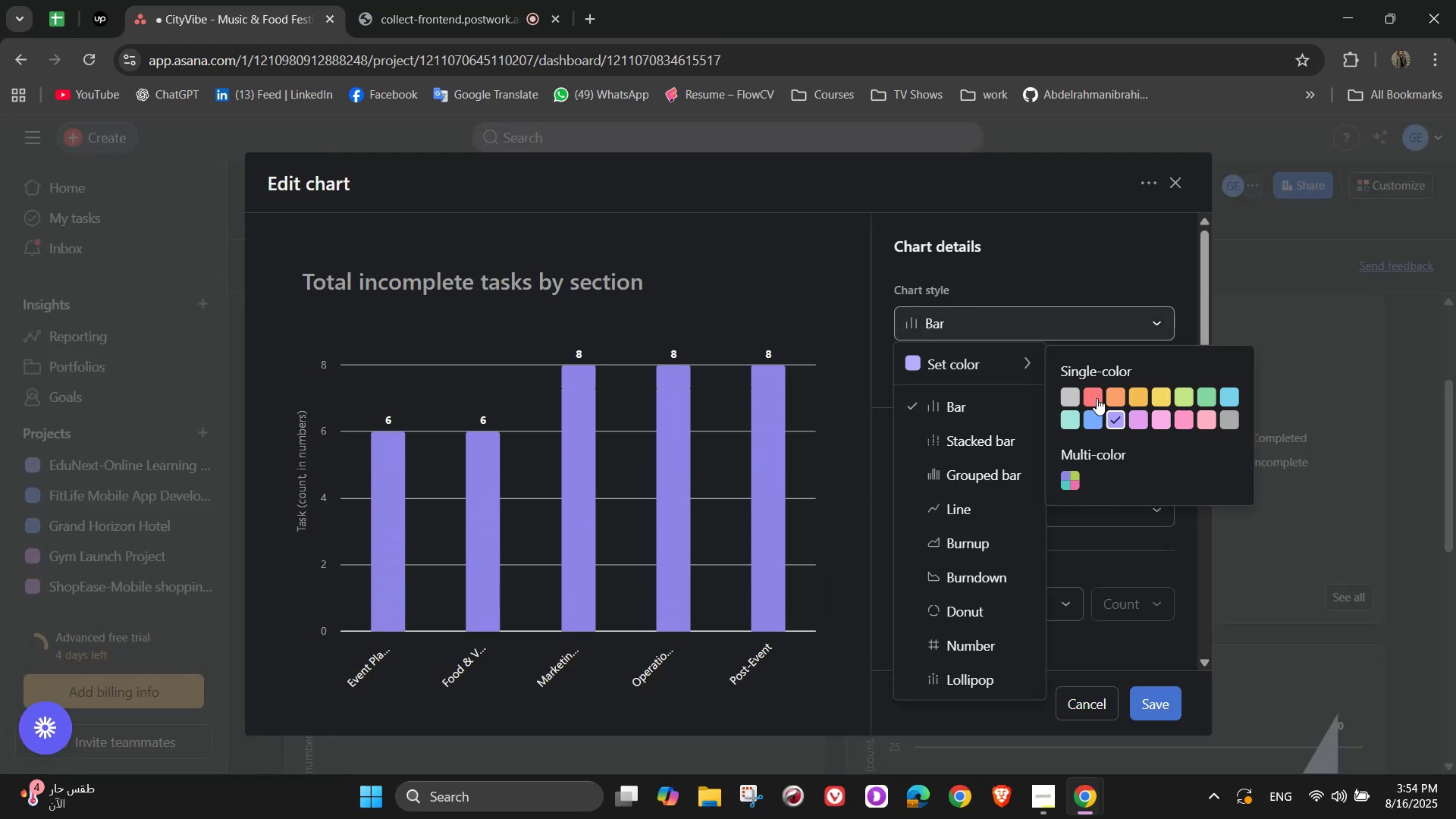 
left_click([1095, 400])
 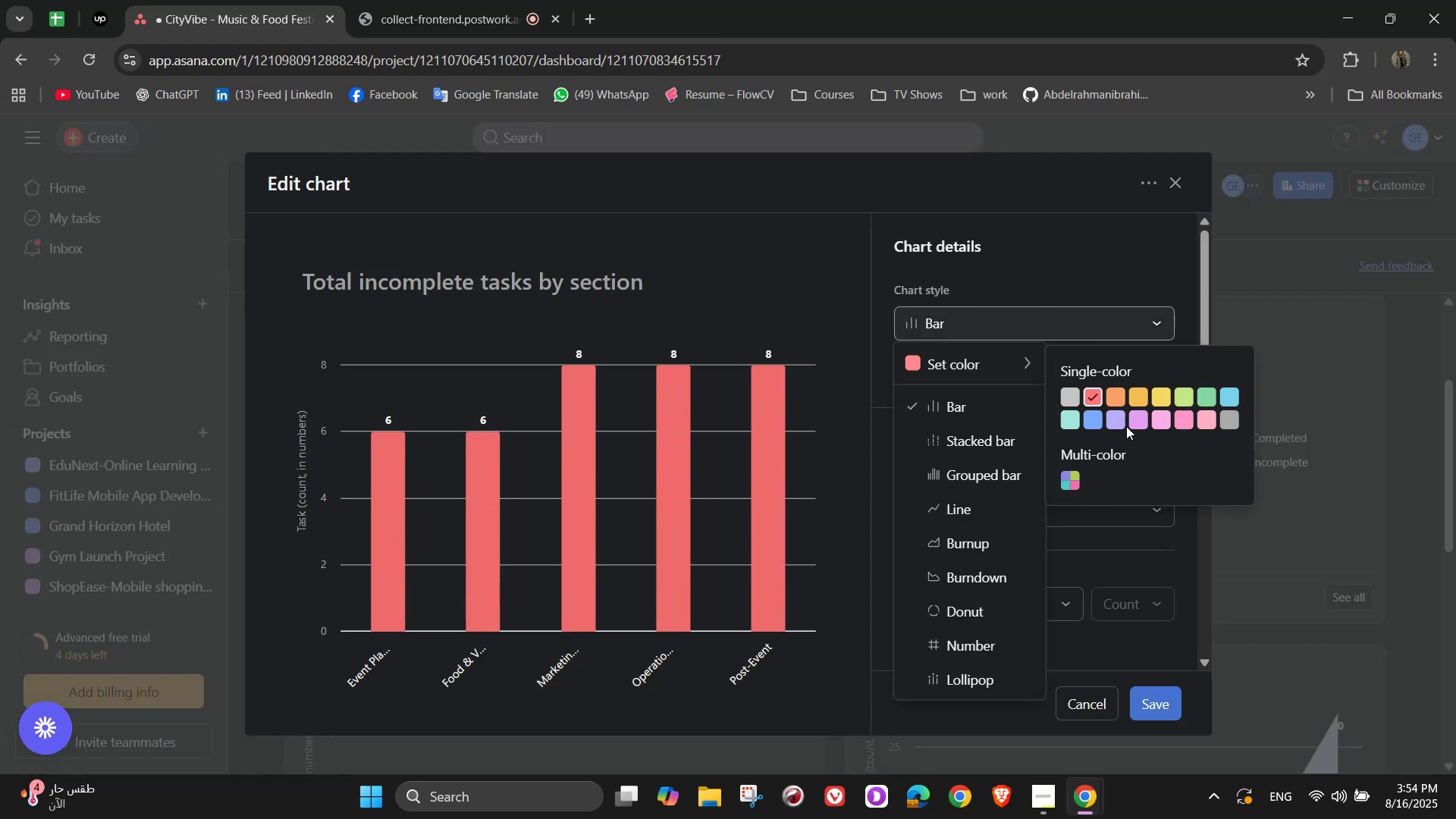 
left_click([1108, 397])
 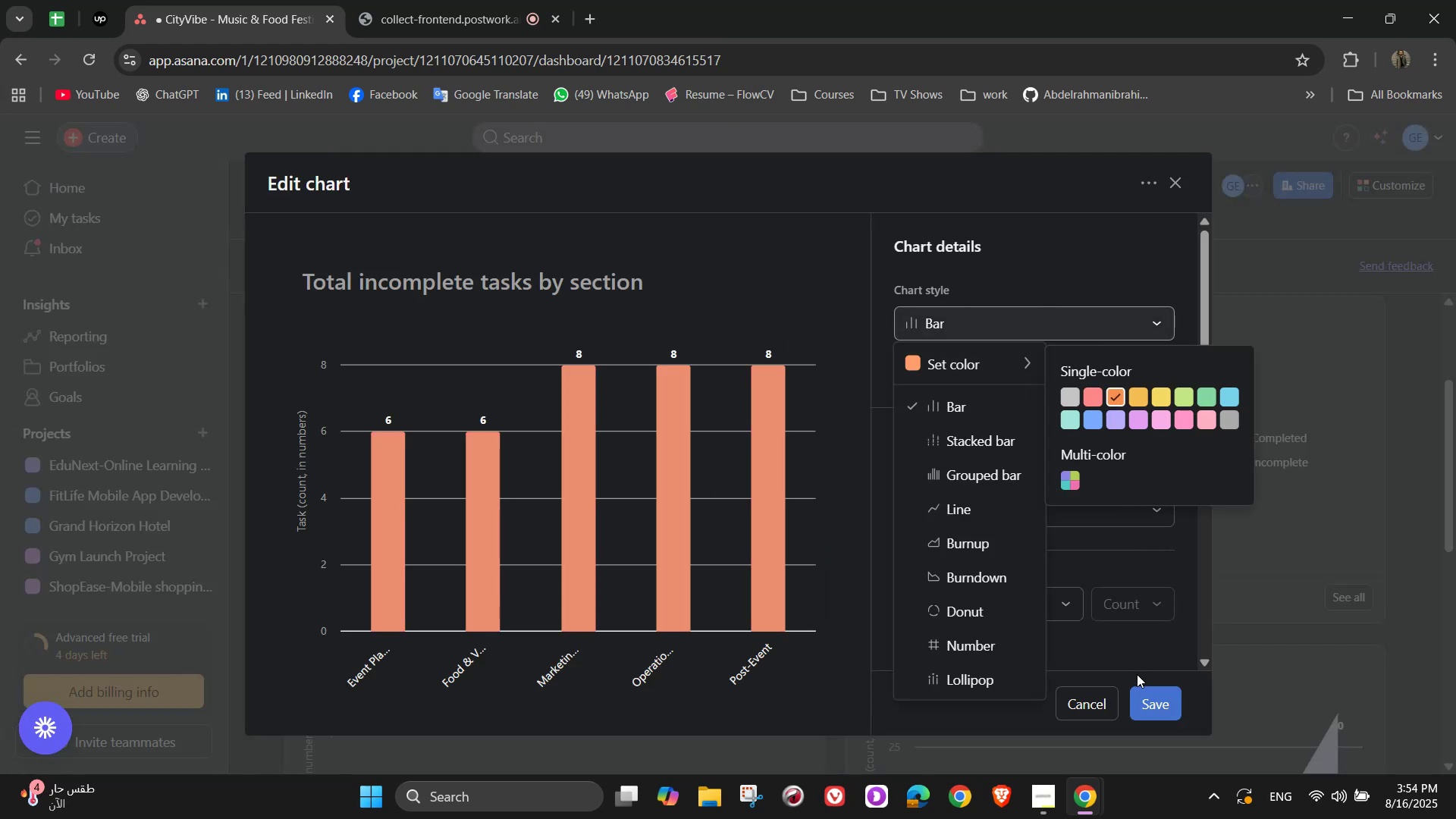 
left_click([1143, 694])
 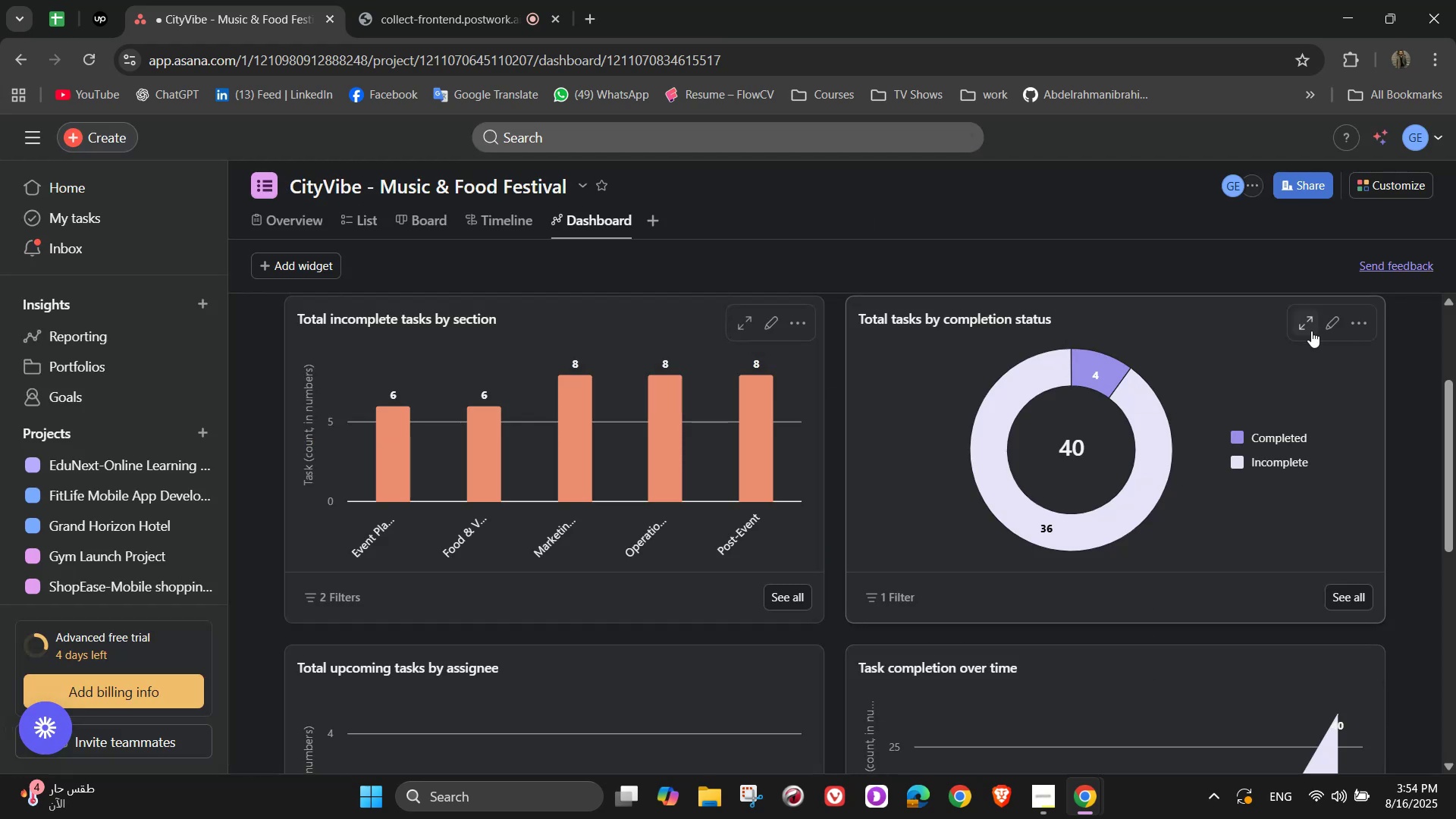 
left_click([1351, 333])
 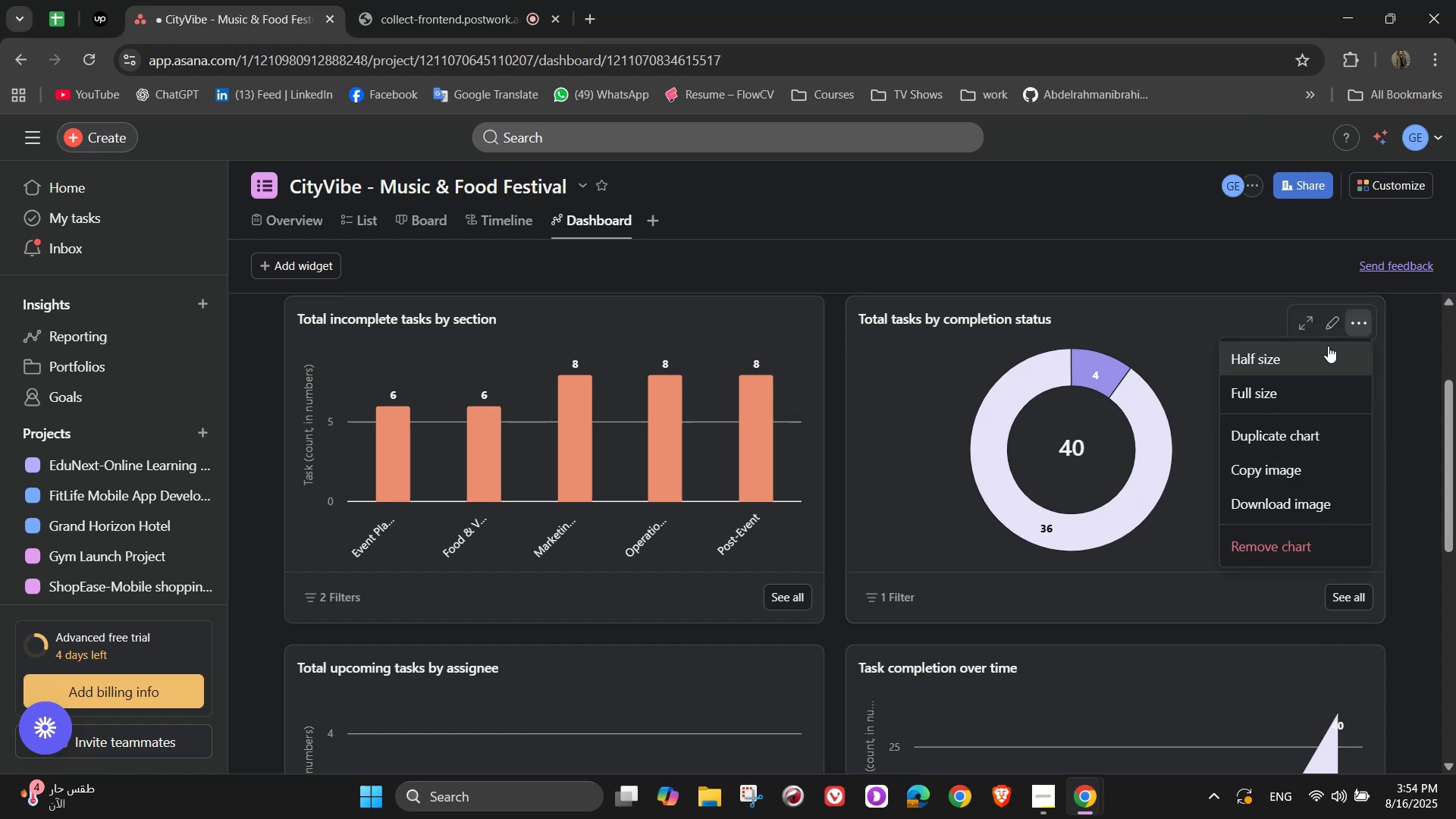 
left_click([1332, 328])
 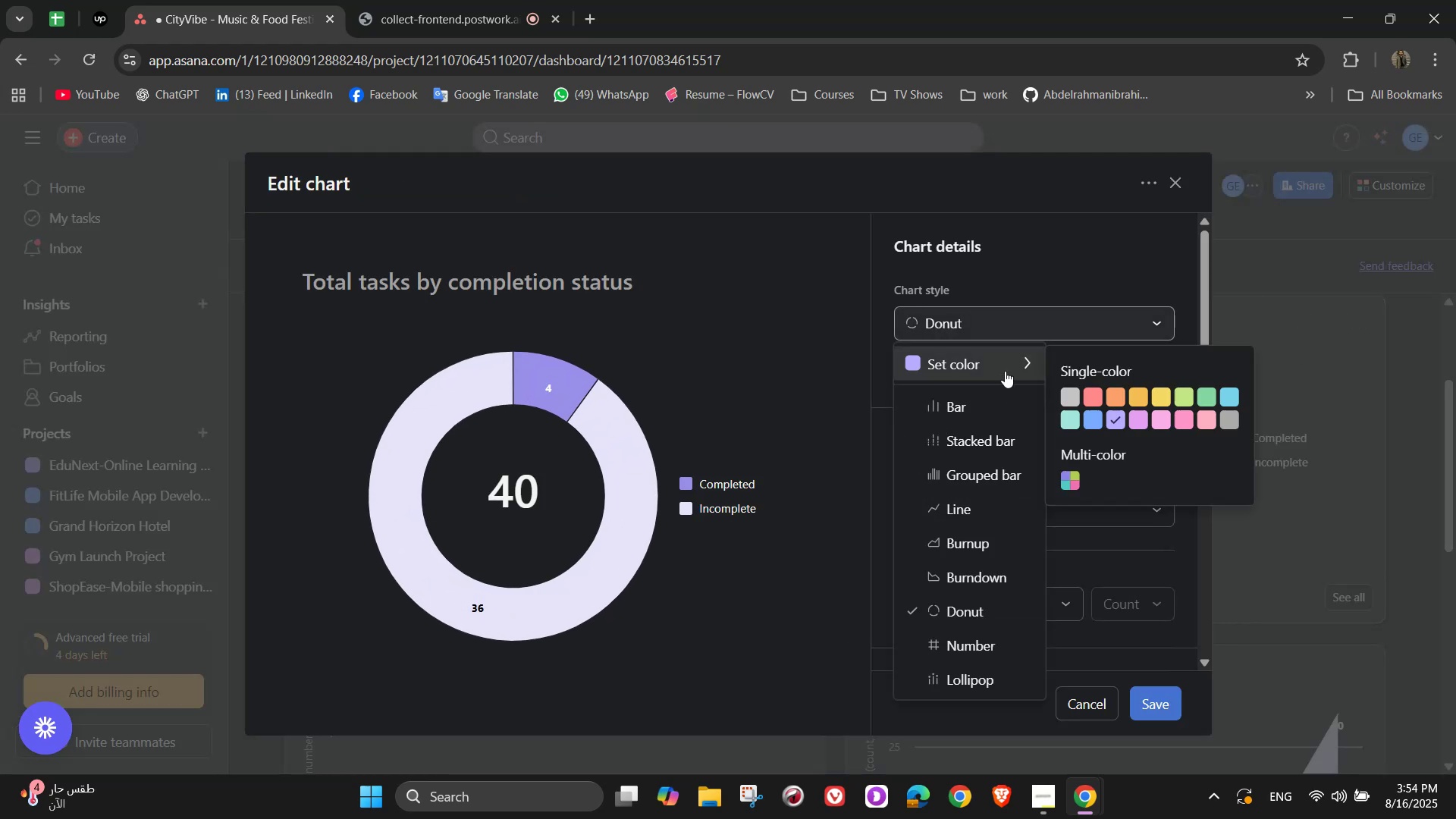 
left_click([1116, 397])
 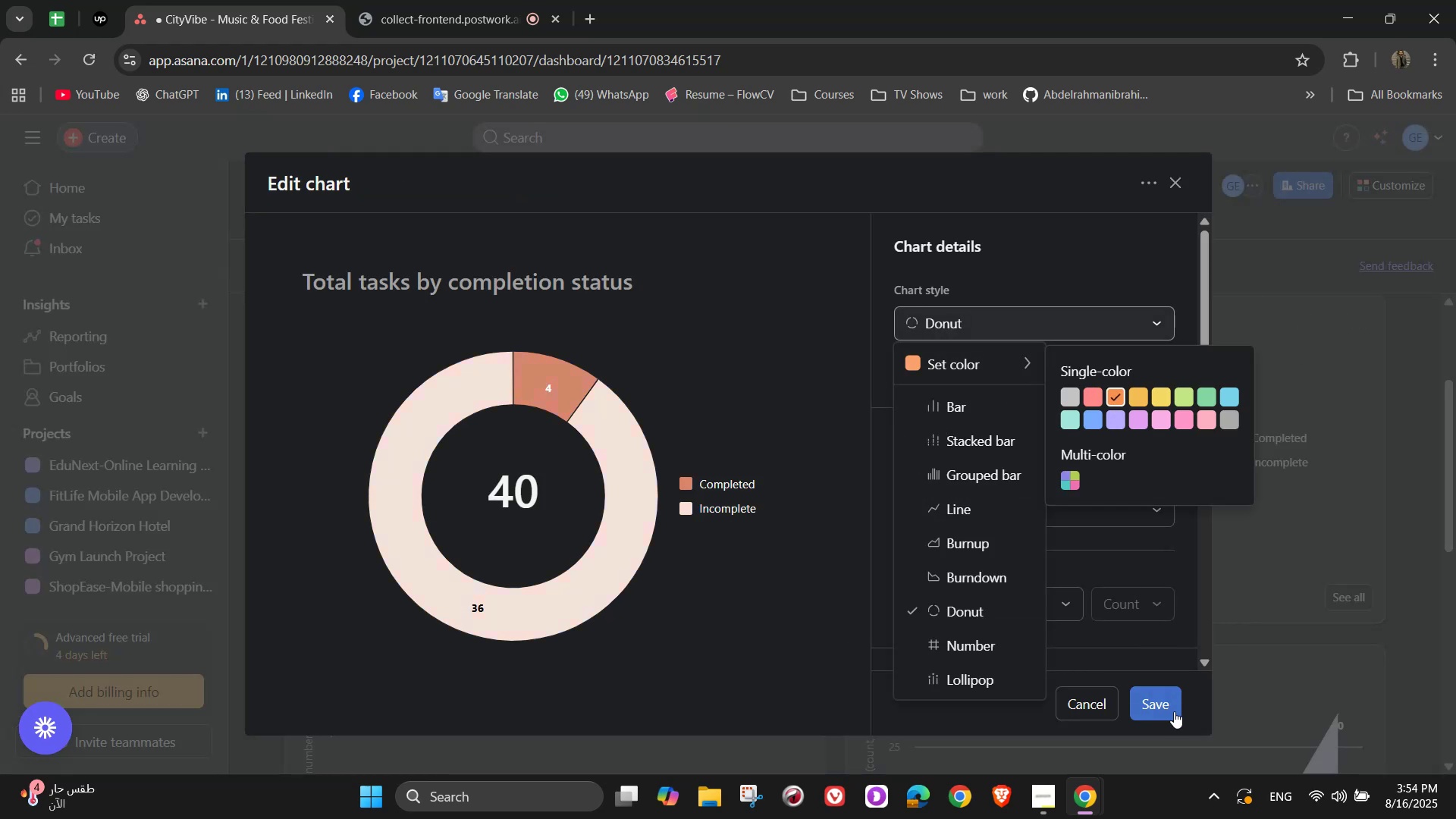 
left_click([1169, 711])
 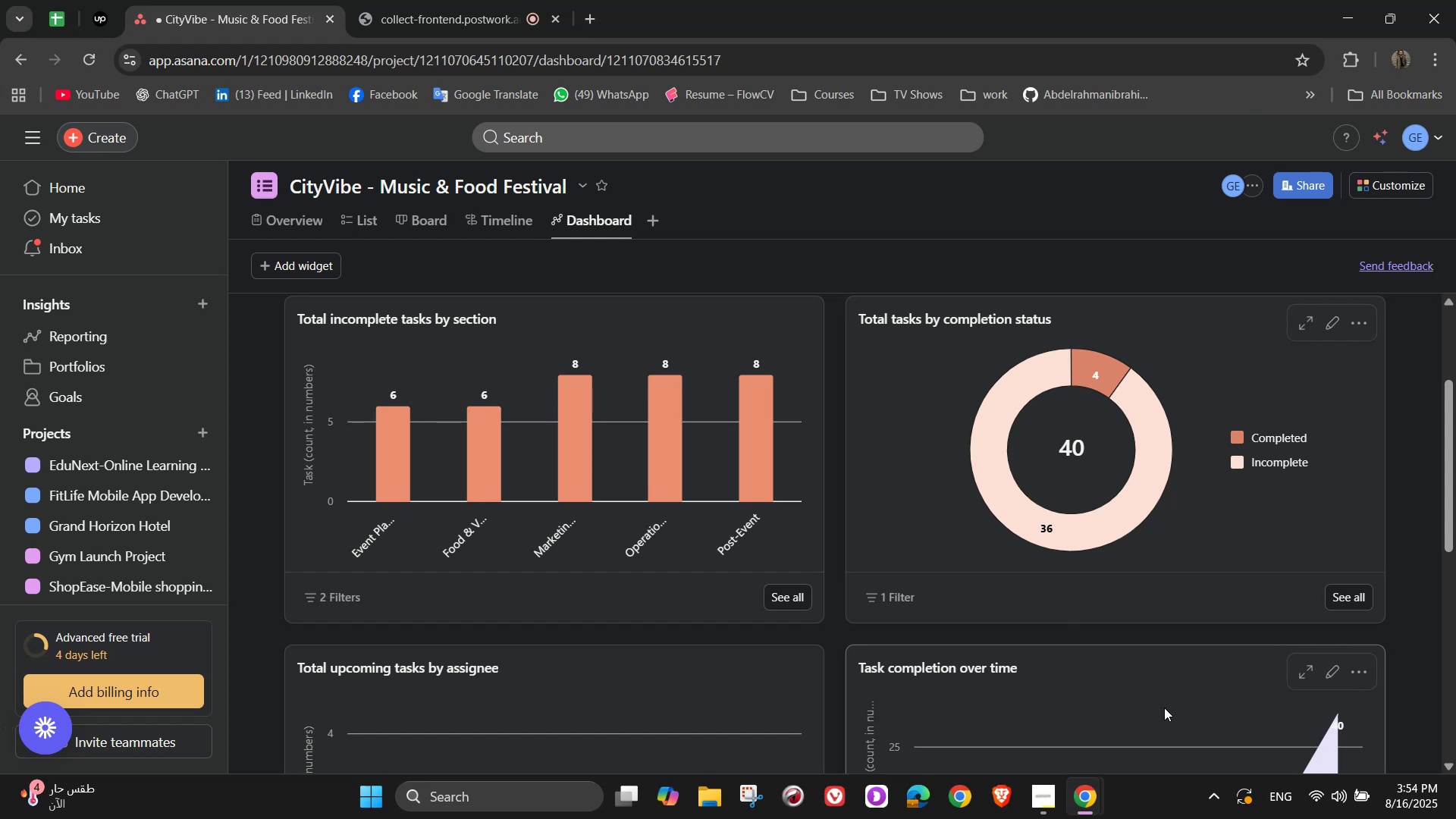 
wait(6.11)
 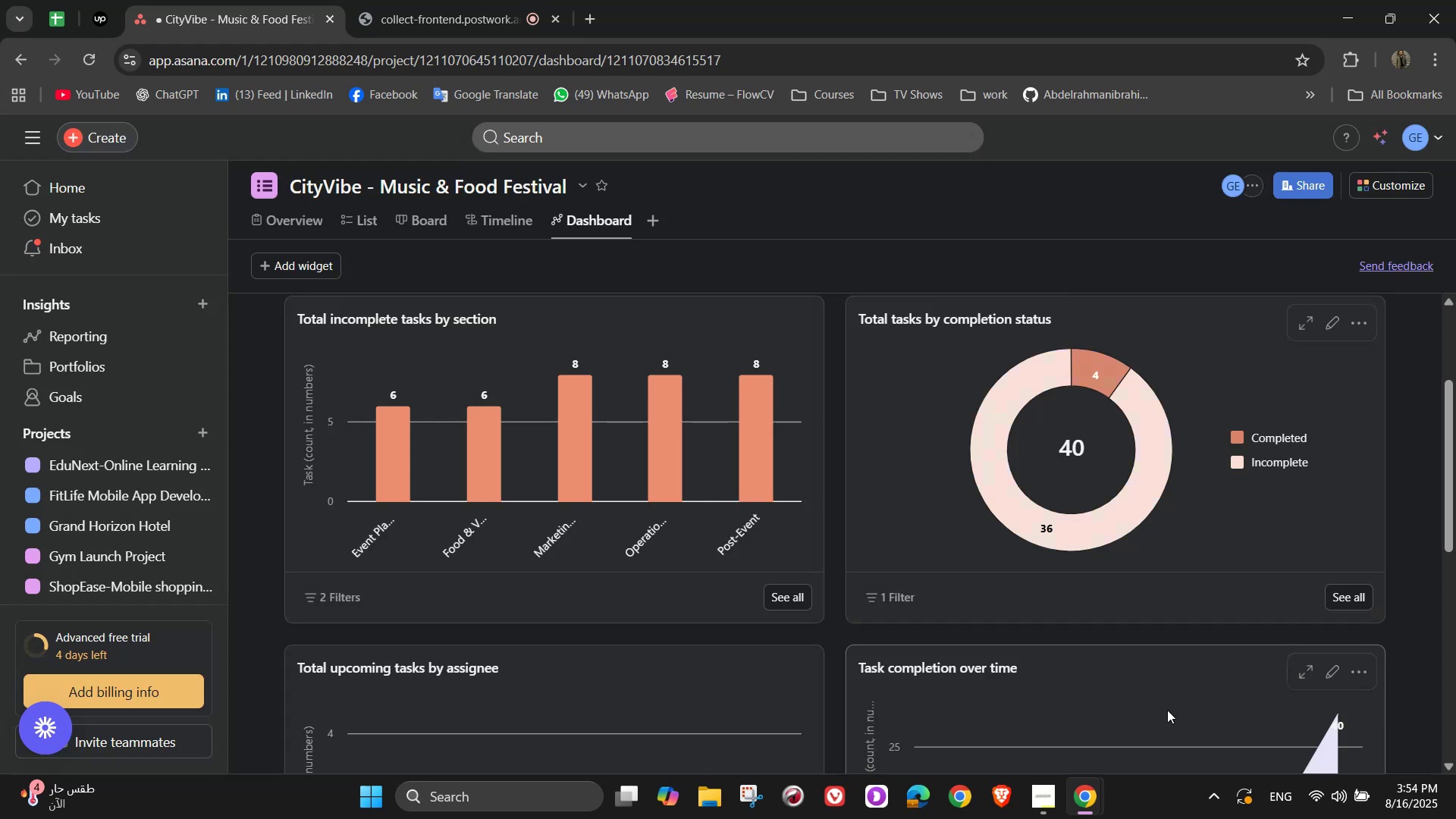 
scroll: coordinate [676, 493], scroll_direction: down, amount: 2.0
 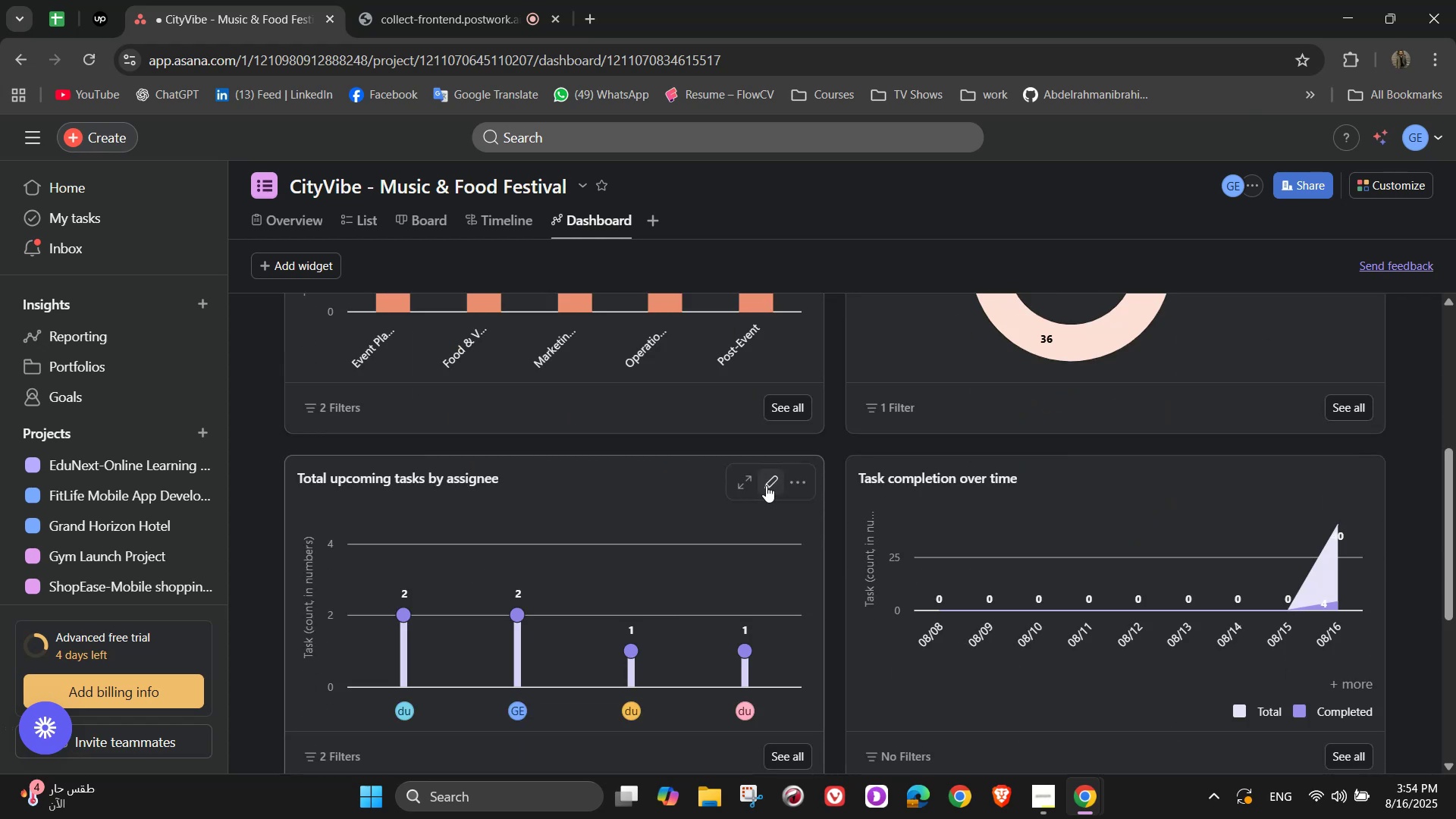 
left_click([767, 485])
 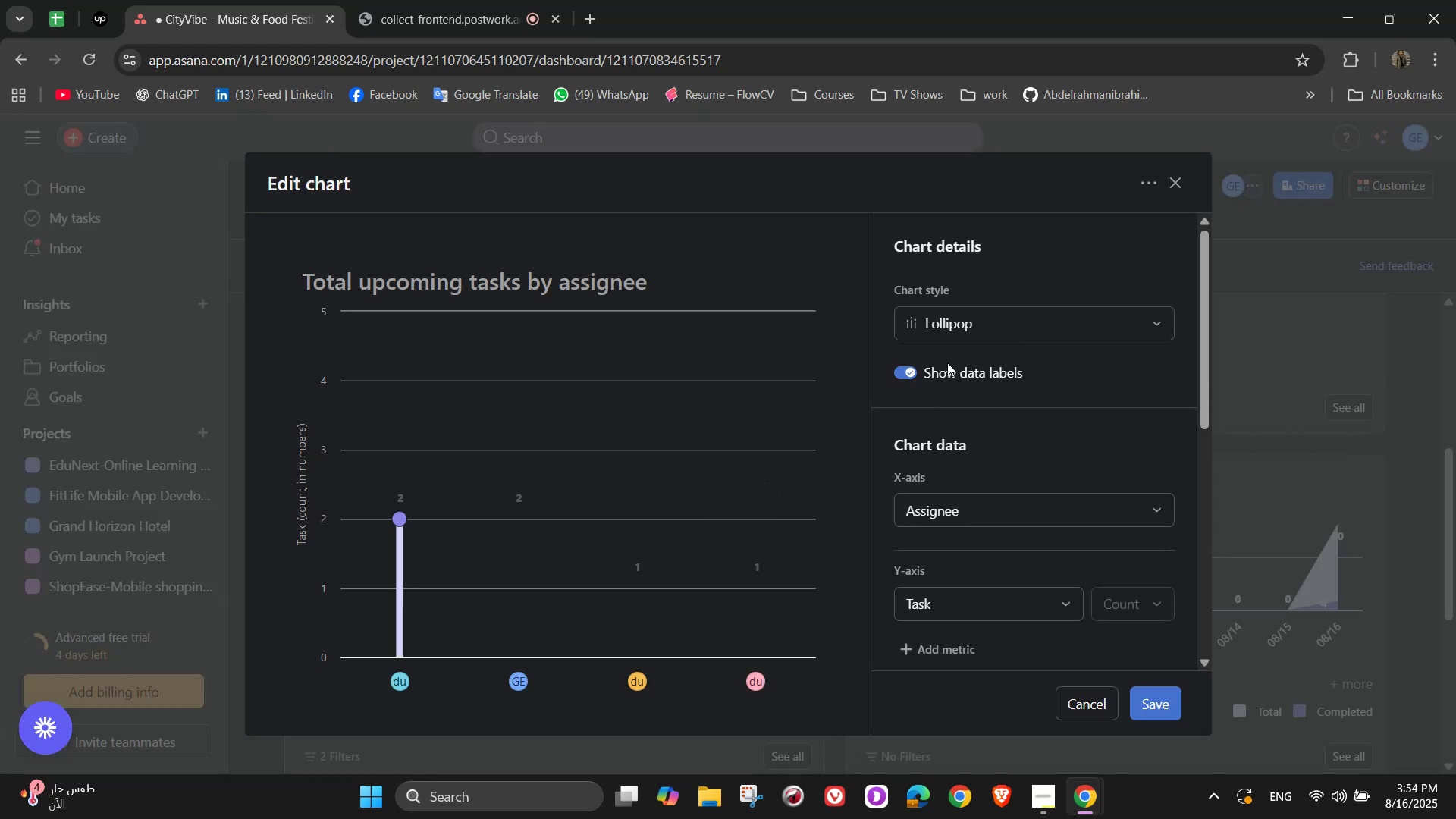 
left_click([952, 331])
 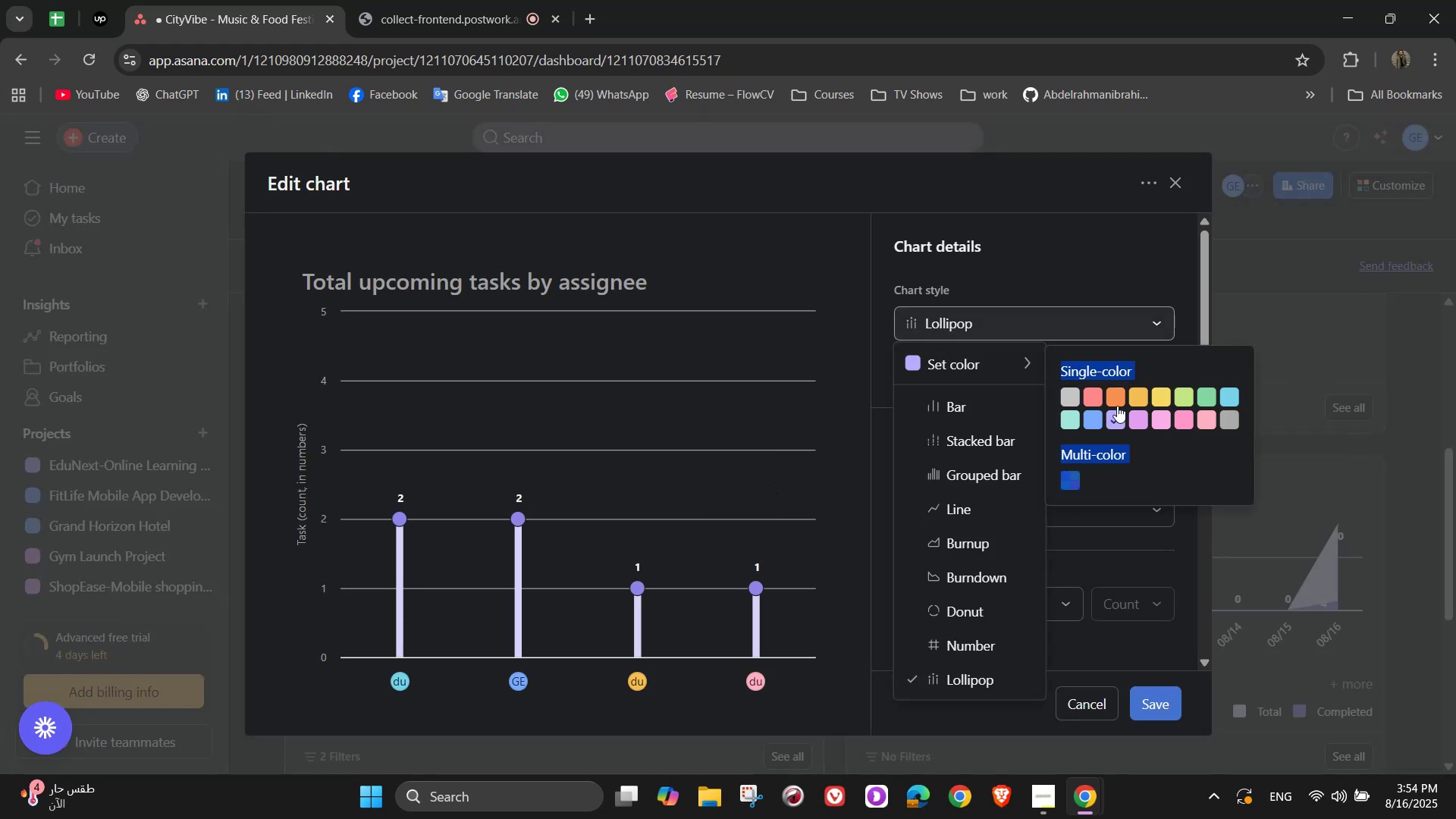 
left_click([1110, 397])
 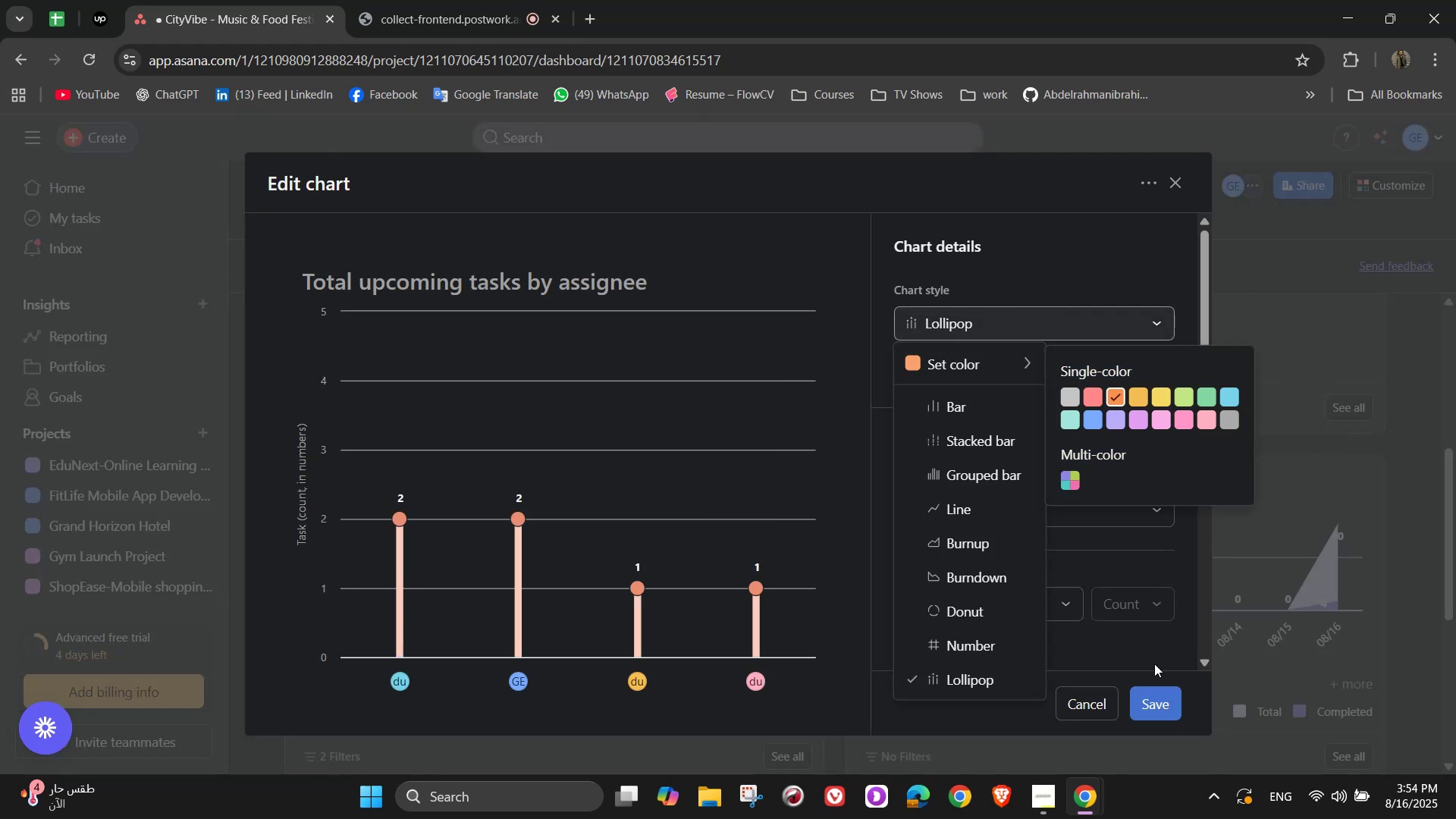 
left_click([1148, 686])
 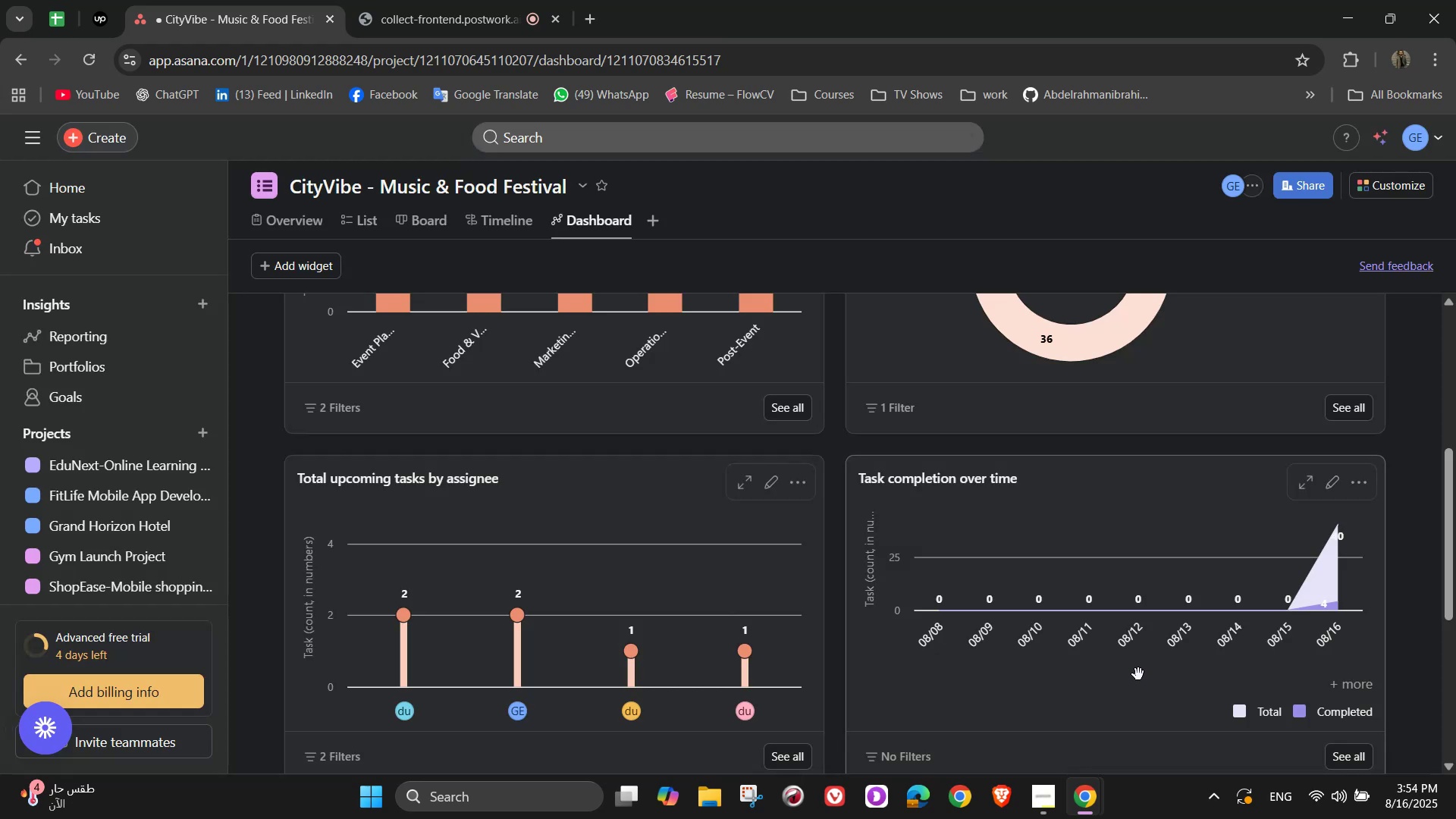 
scroll: coordinate [1112, 441], scroll_direction: down, amount: 2.0
 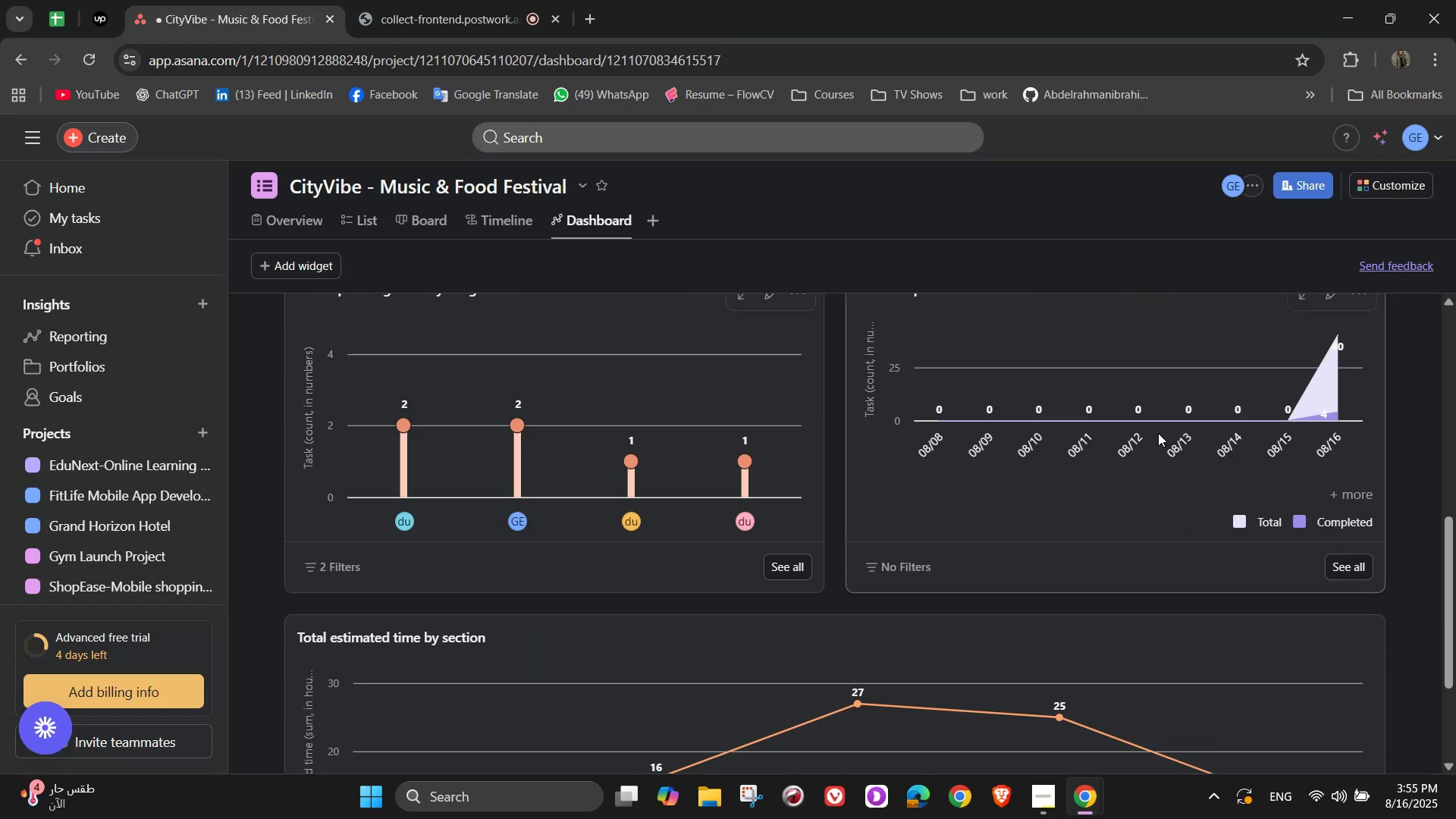 
wait(5.49)
 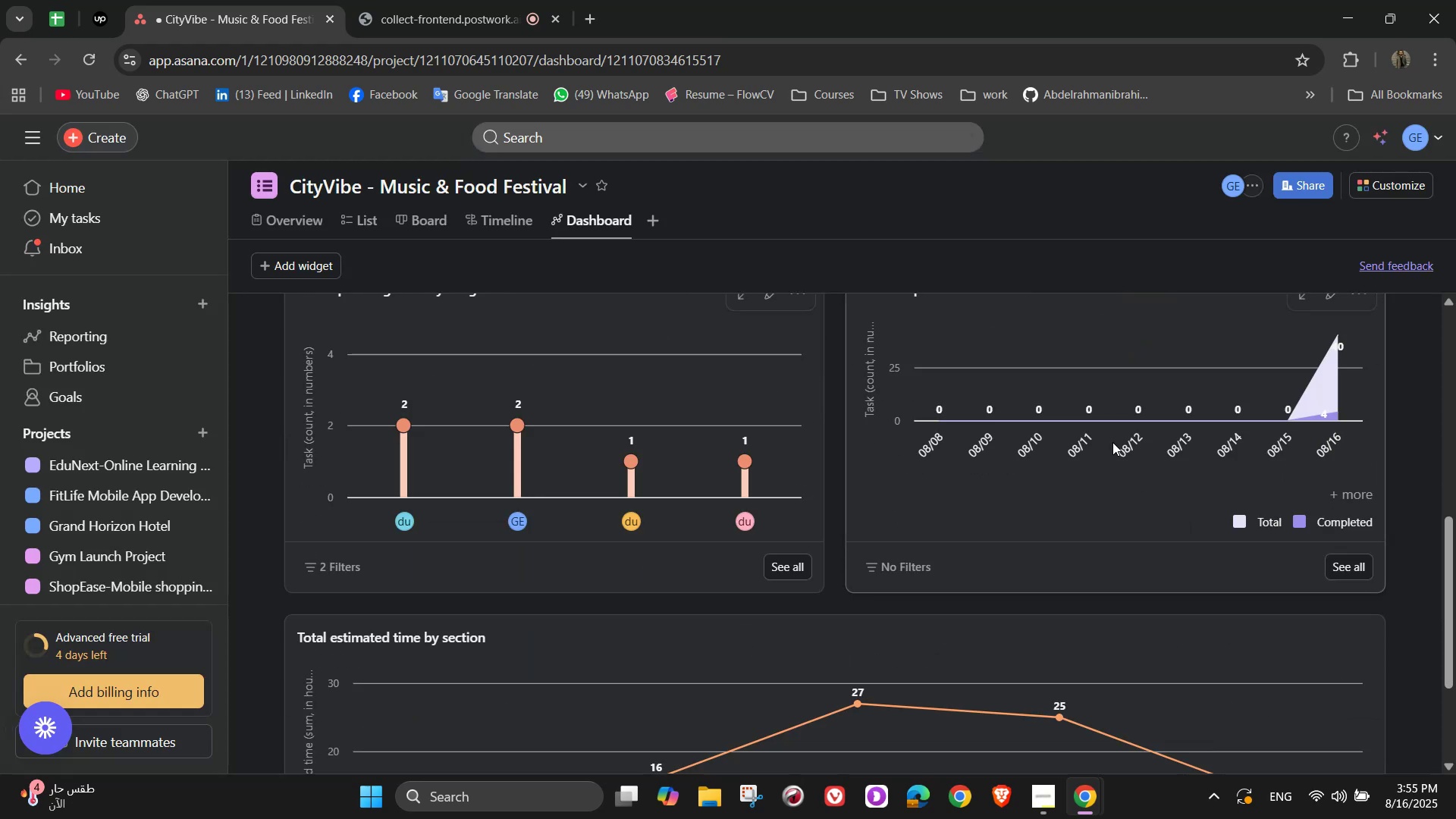 
scroll: coordinate [1231, 397], scroll_direction: none, amount: 0.0
 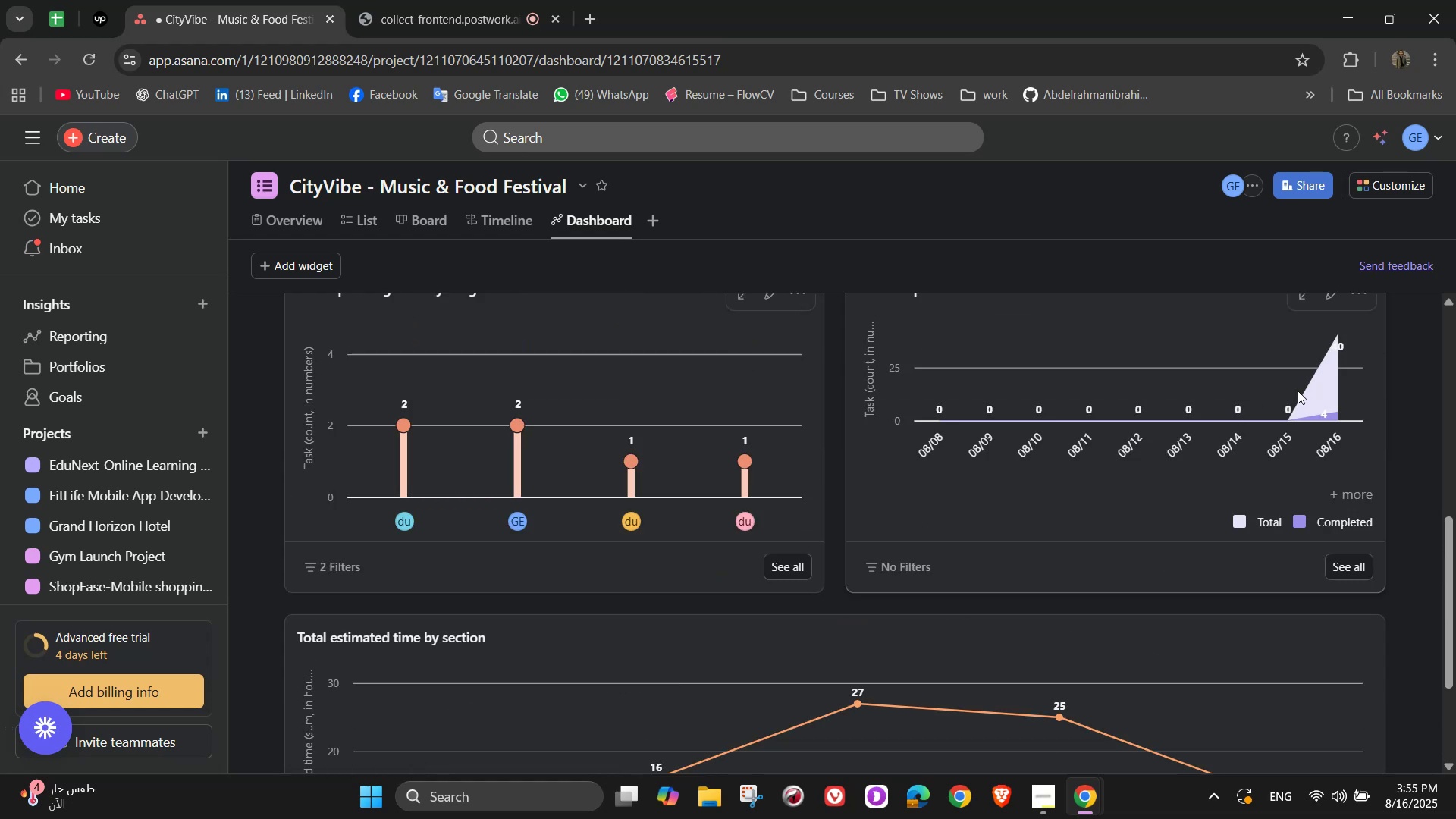 
scroll: coordinate [1332, 371], scroll_direction: up, amount: 2.0
 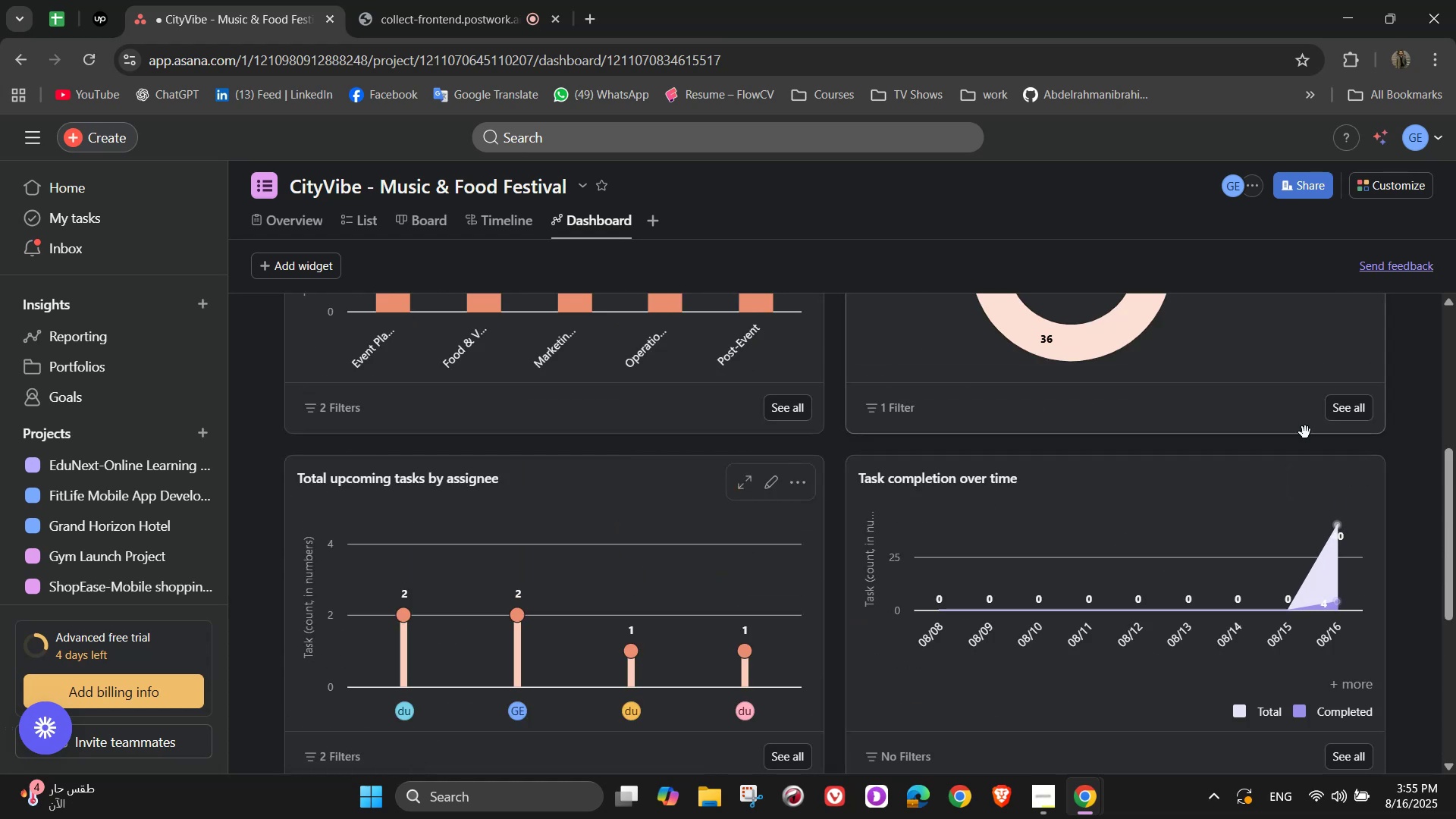 
mouse_move([1348, 483])
 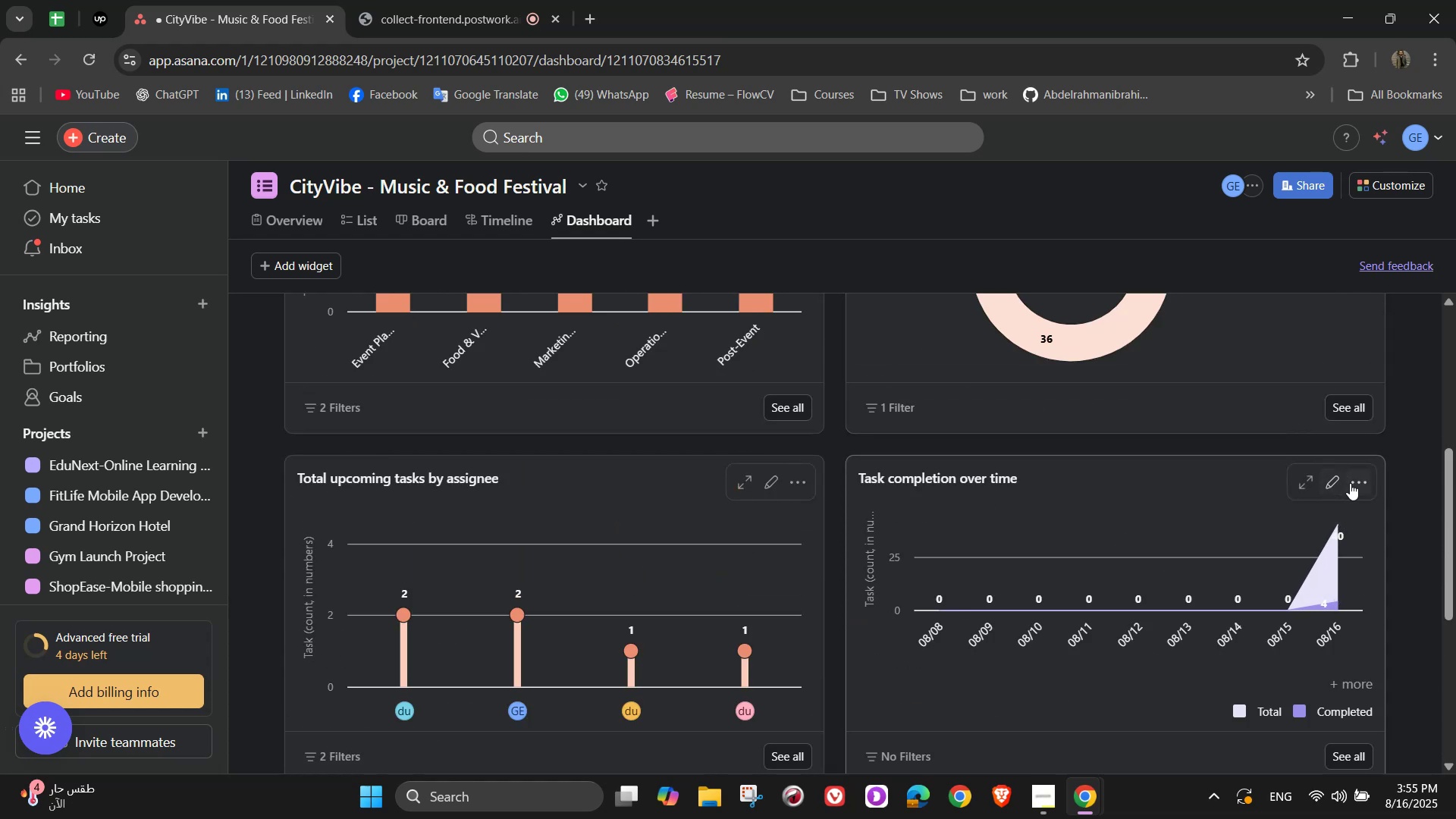 
left_click([1352, 482])
 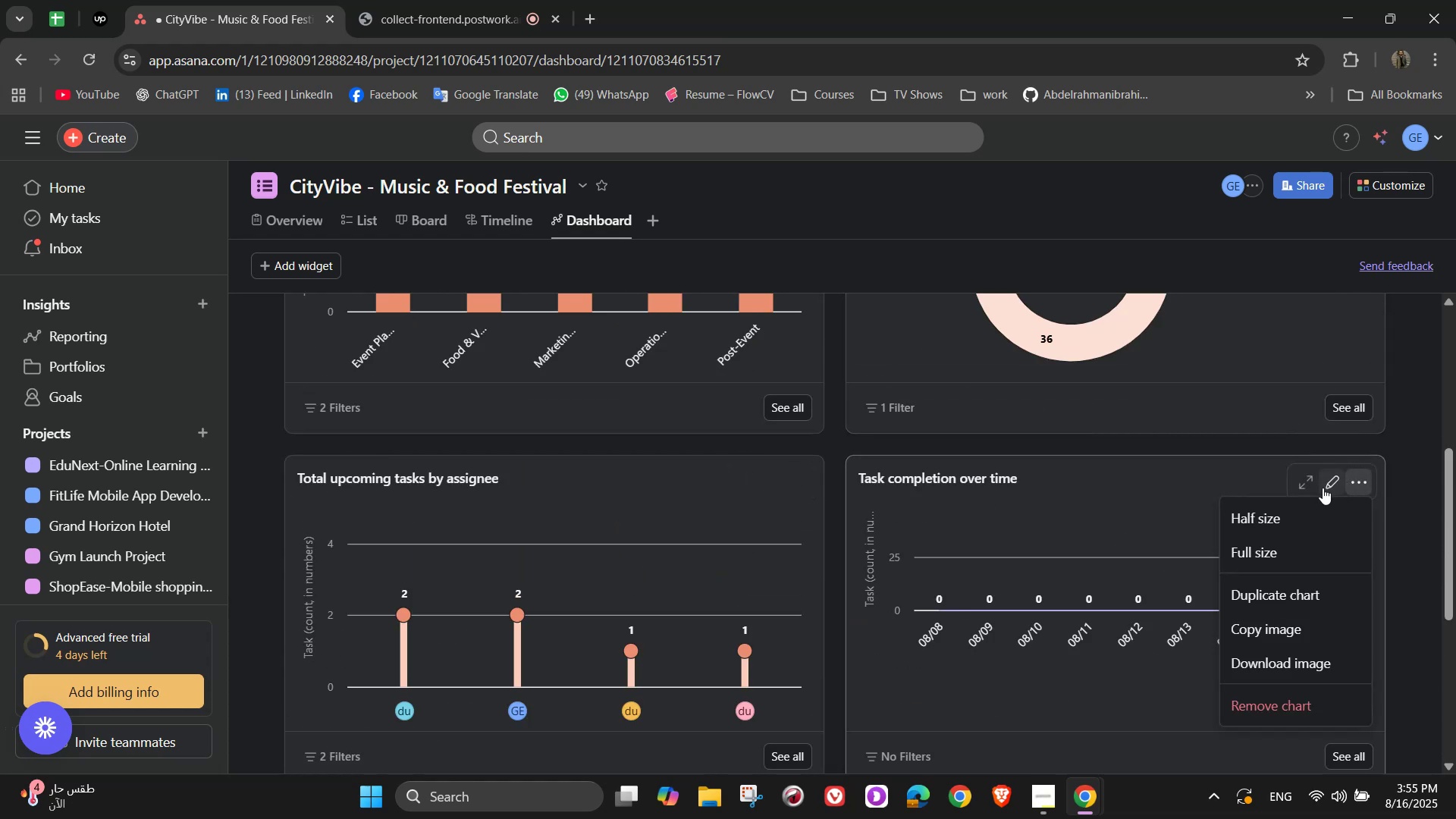 
left_click([1326, 483])
 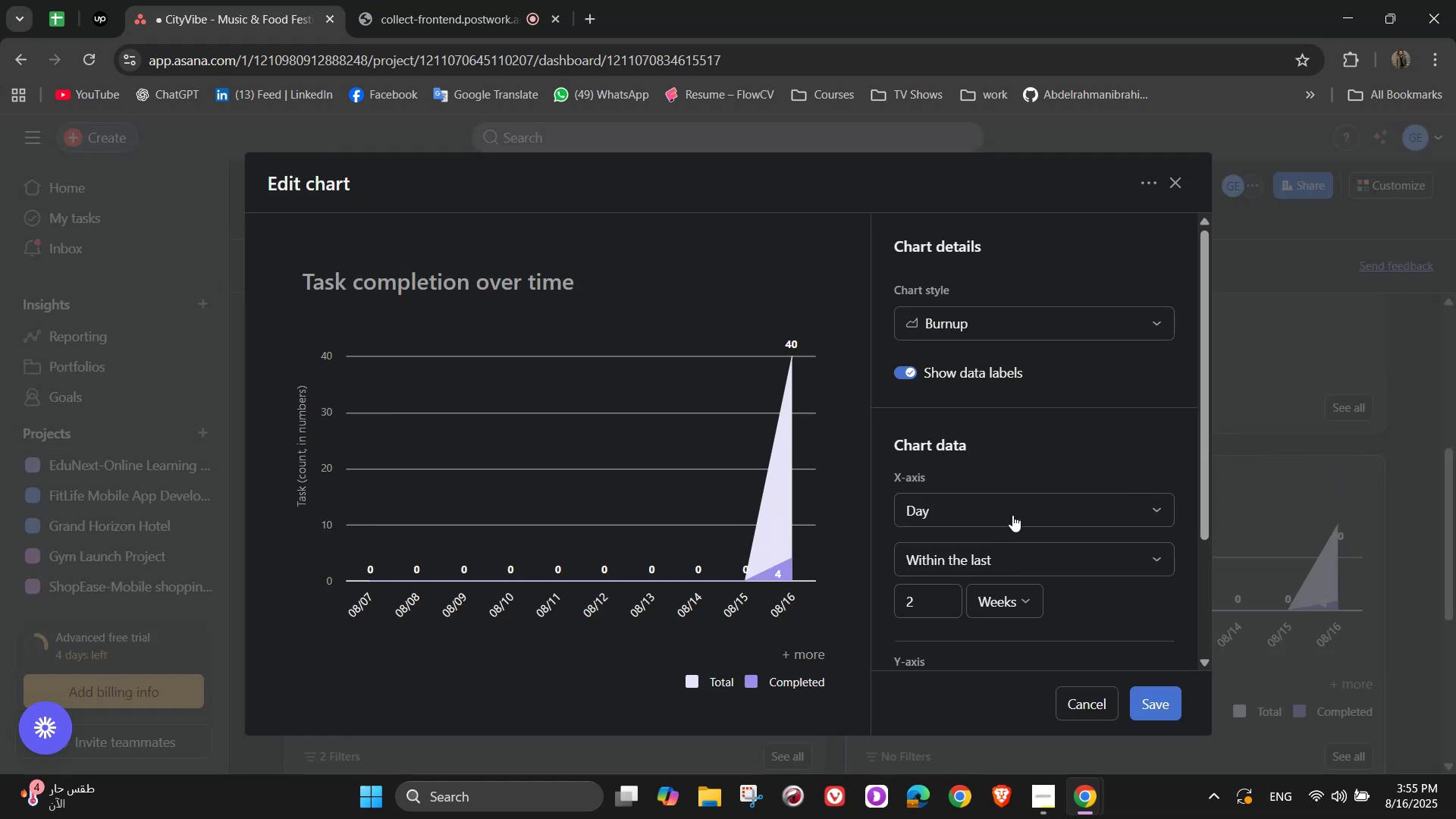 
left_click([1056, 328])
 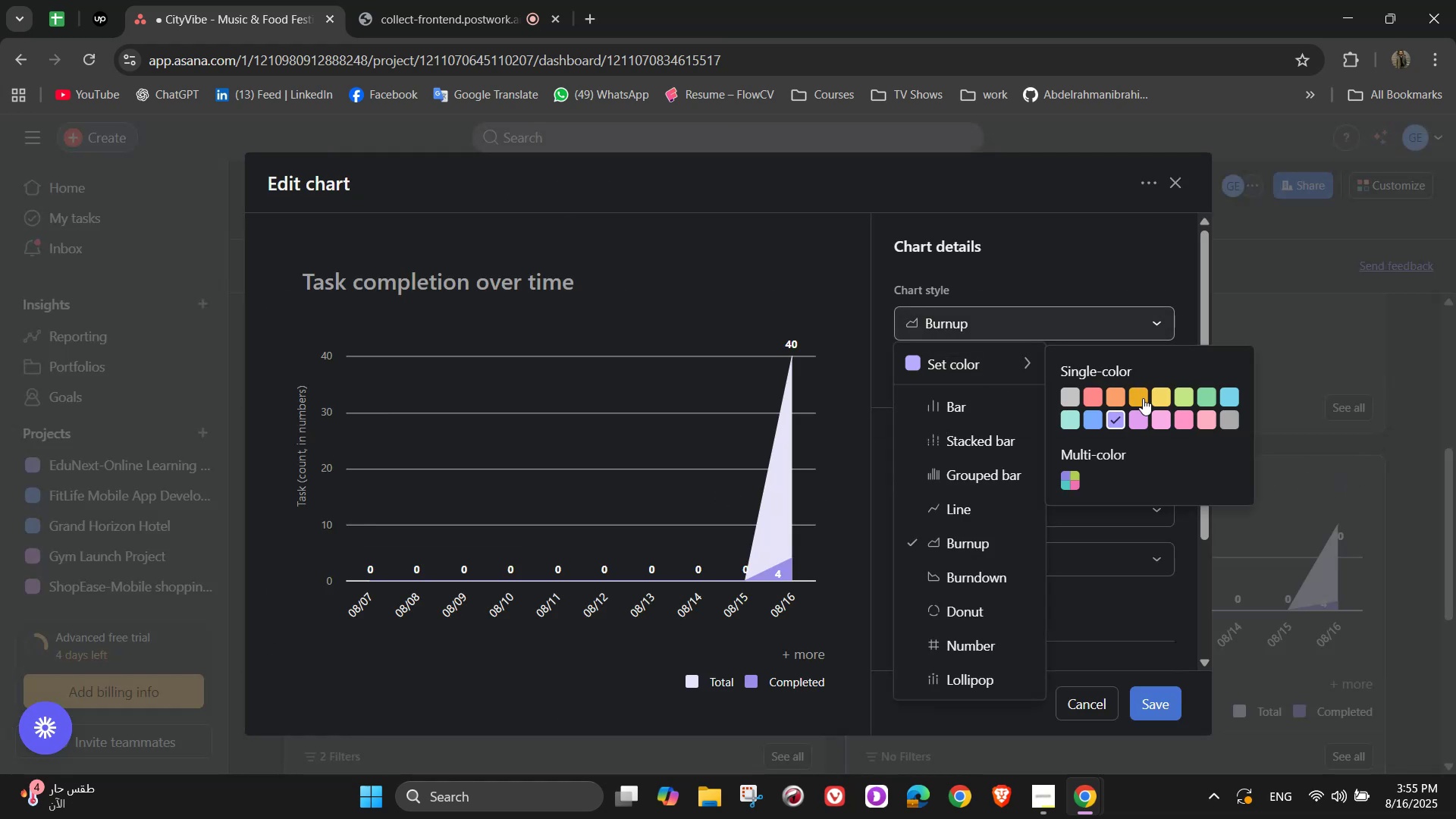 
left_click([1118, 395])
 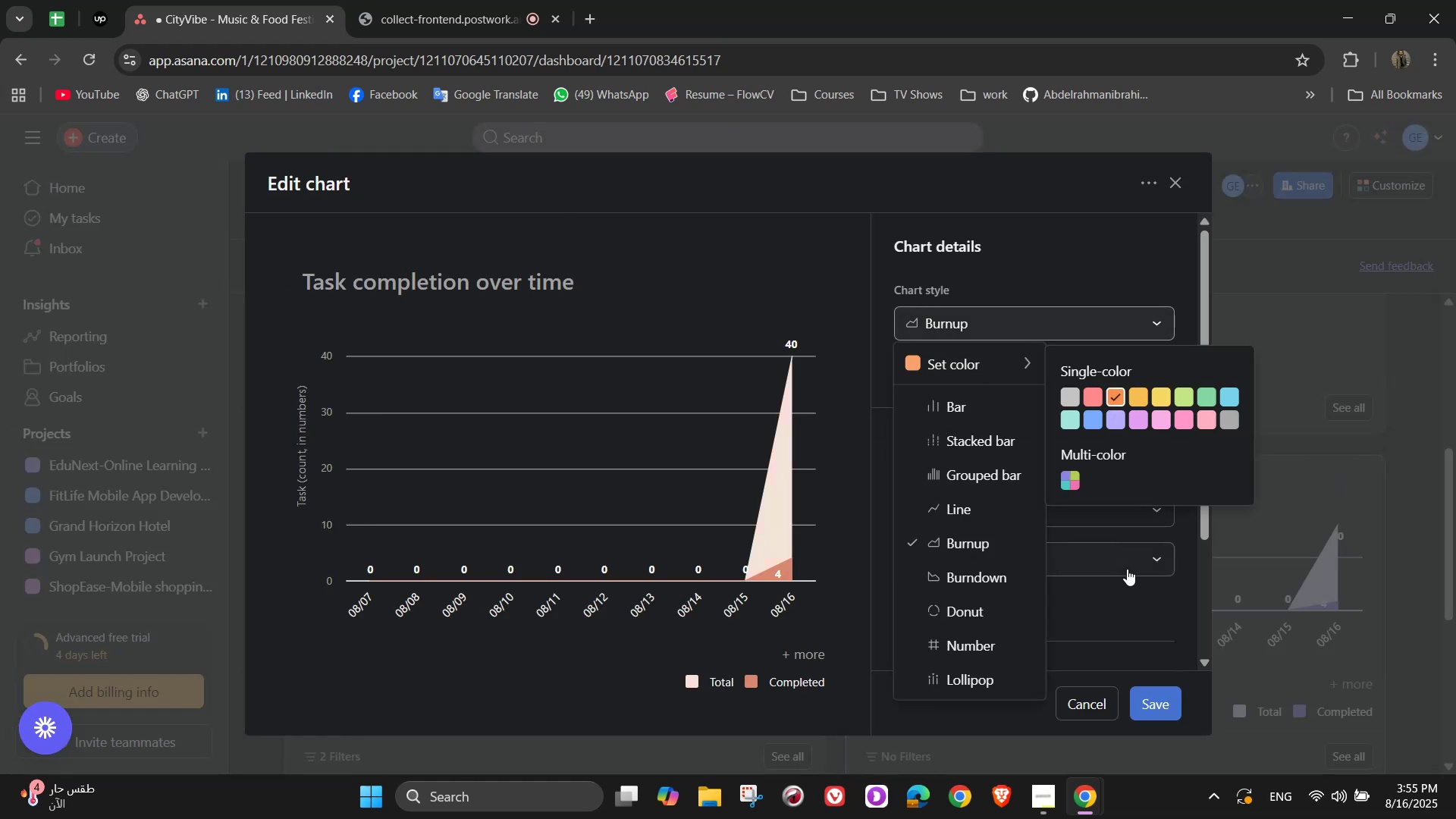 
left_click([1117, 585])
 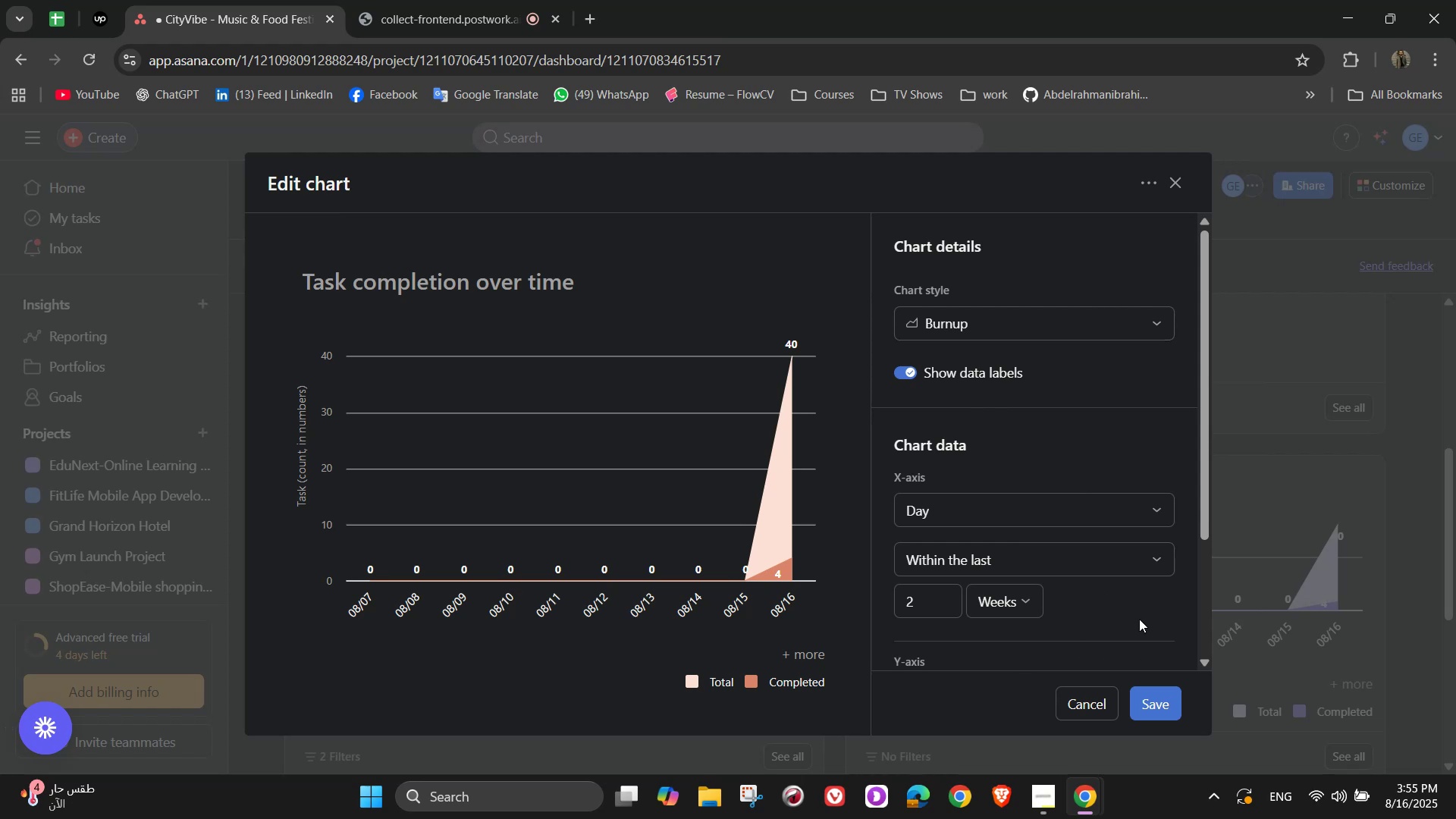 
left_click([1153, 697])
 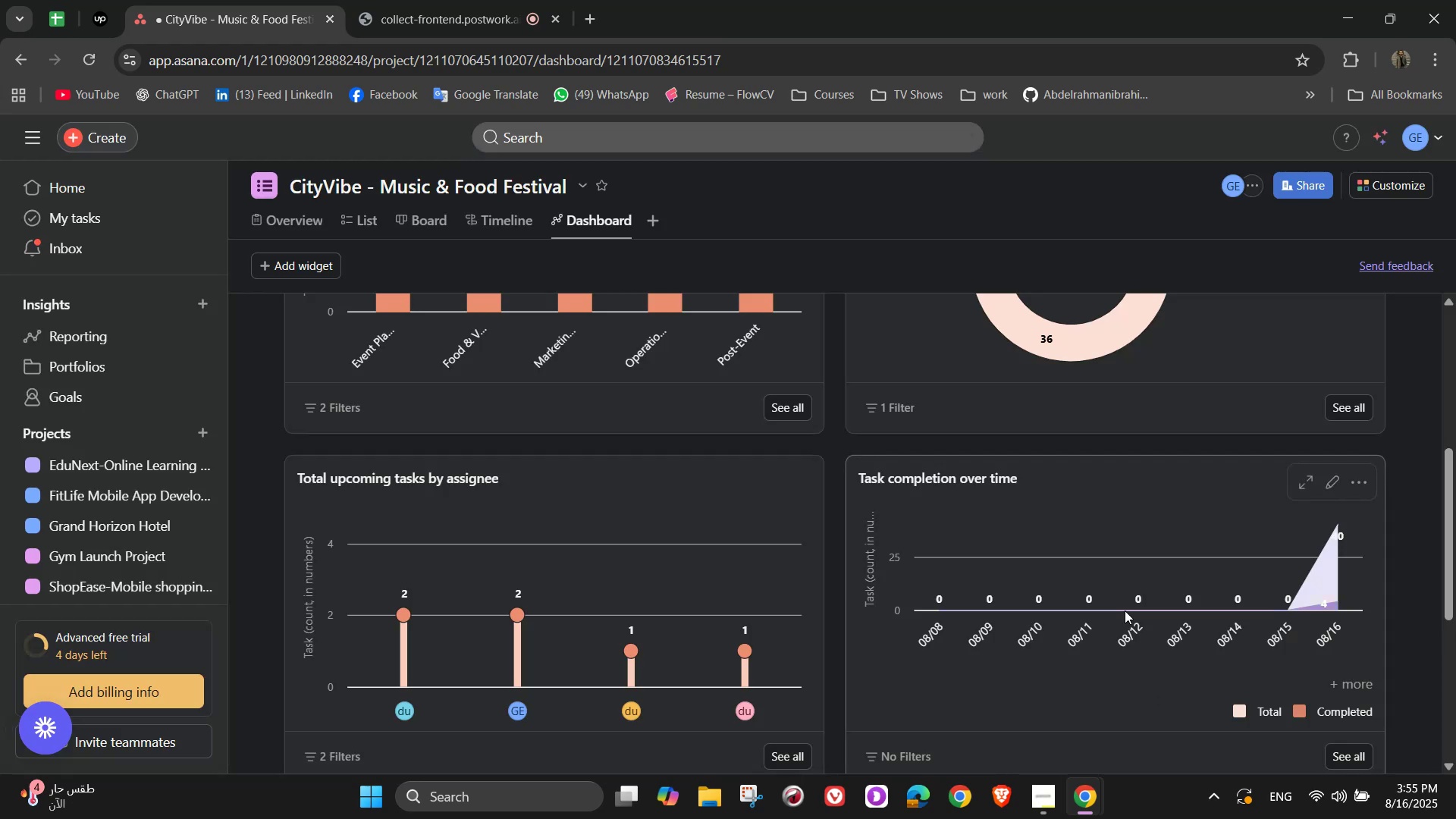 
scroll: coordinate [1120, 597], scroll_direction: down, amount: 1.0
 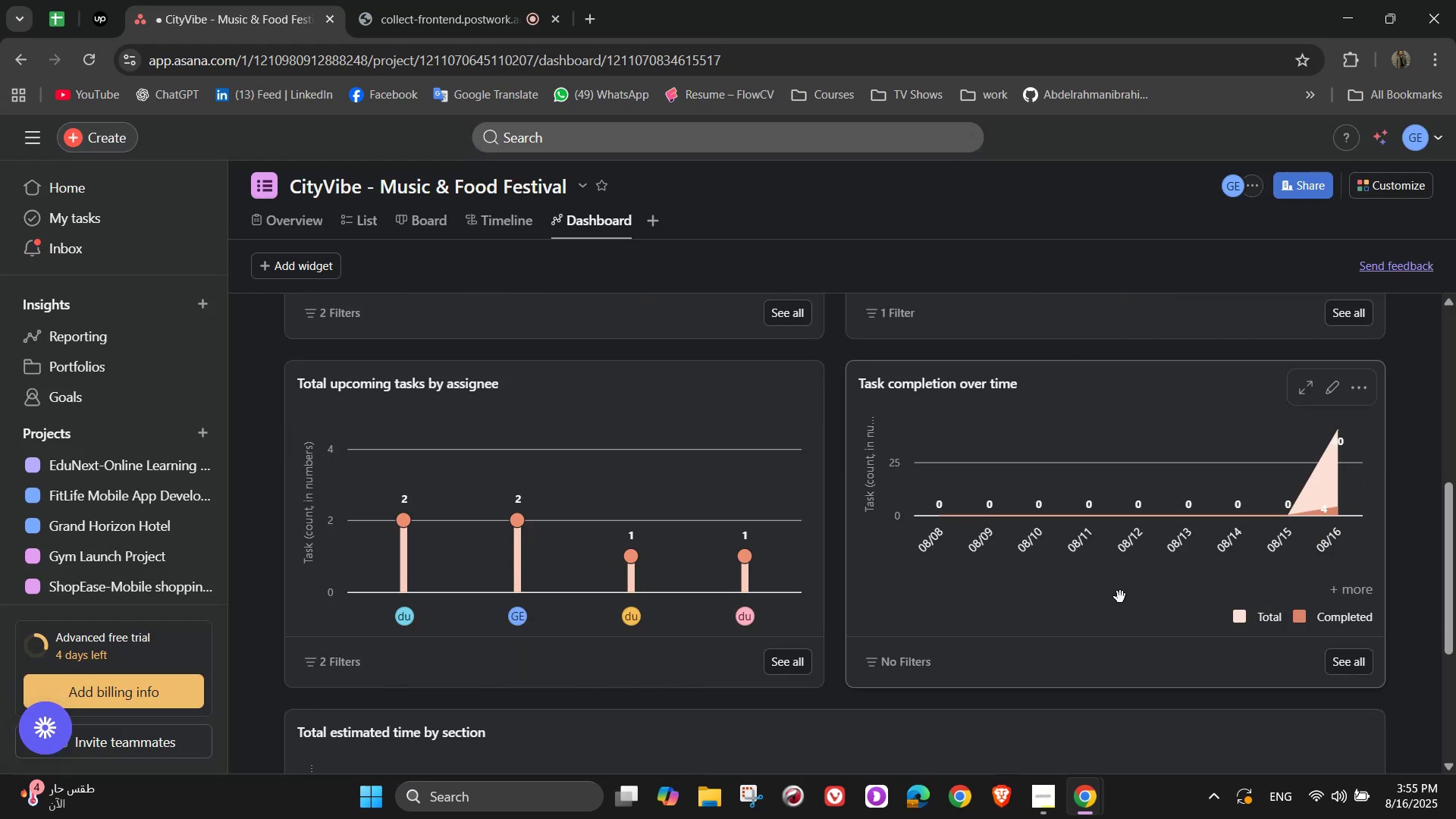 
scroll: coordinate [1120, 597], scroll_direction: up, amount: 2.0
 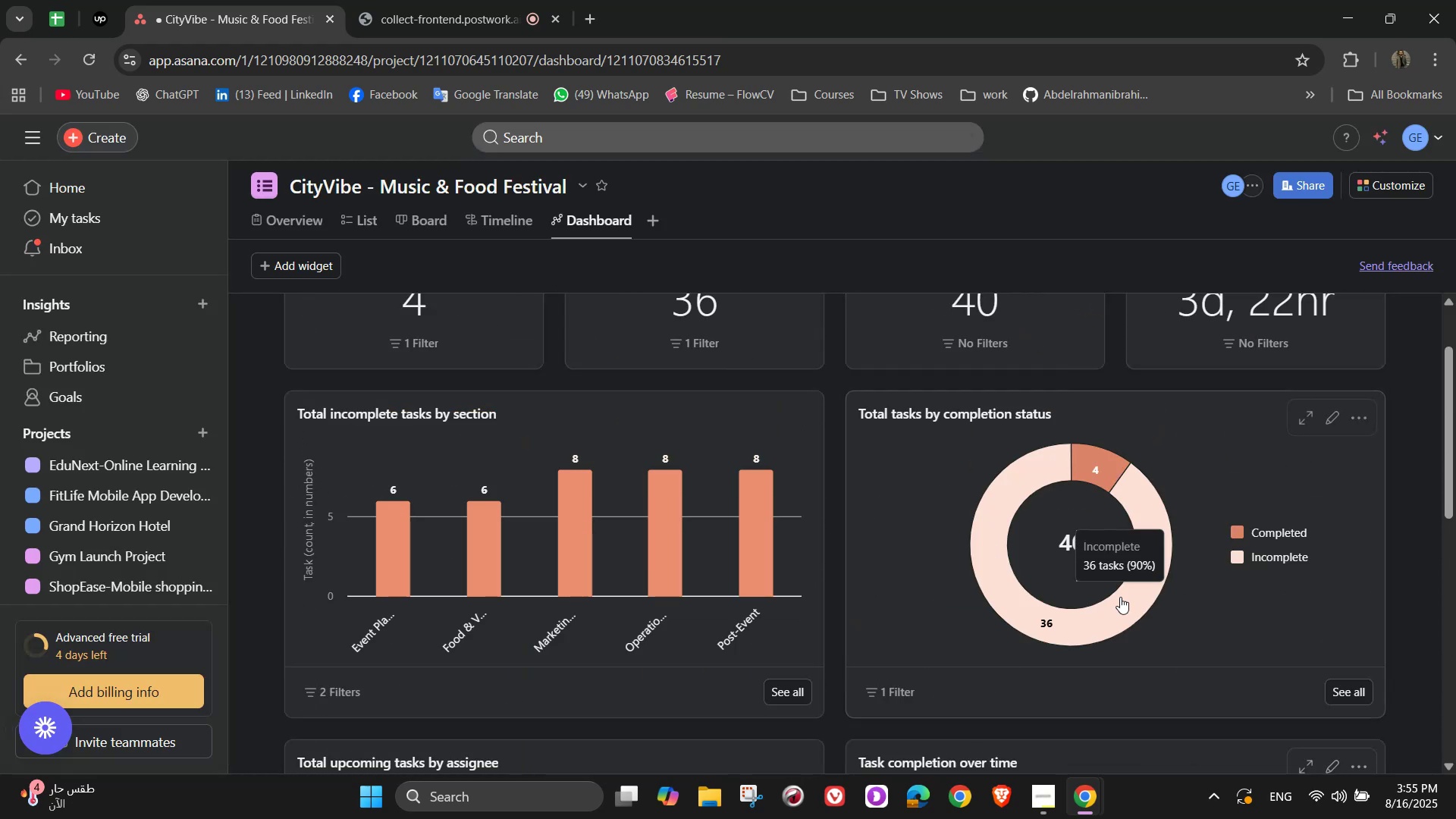 
scroll: coordinate [1120, 597], scroll_direction: down, amount: 3.0
 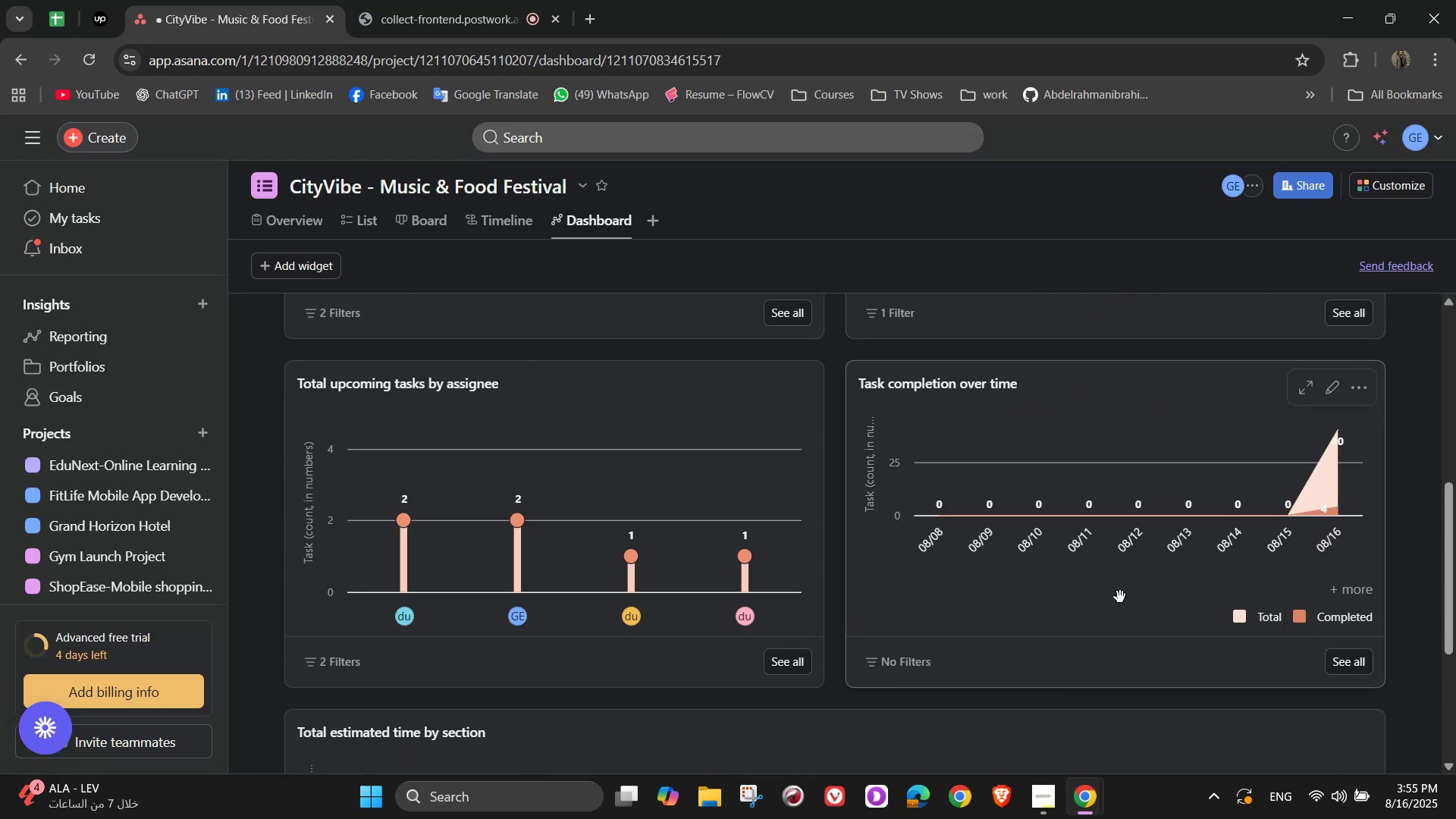 
scroll: coordinate [1084, 607], scroll_direction: up, amount: 6.0
 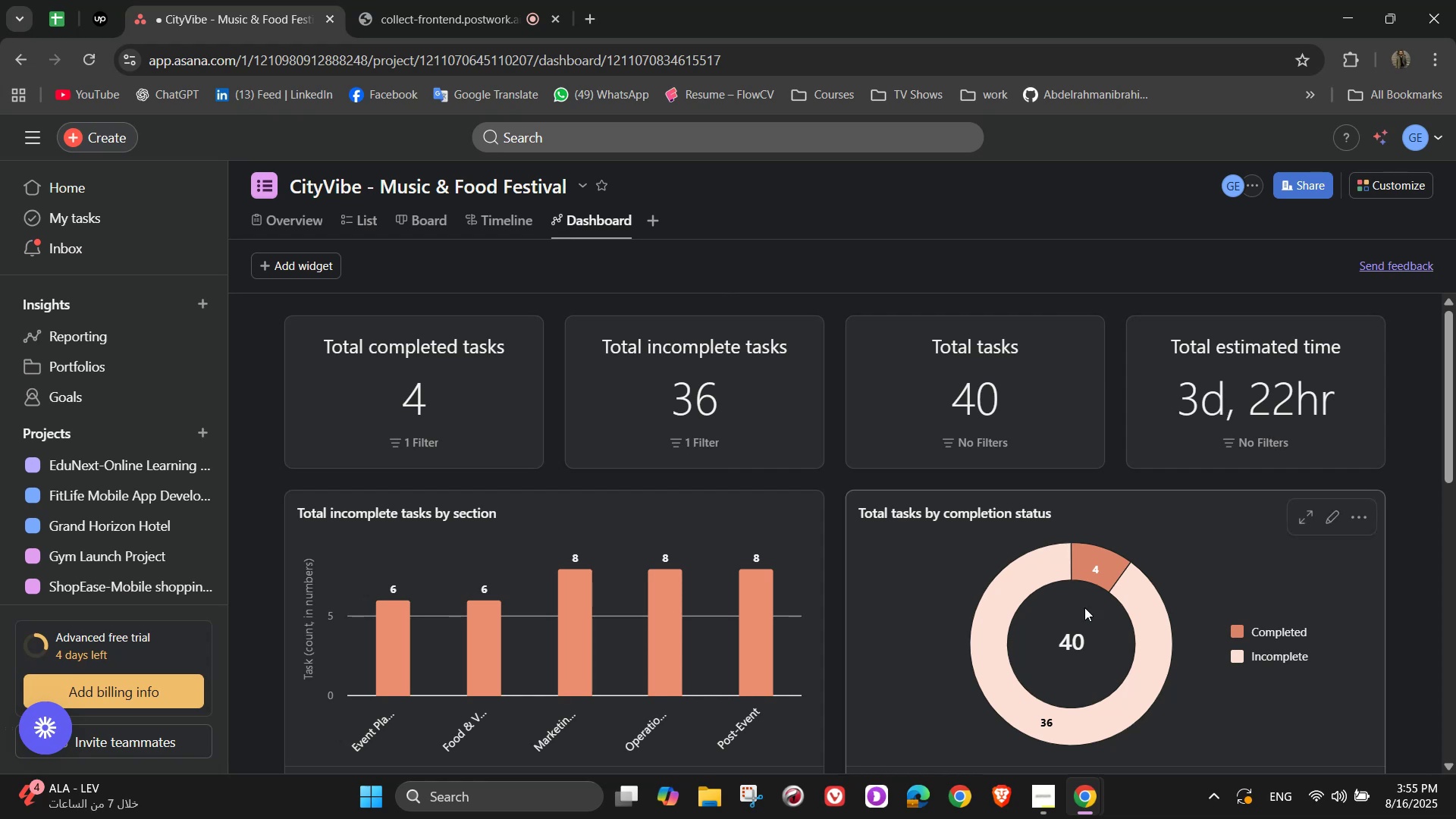 
wait(11.24)
 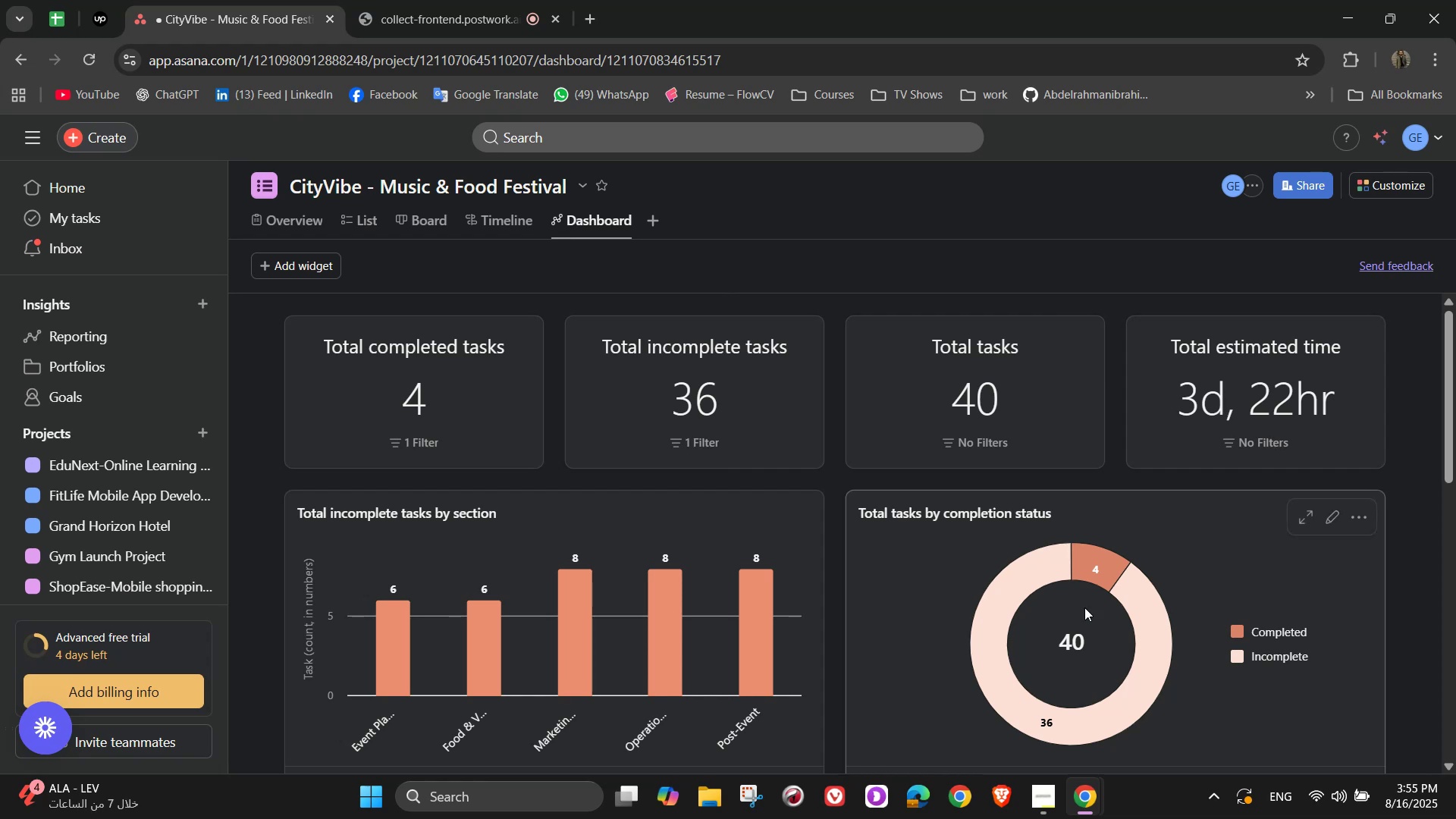 
scroll: coordinate [934, 480], scroll_direction: down, amount: 6.0
 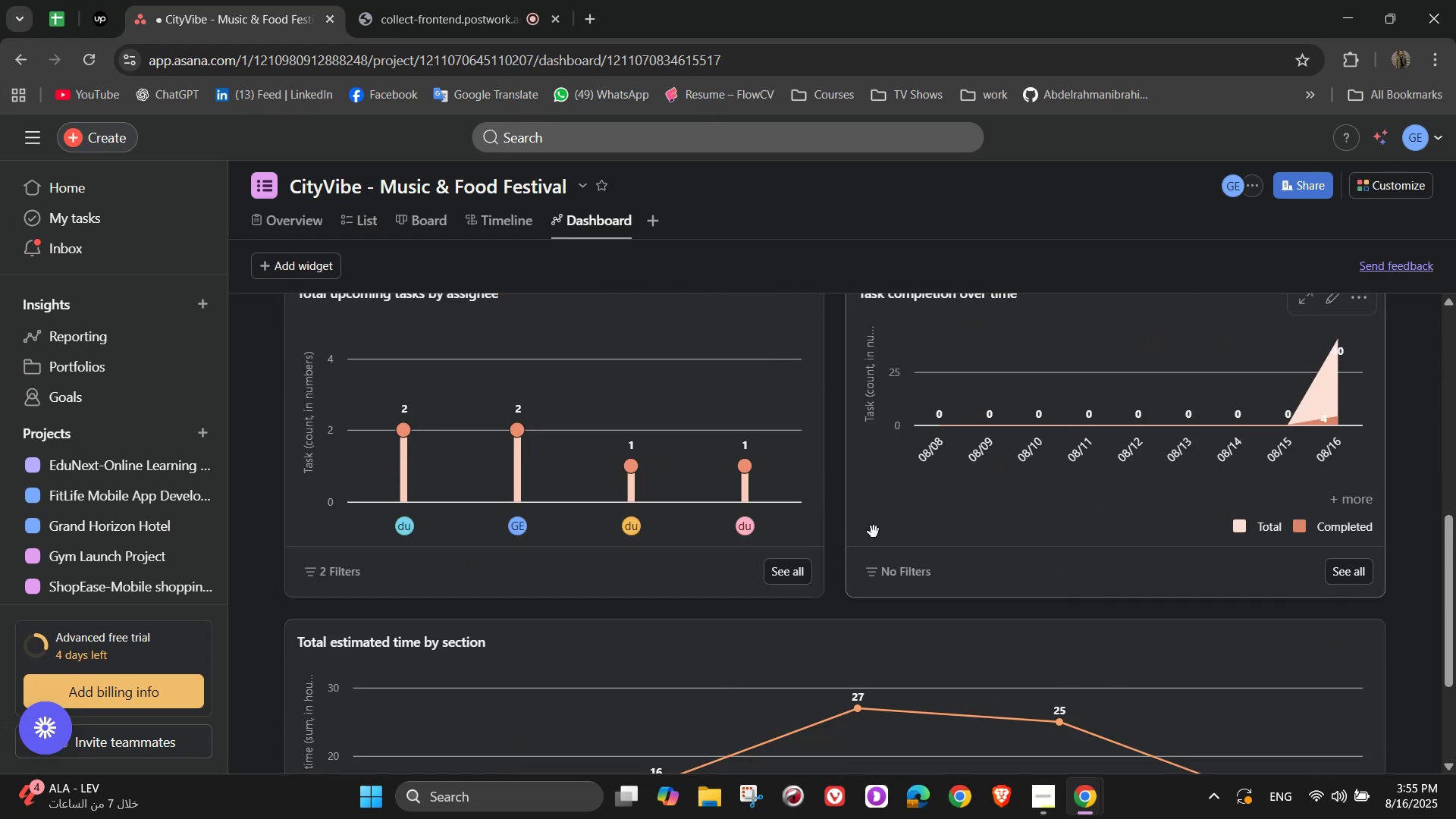 
scroll: coordinate [846, 578], scroll_direction: up, amount: 4.0
 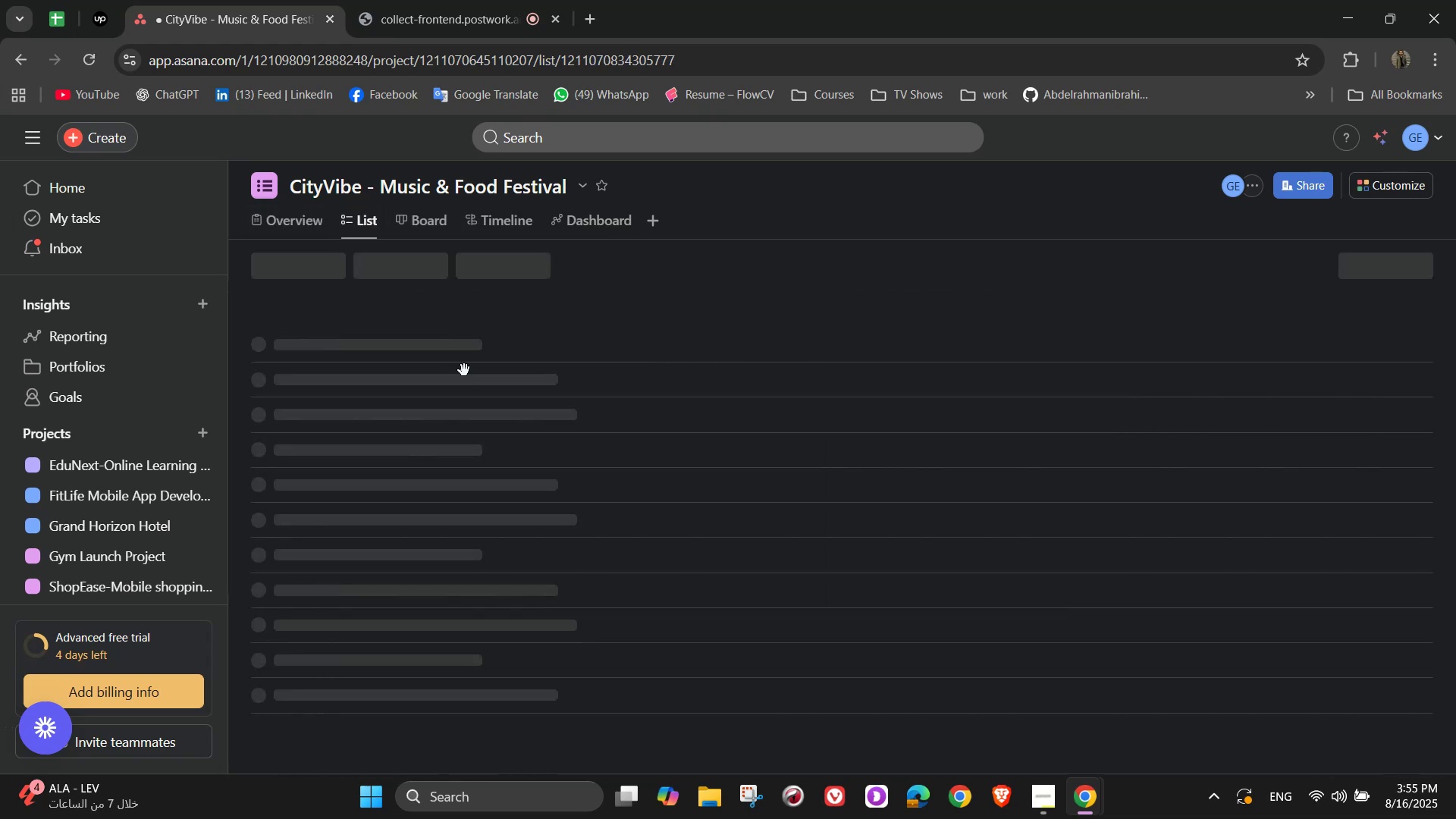 
scroll: coordinate [505, 450], scroll_direction: down, amount: 1.0
 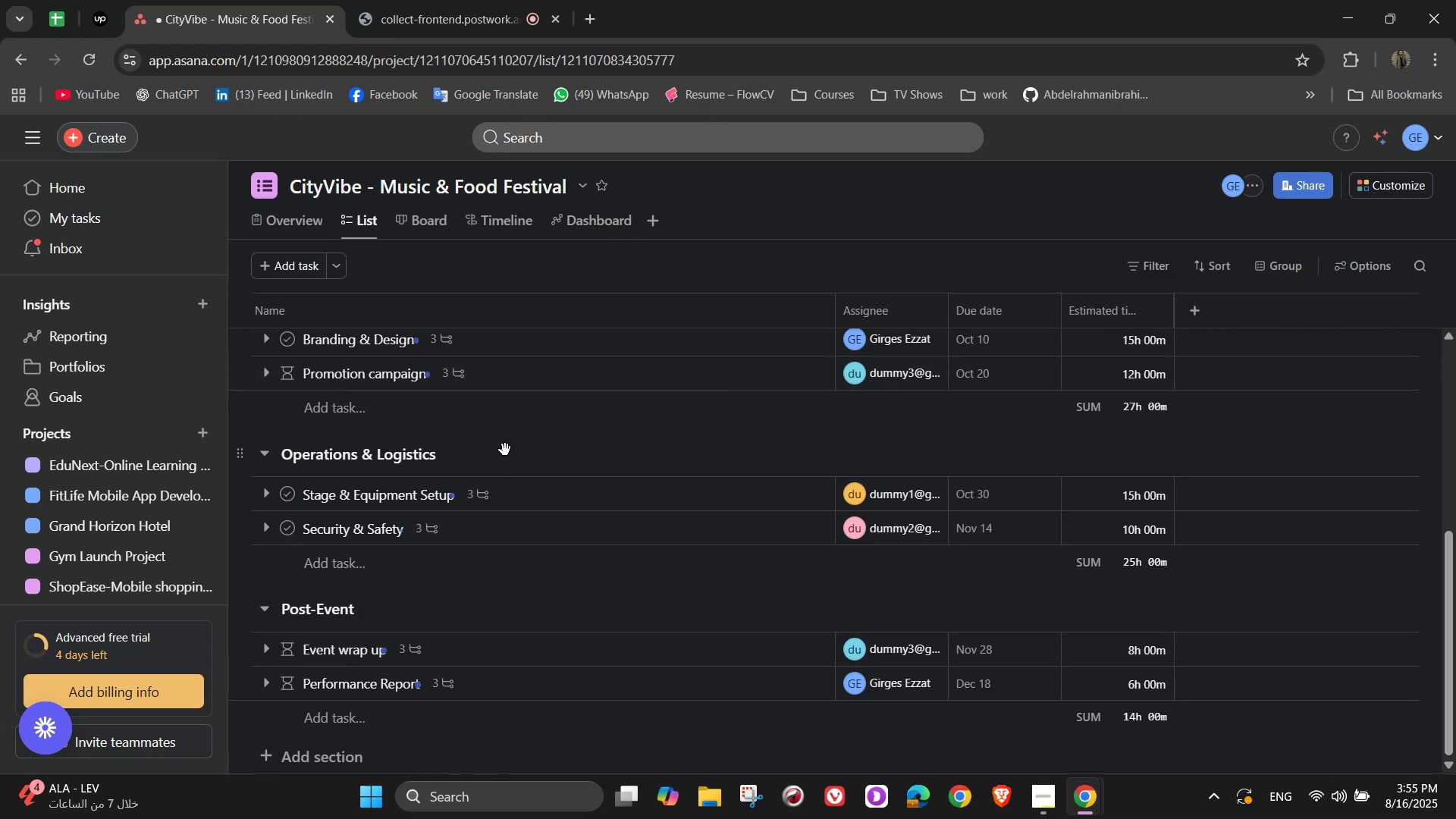 
scroll: coordinate [495, 438], scroll_direction: up, amount: 4.0
 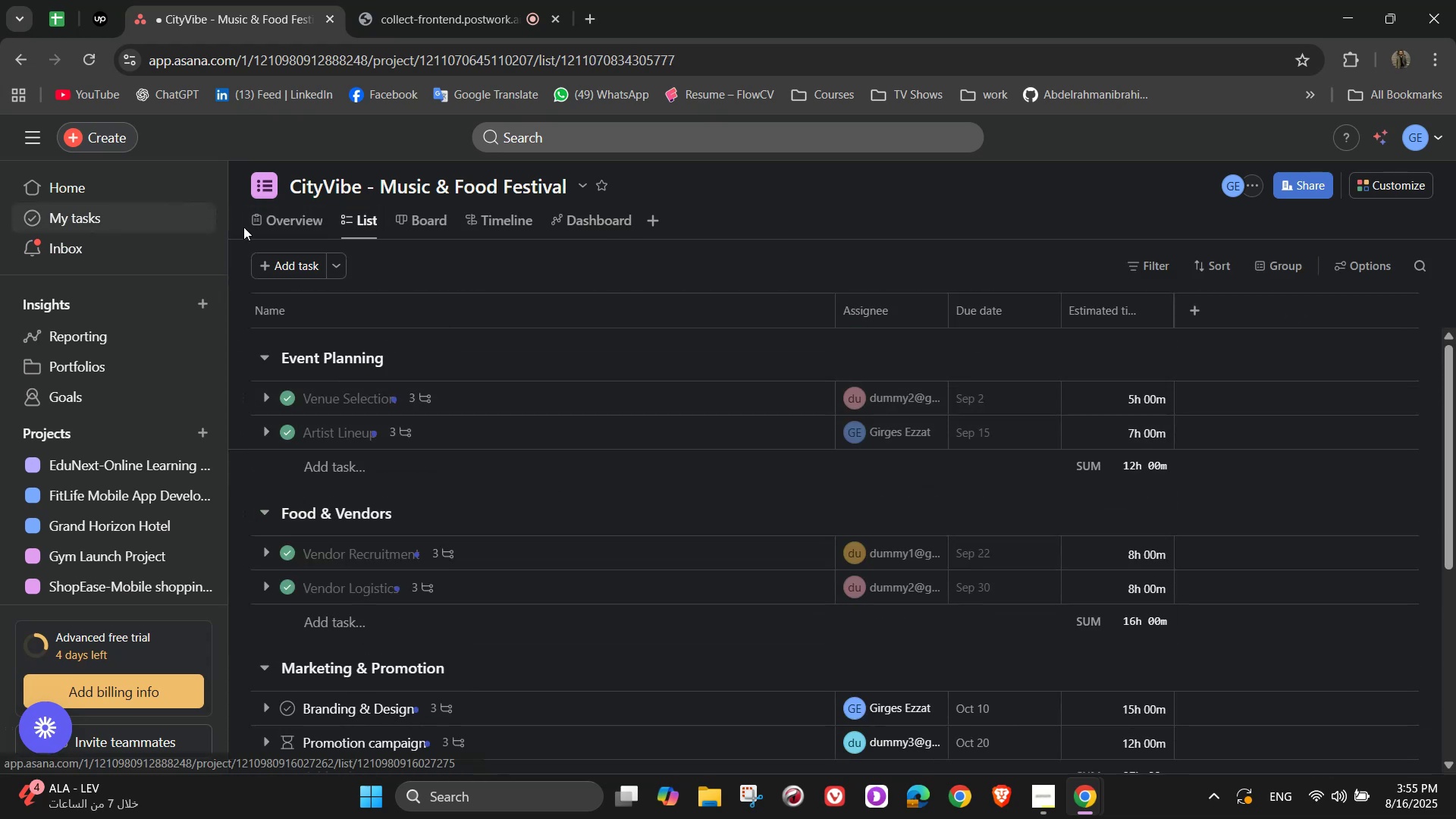 
left_click([290, 228])
 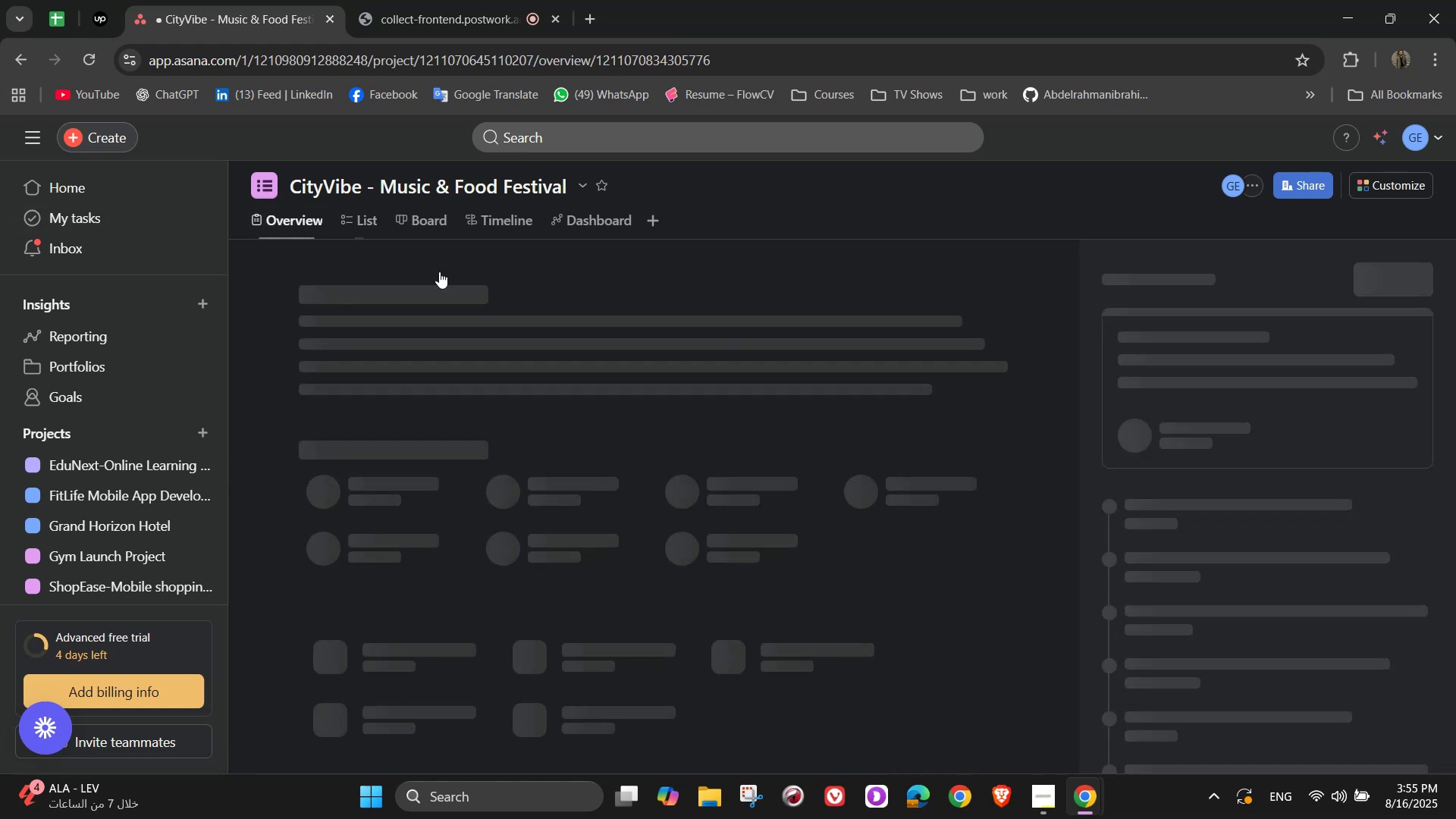 
mouse_move([609, 345])
 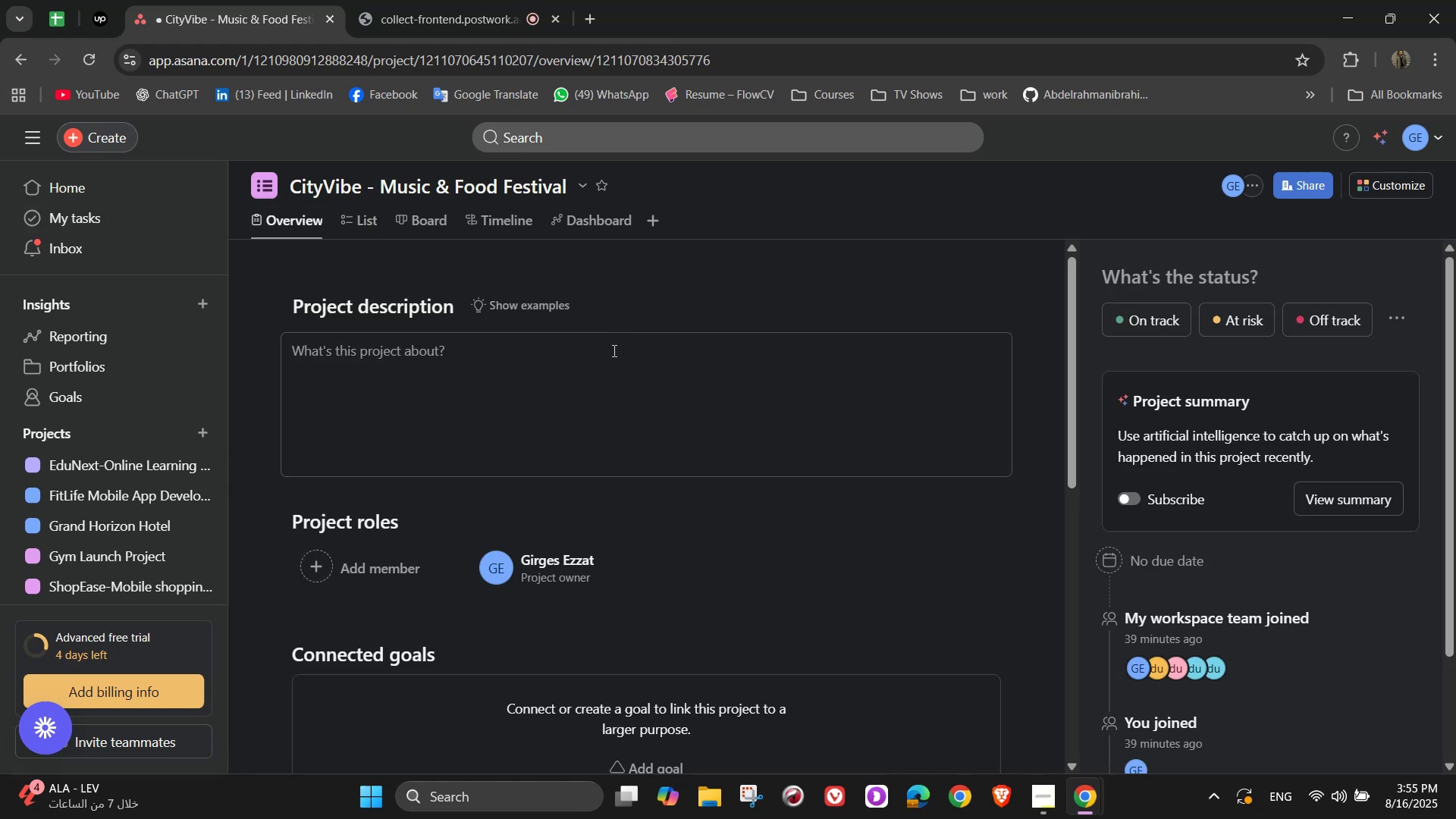 
left_click([613, 351])
 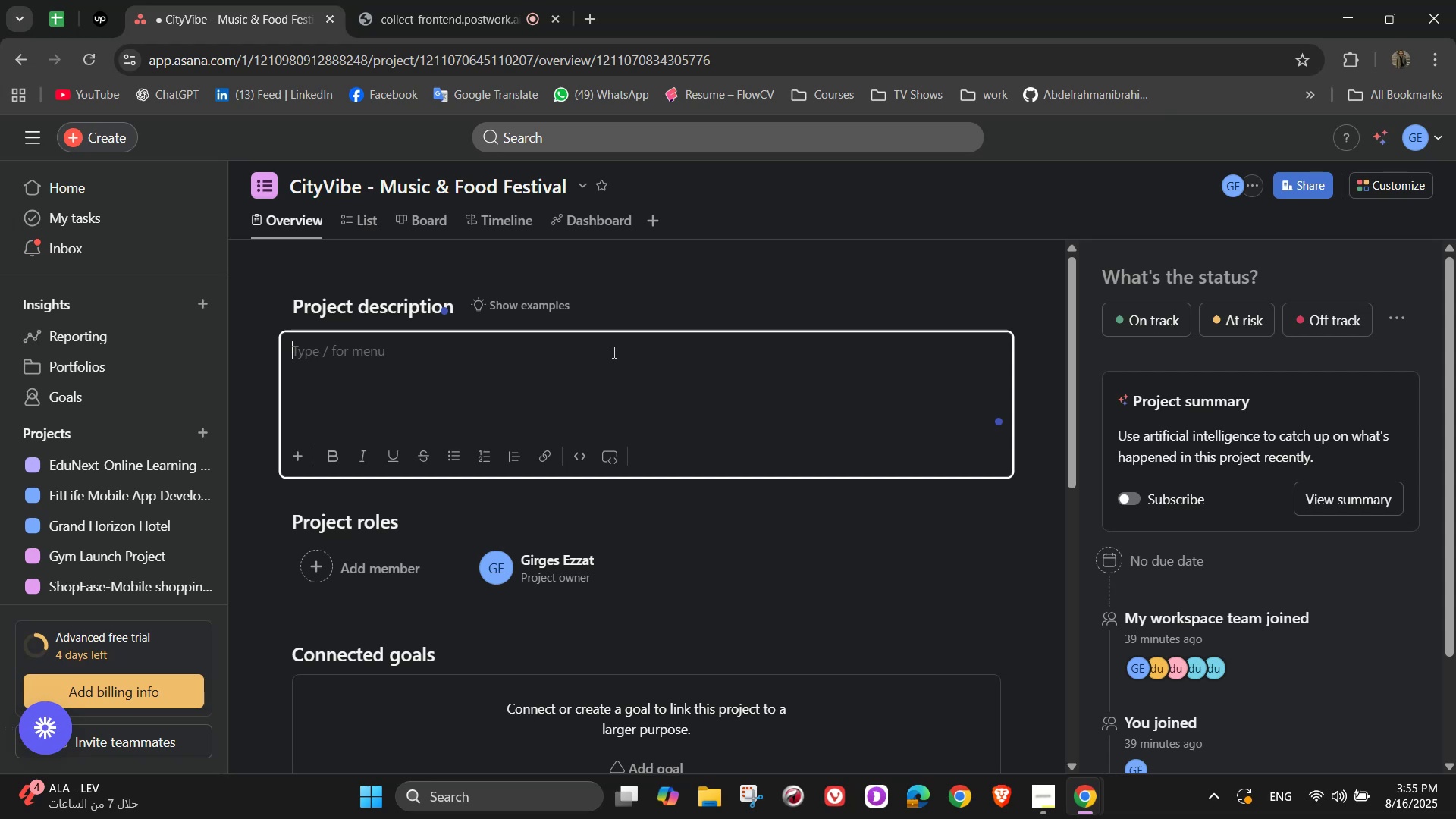 
wait(14.11)
 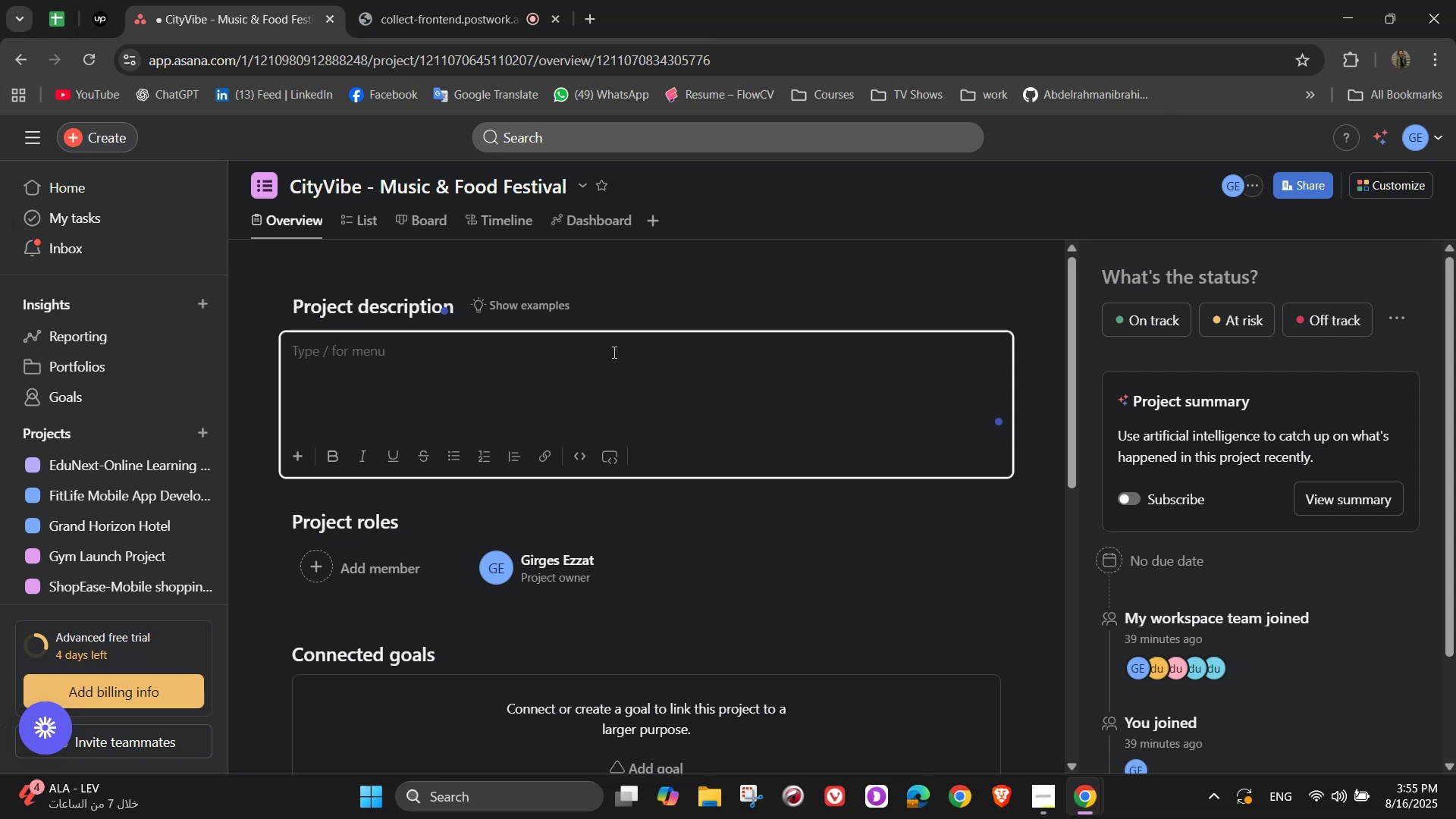 
type(CityVibe Festival u)
key(Backspace)
type(is a celebrath)
key(Backspace)
type(ion of music, food, and community.)
 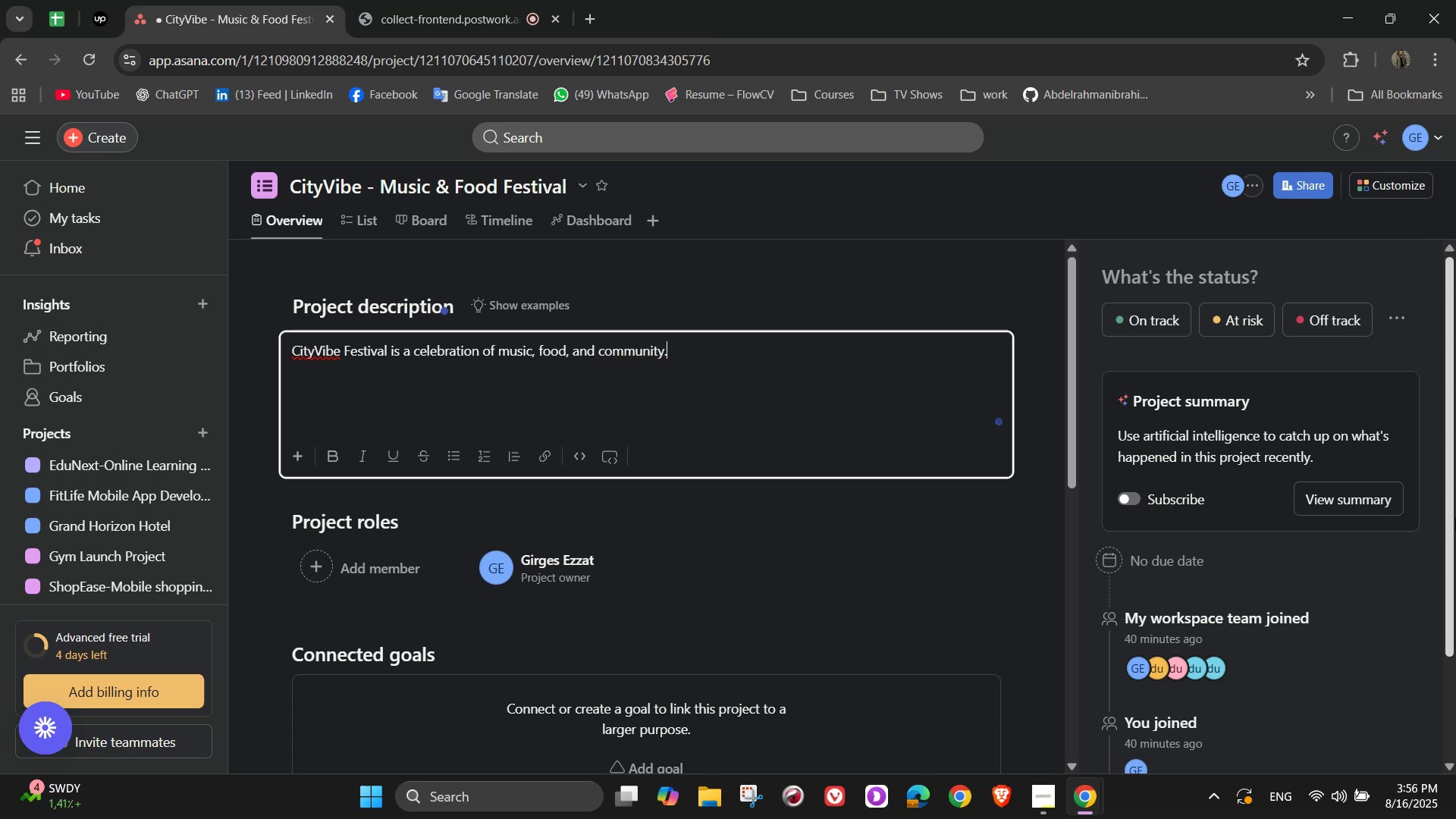 
wait(18.51)
 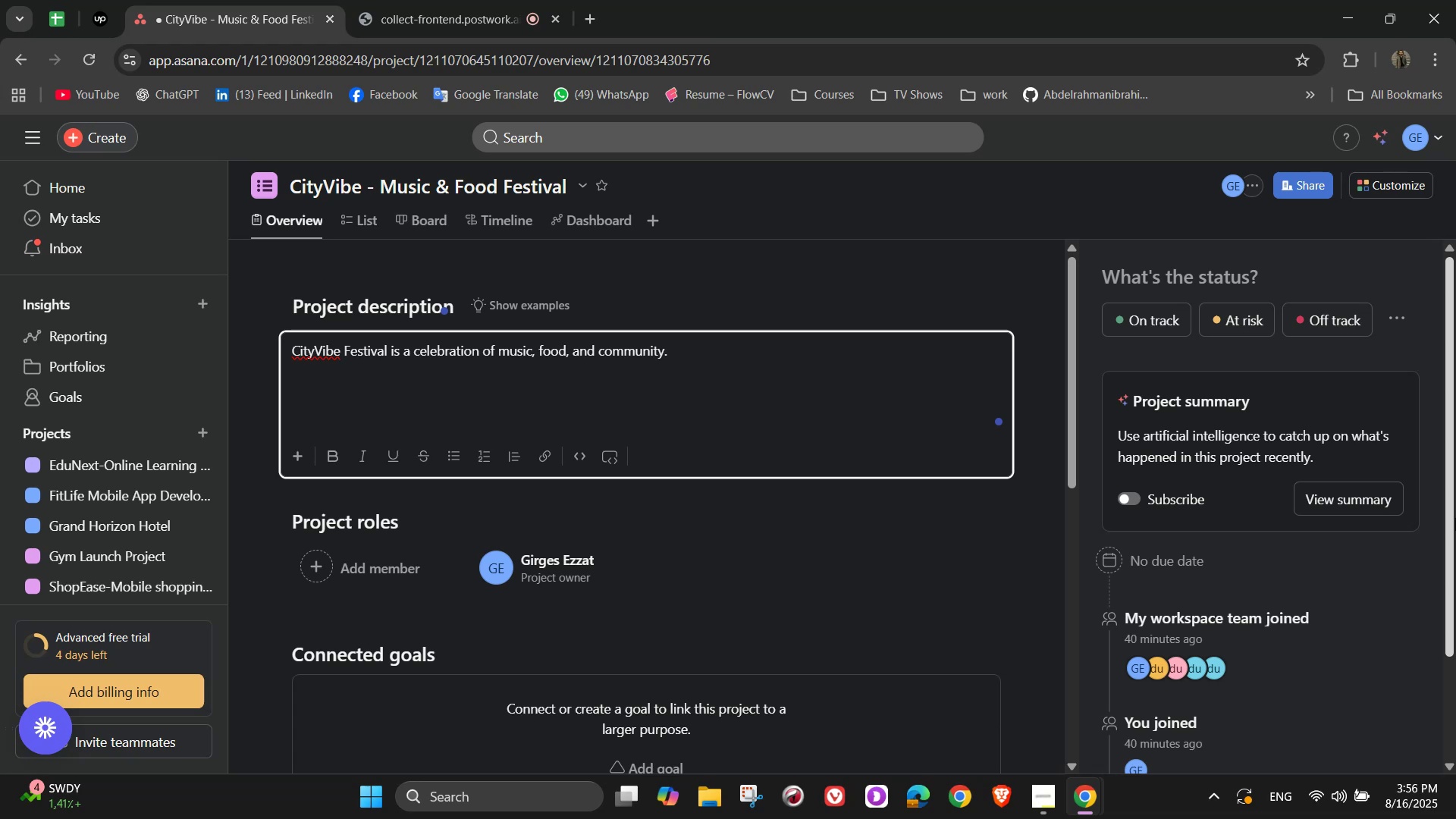 
type( The event will feature multiple stages)
 